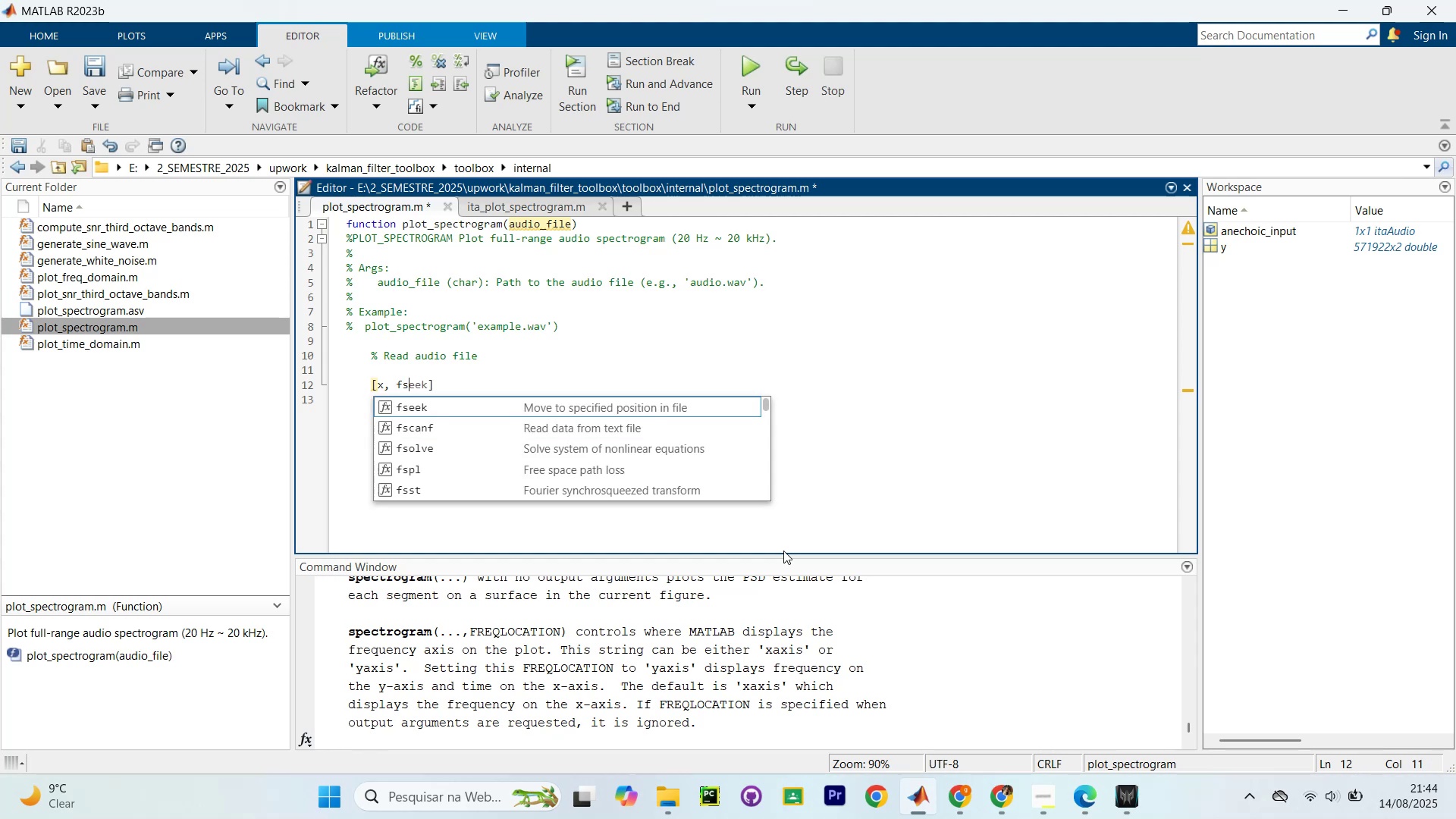 
key(Backspace)
 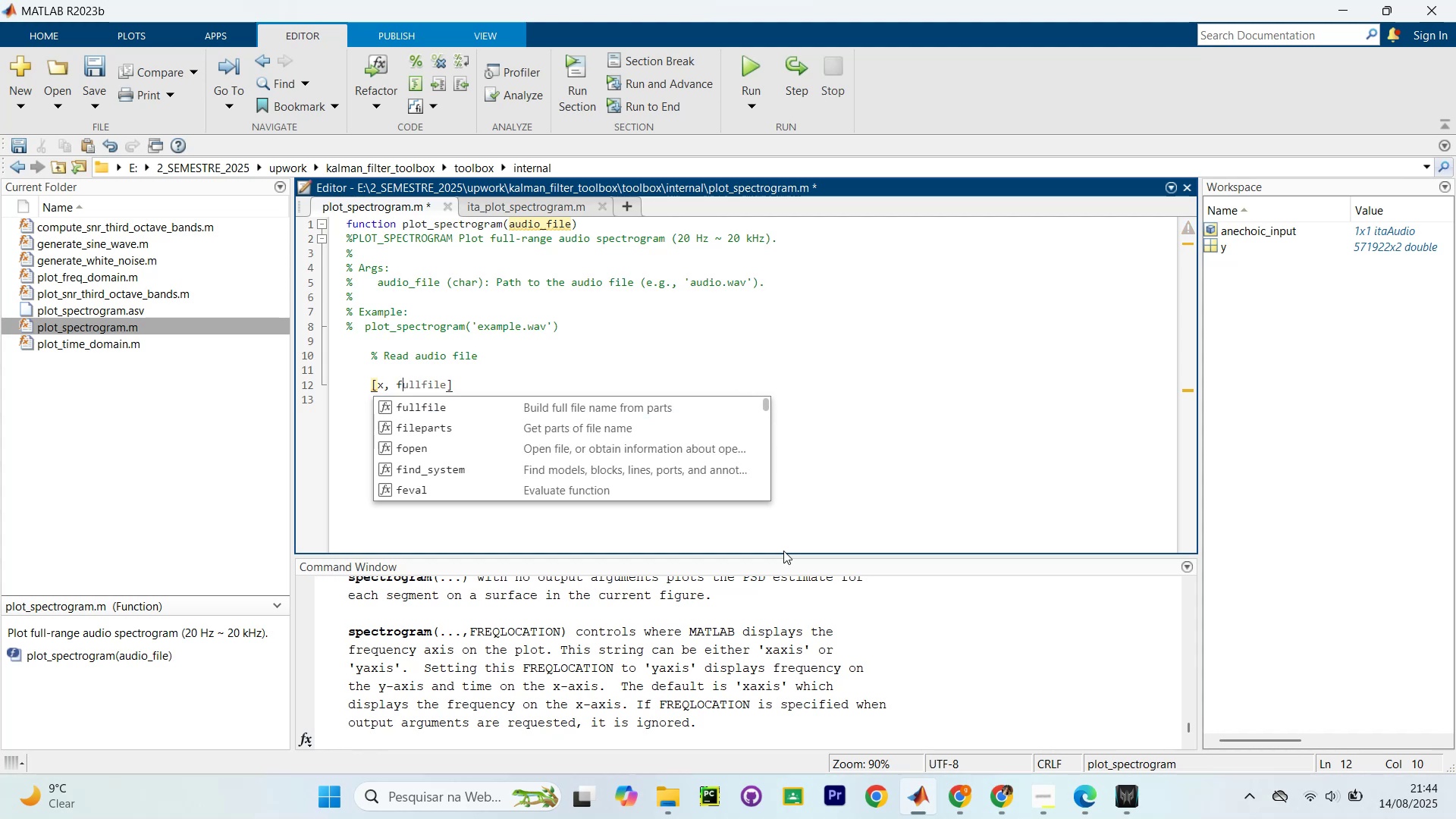 
key(S)
 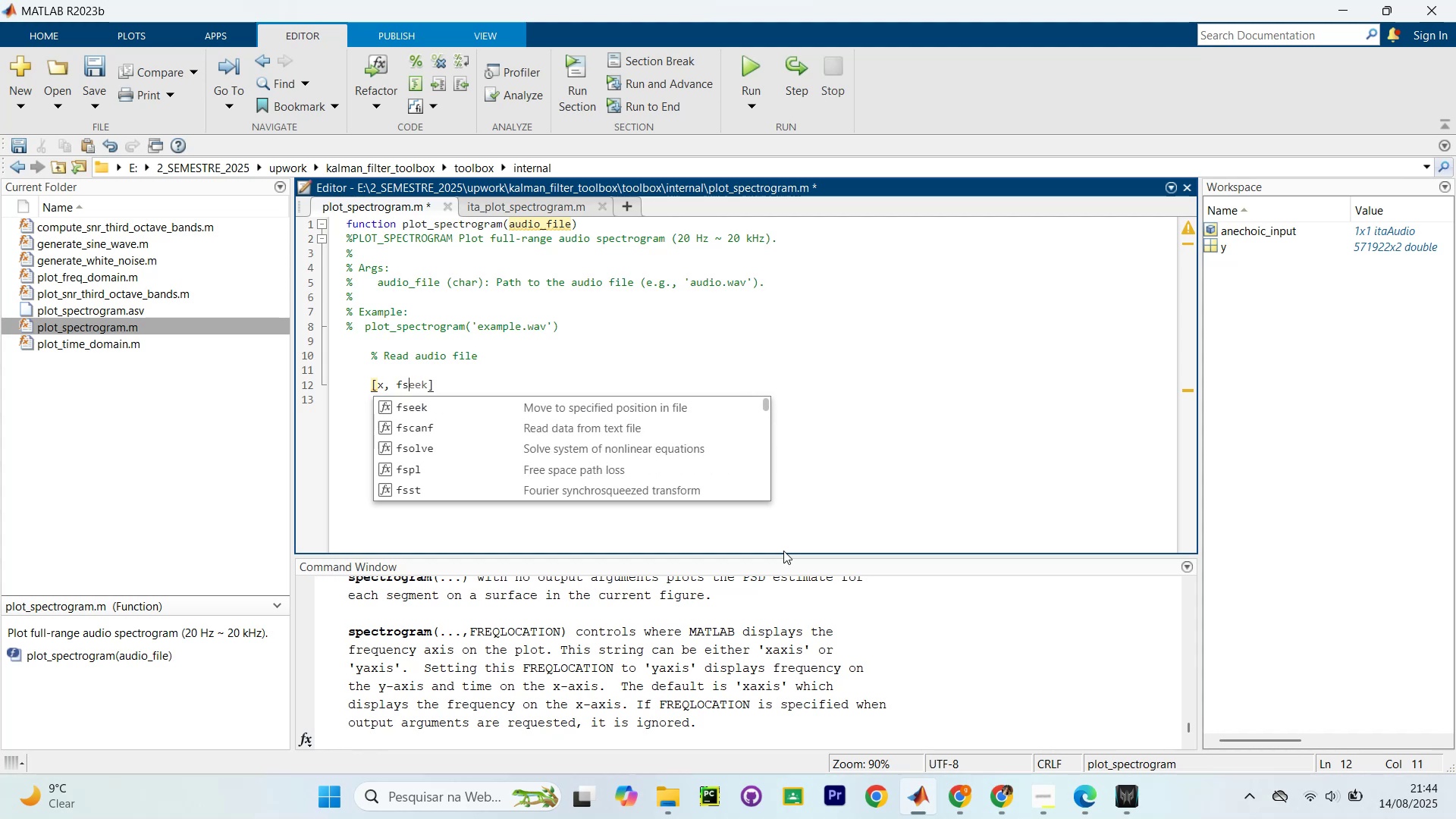 
key(Tab)
 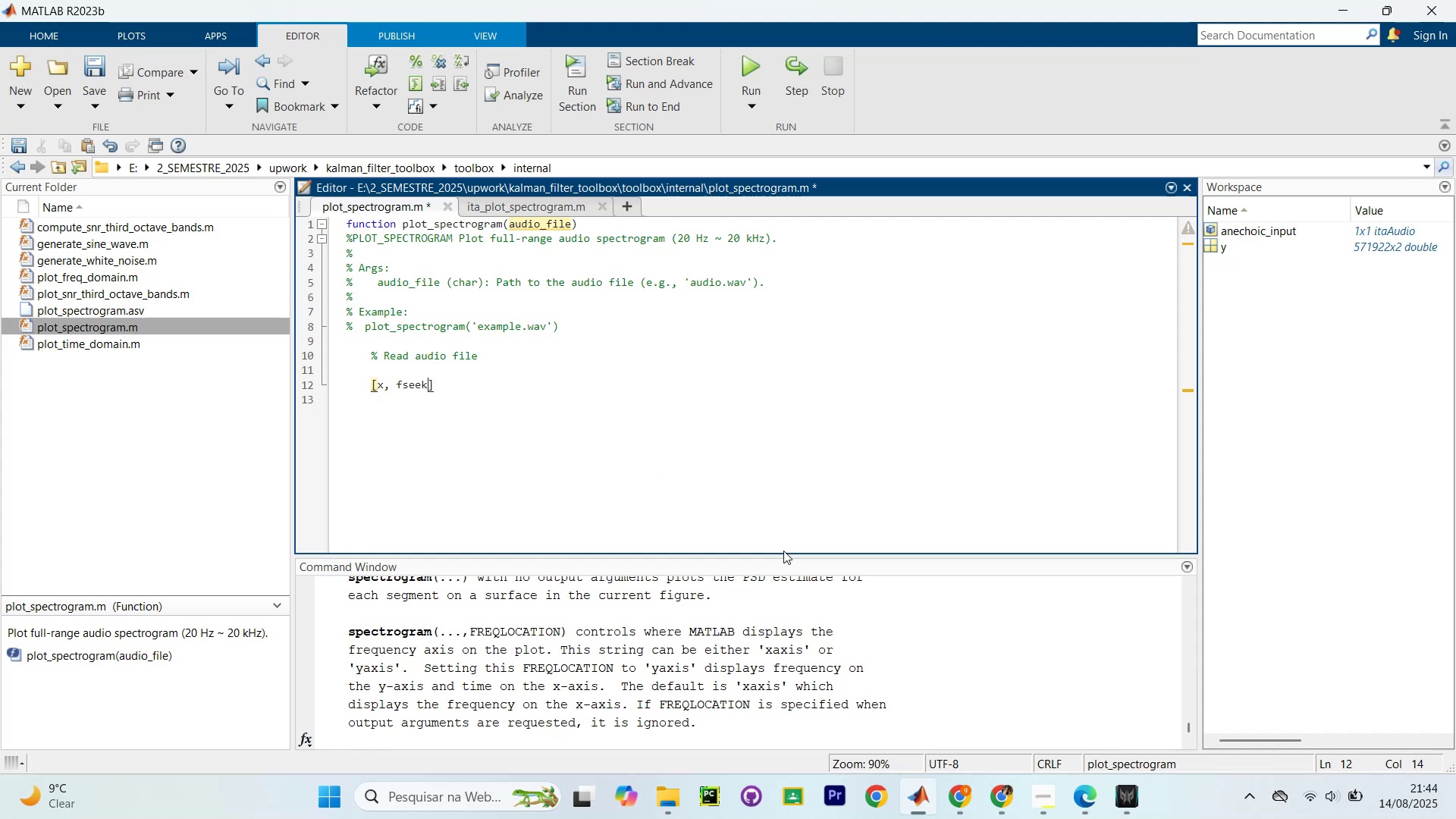 
key(Backspace)
 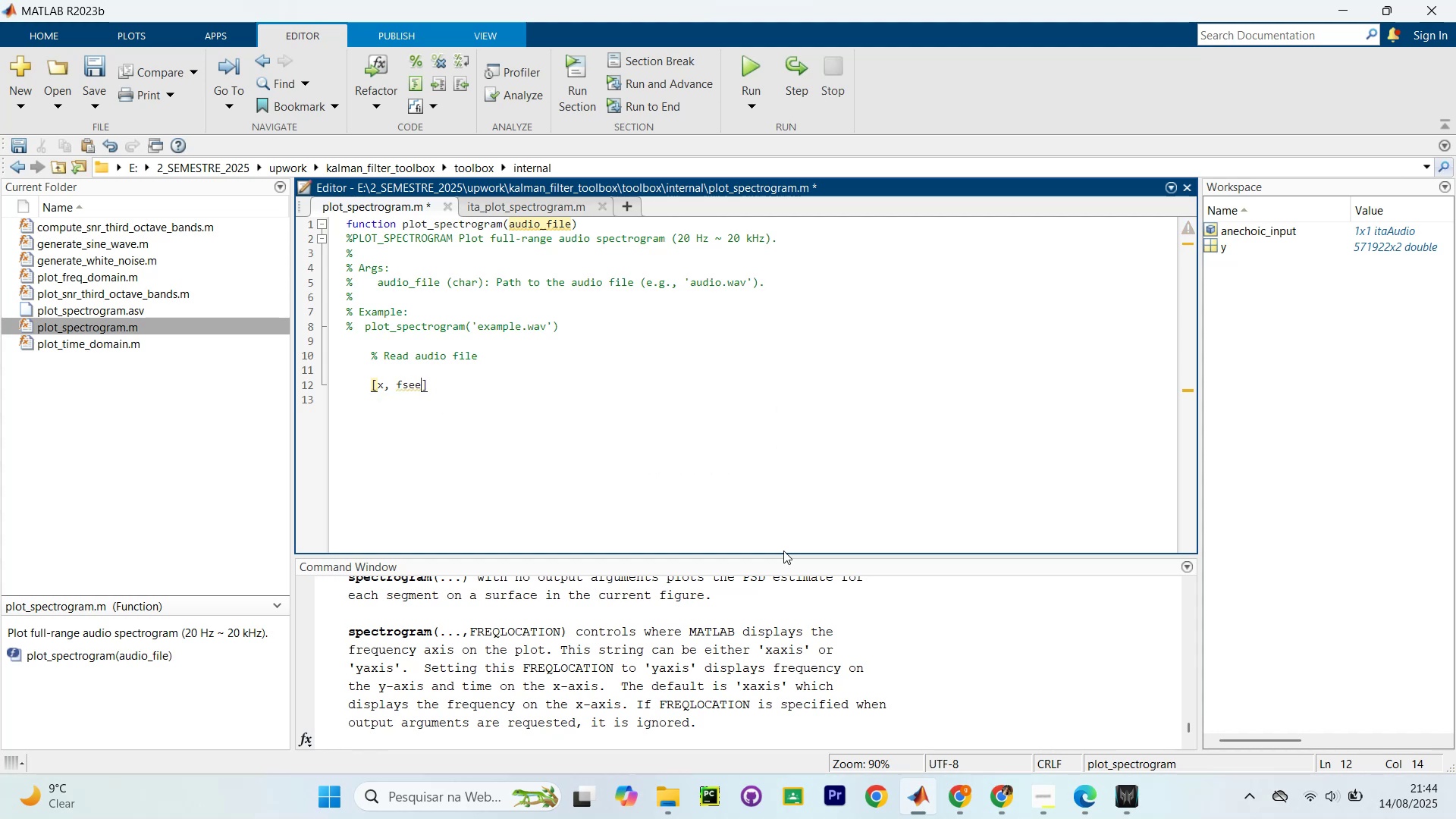 
key(Backspace)
 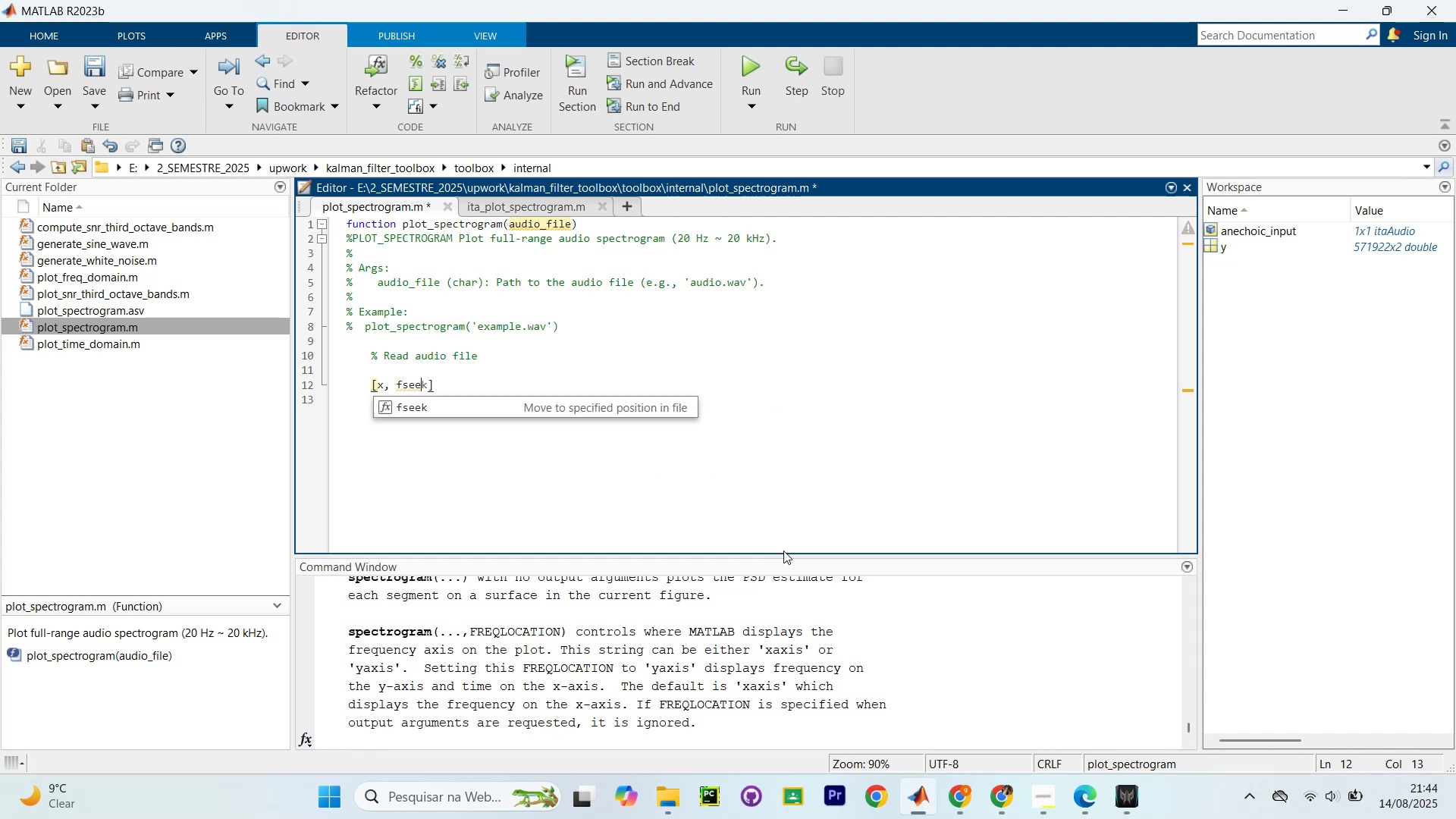 
key(Backspace)
 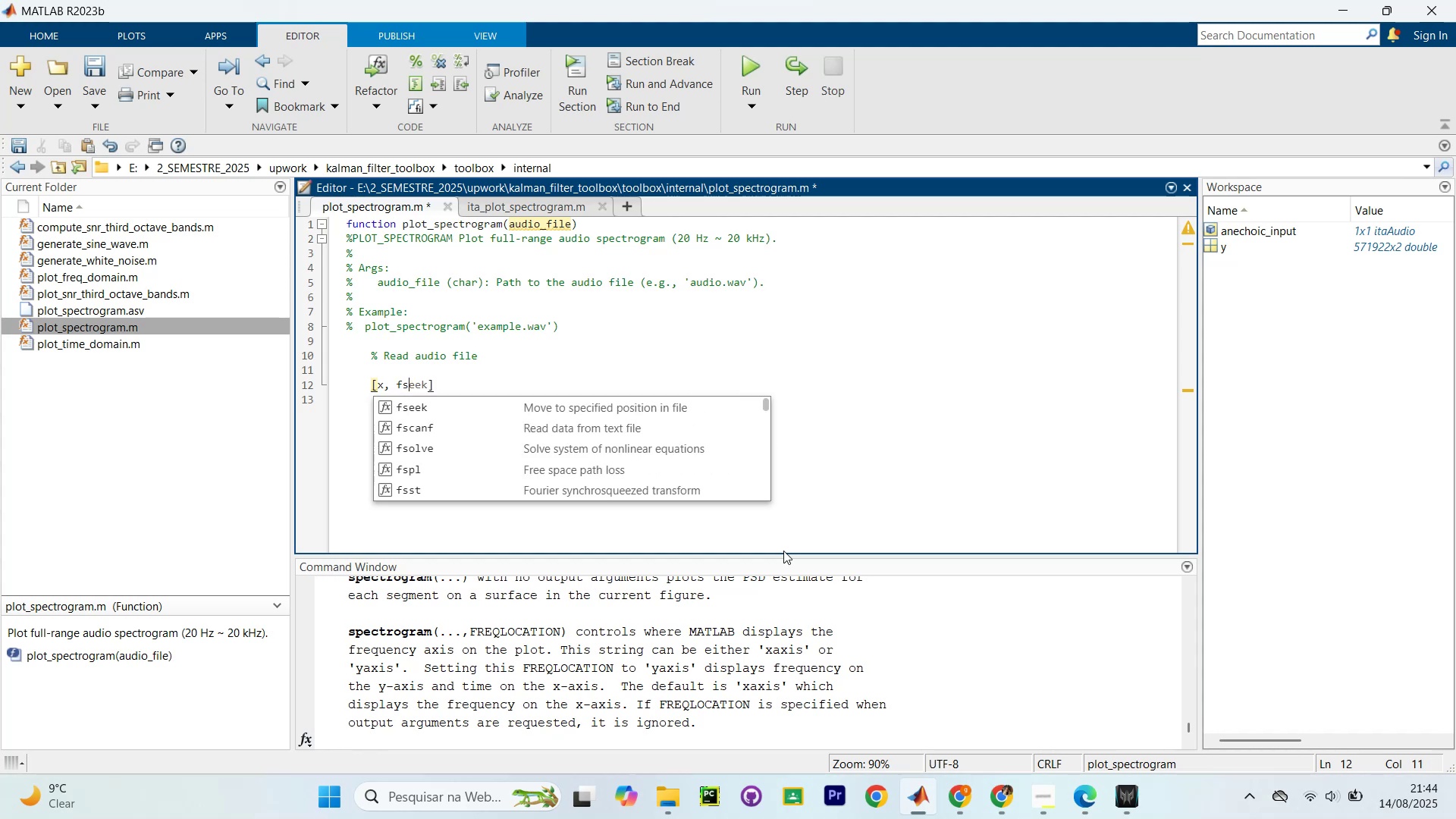 
hold_key(key=ControlLeft, duration=0.32)
 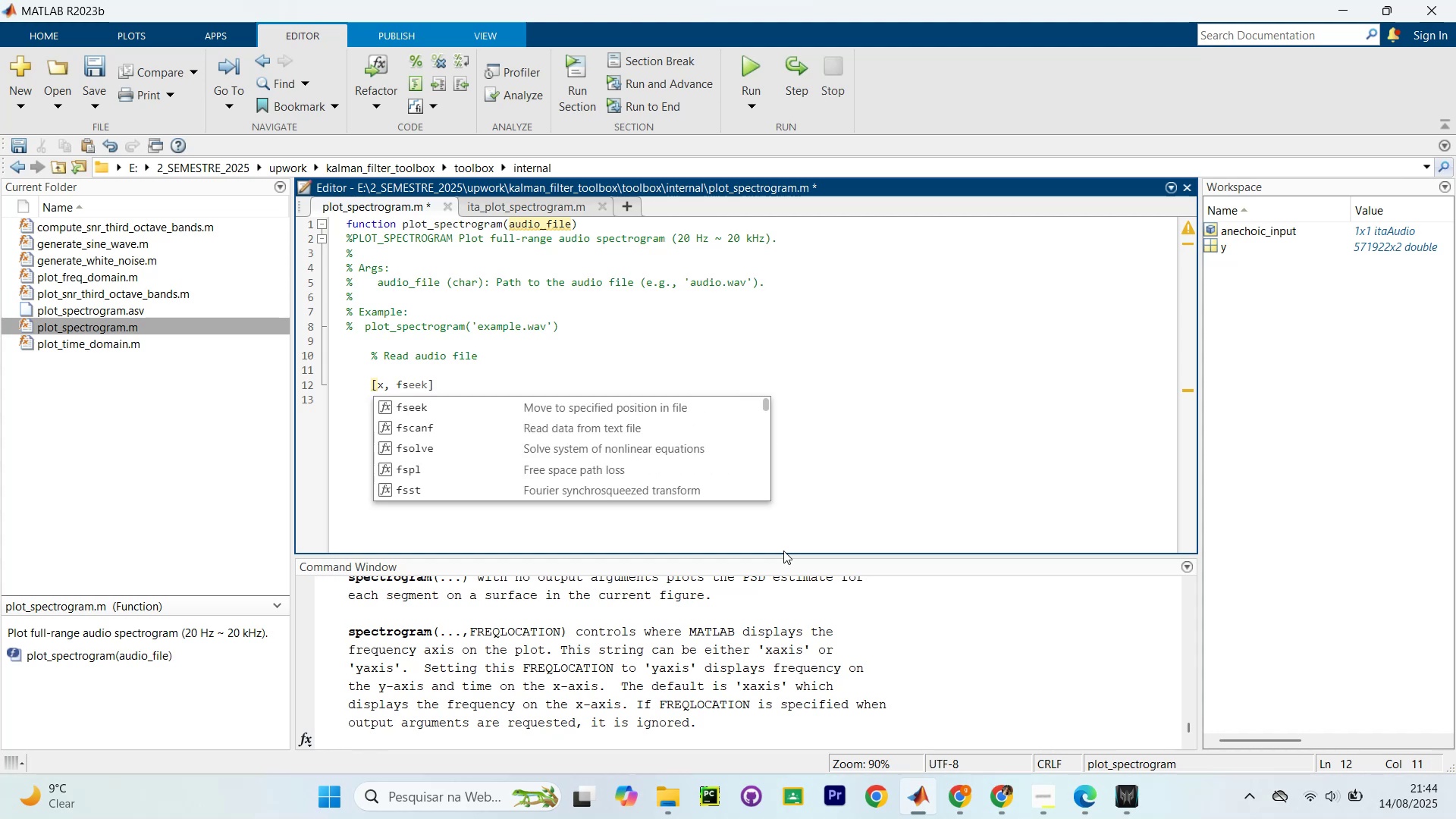 
key(Escape)
 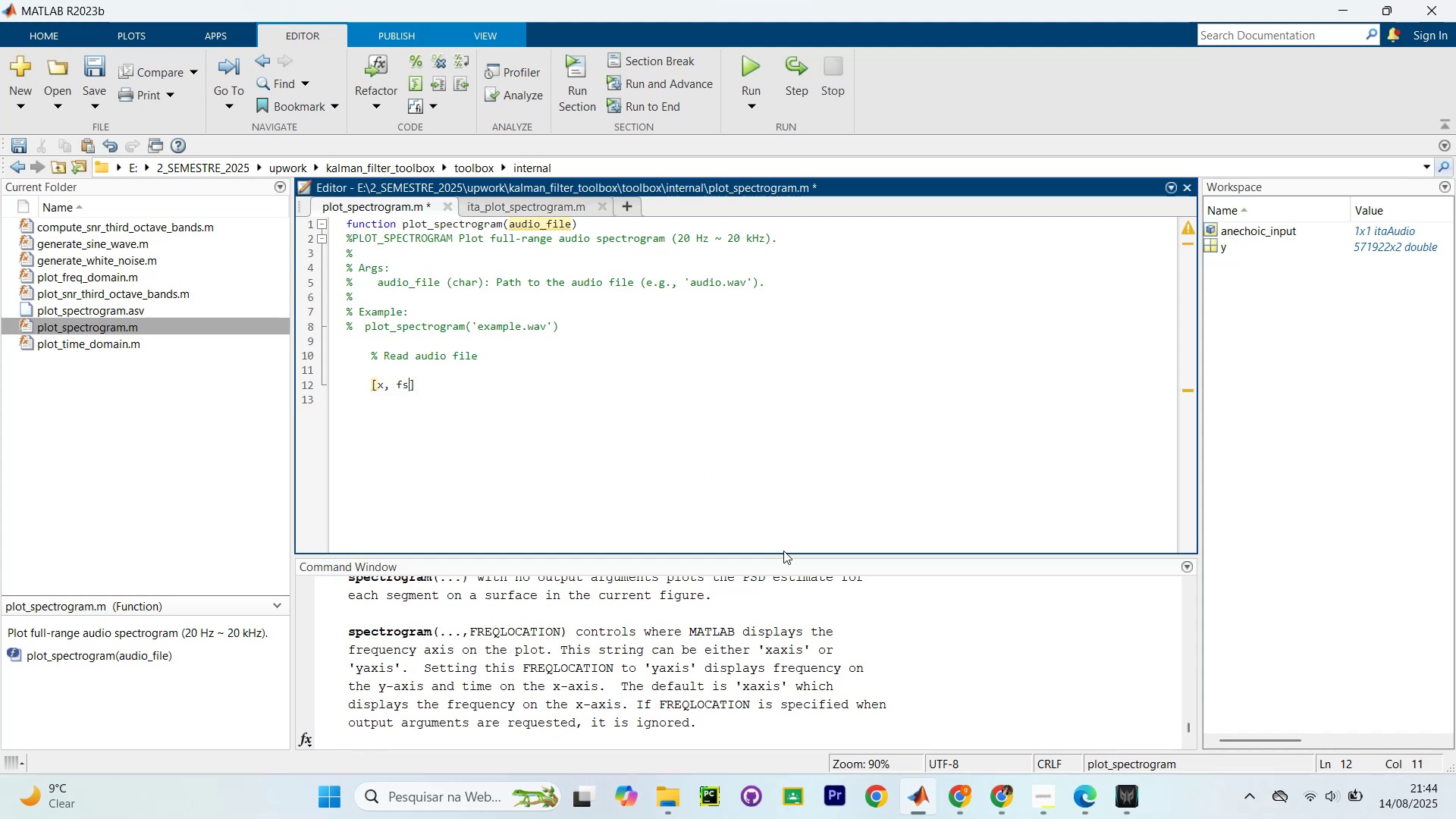 
key(ArrowRight)
 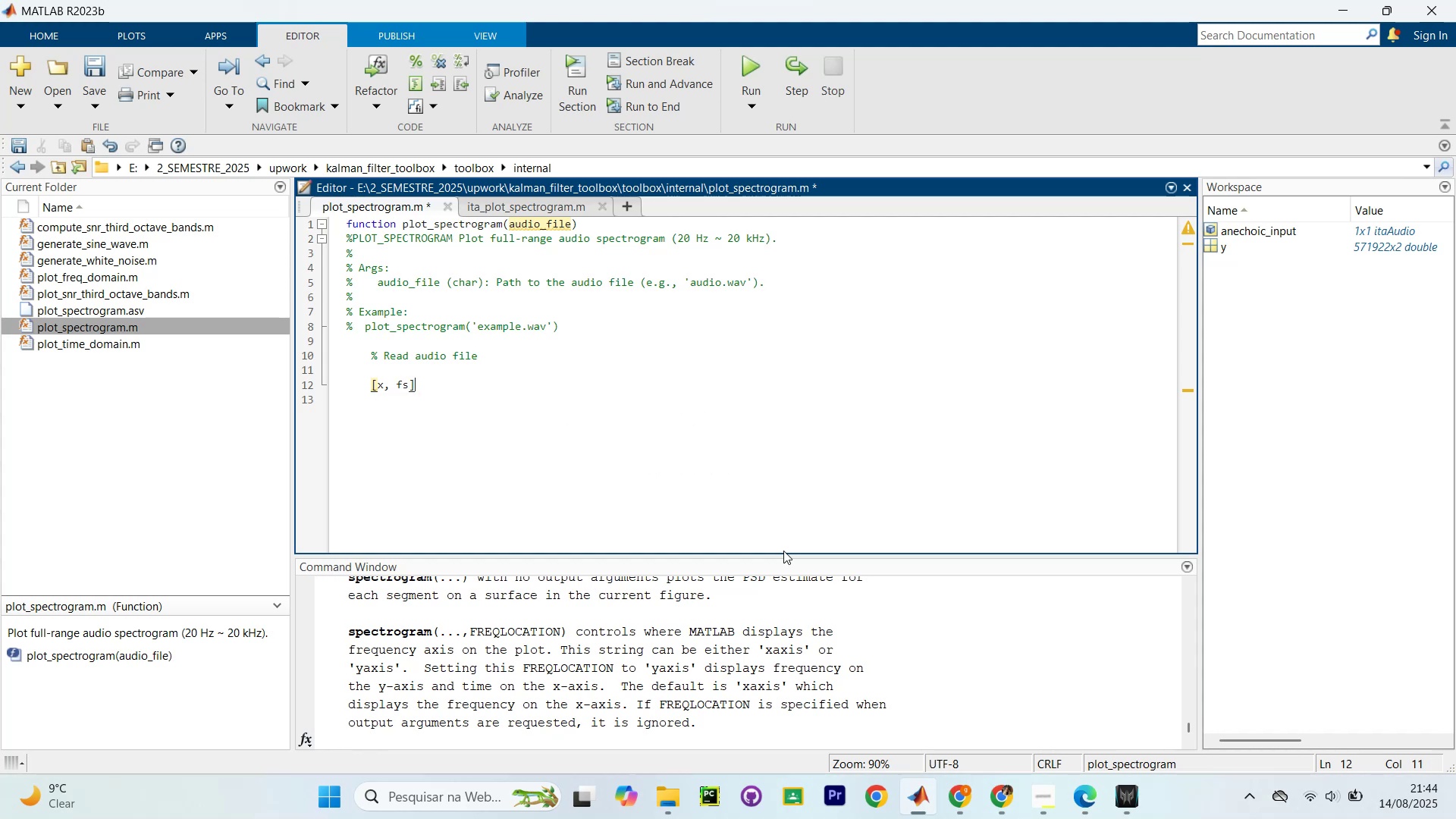 
type( = audioread(audio_file)
 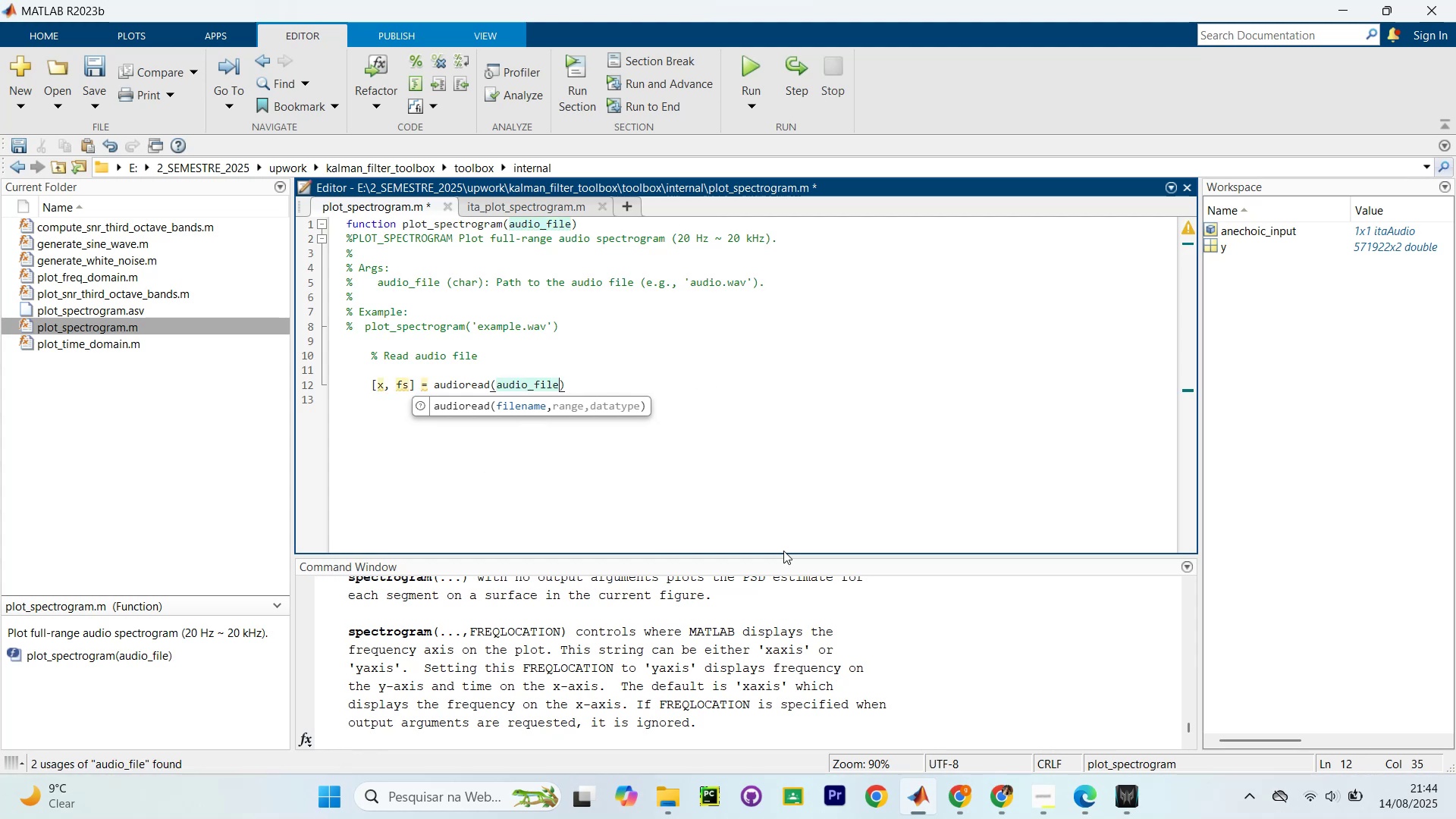 
key(ArrowRight)
 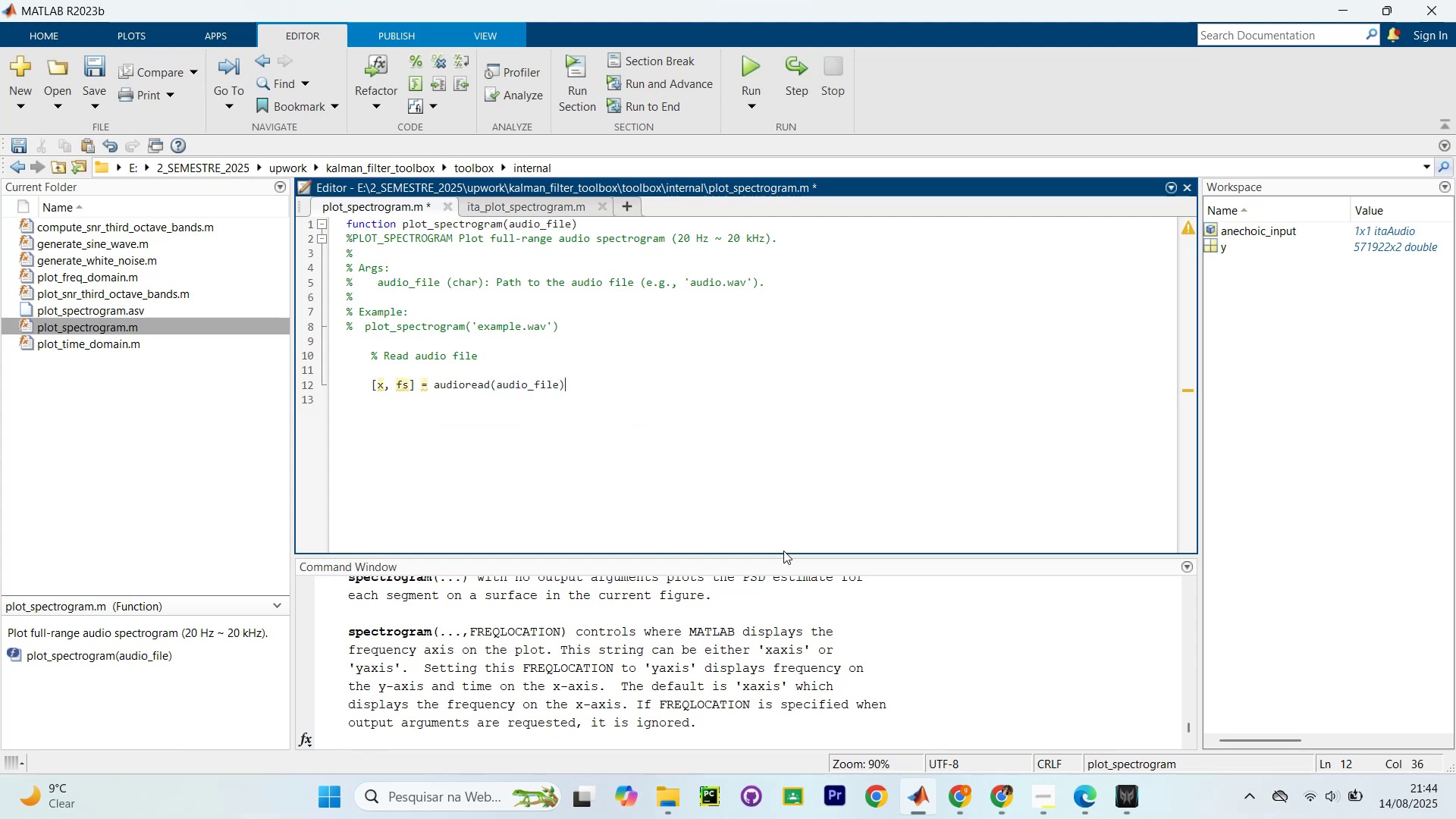 
wait(5.19)
 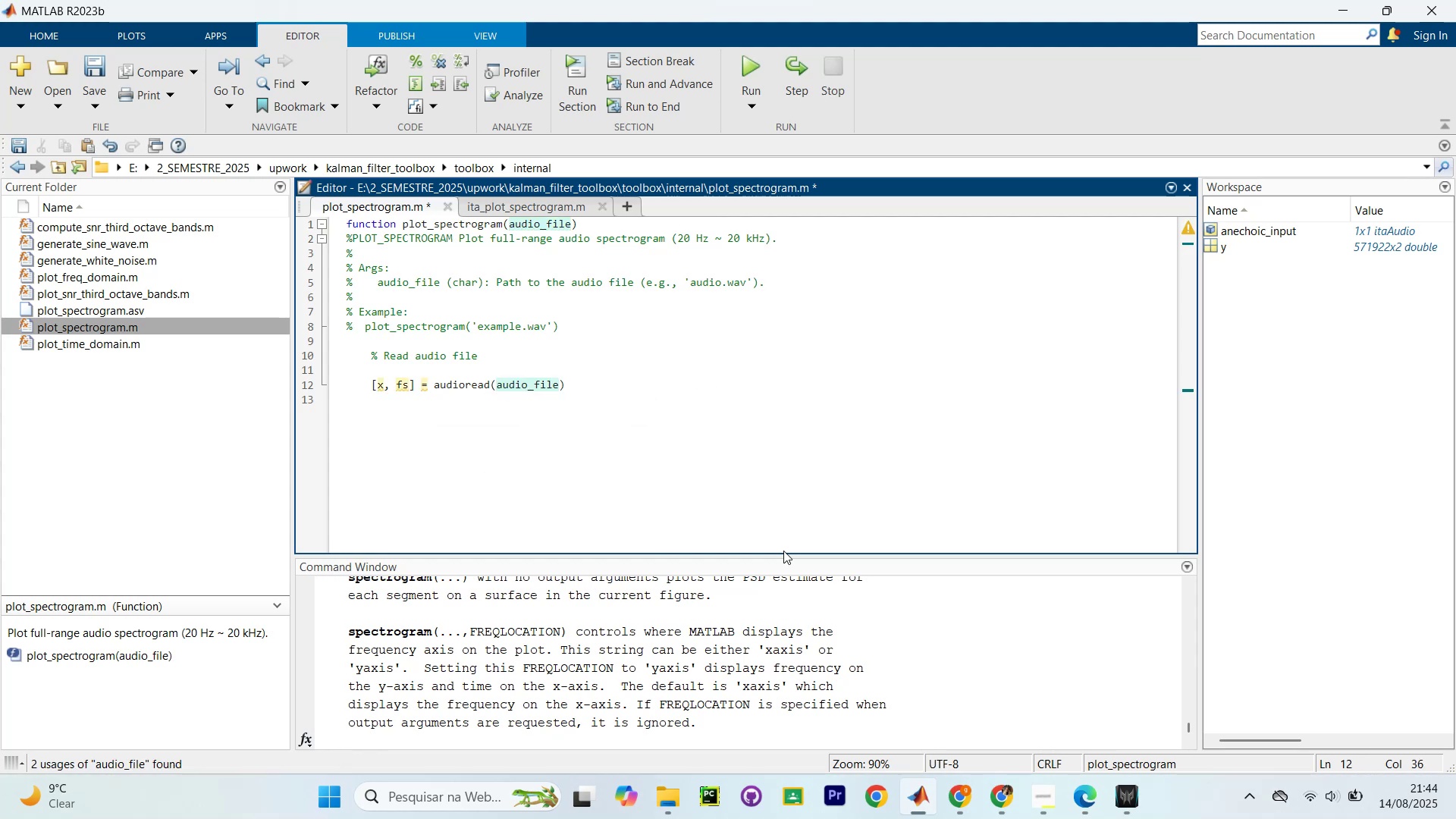 
key(Slash)
 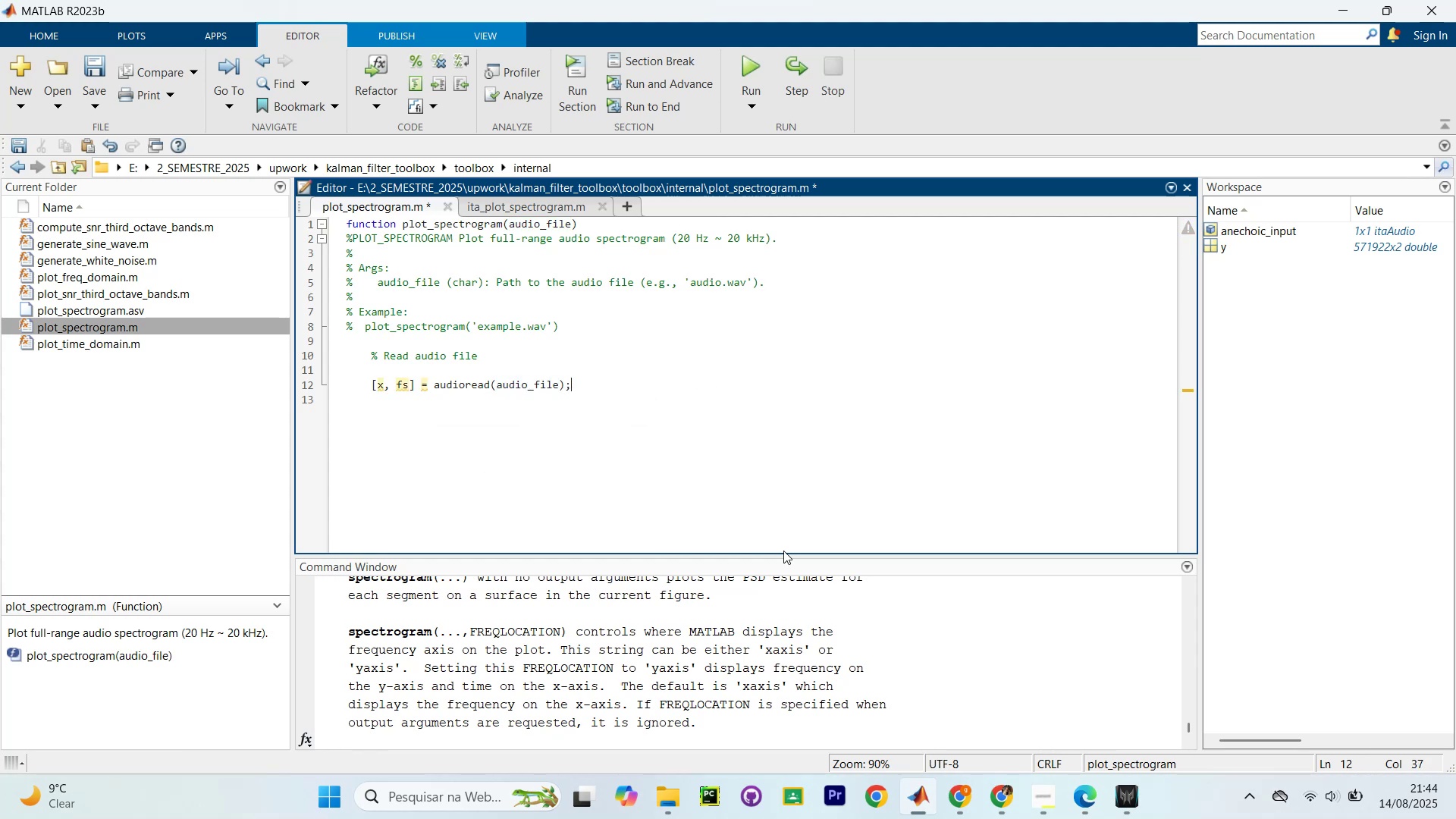 
key(Enter)
 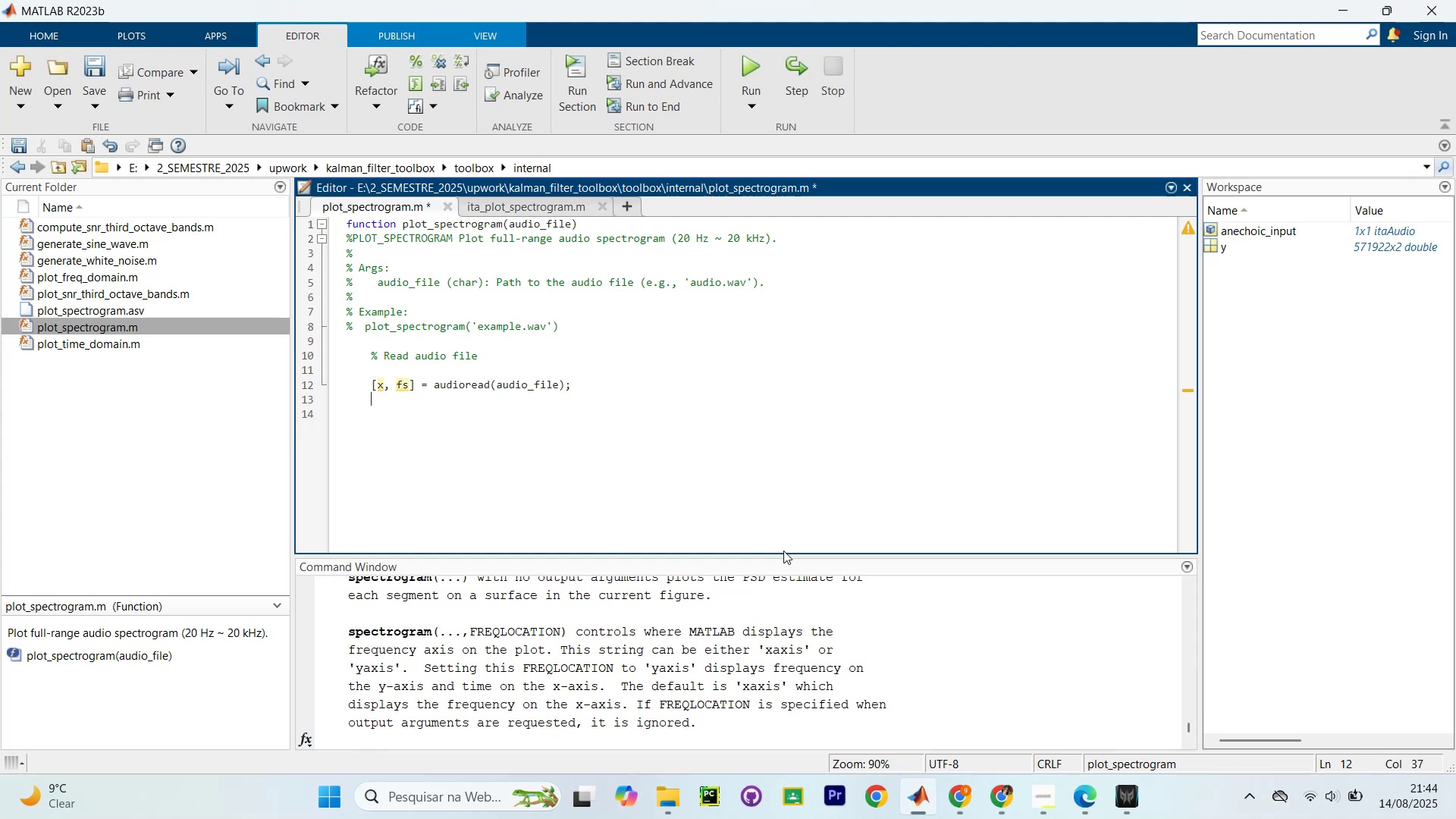 
key(Enter)
 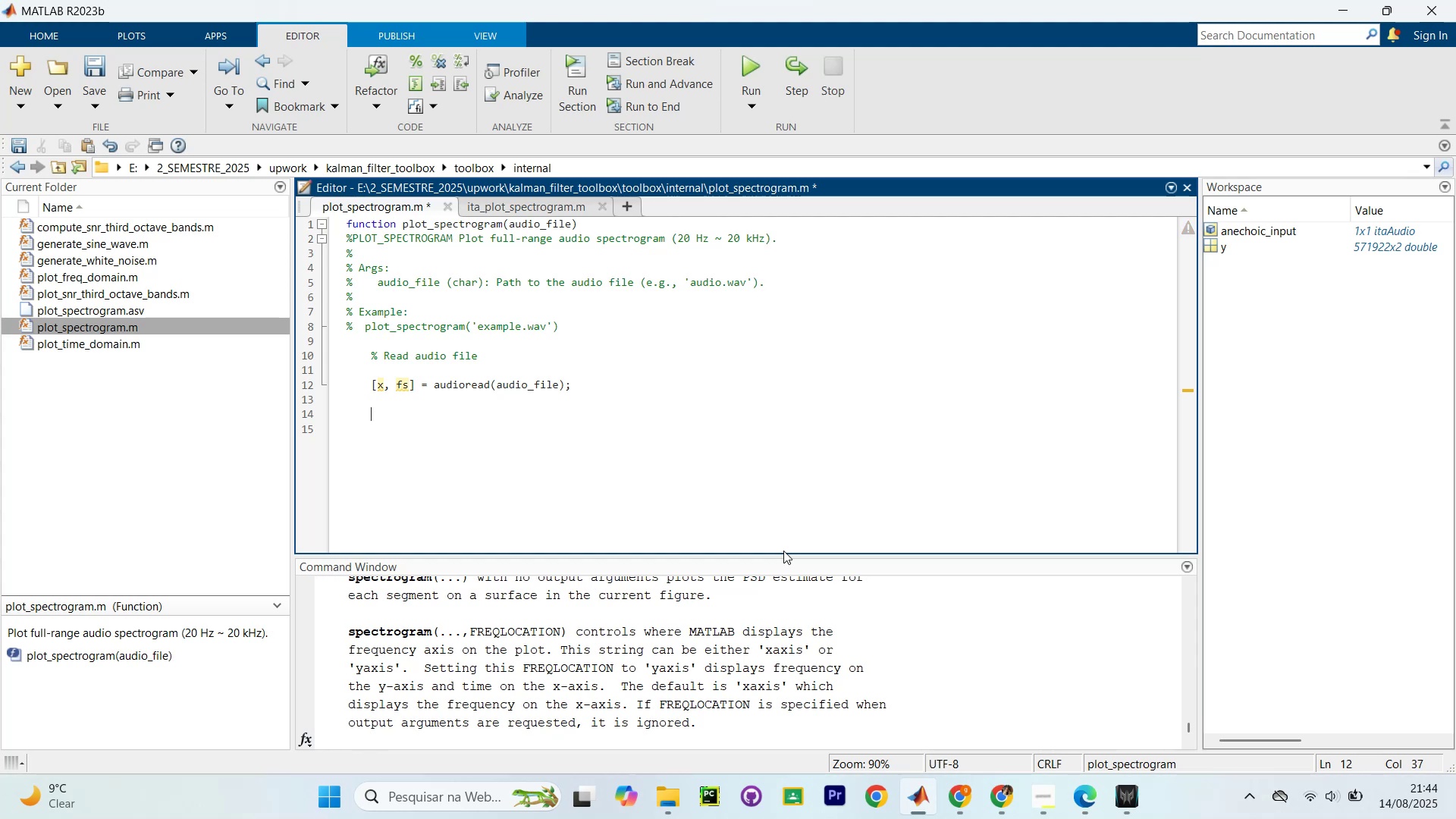 
hold_key(key=ArrowUp, duration=0.56)
 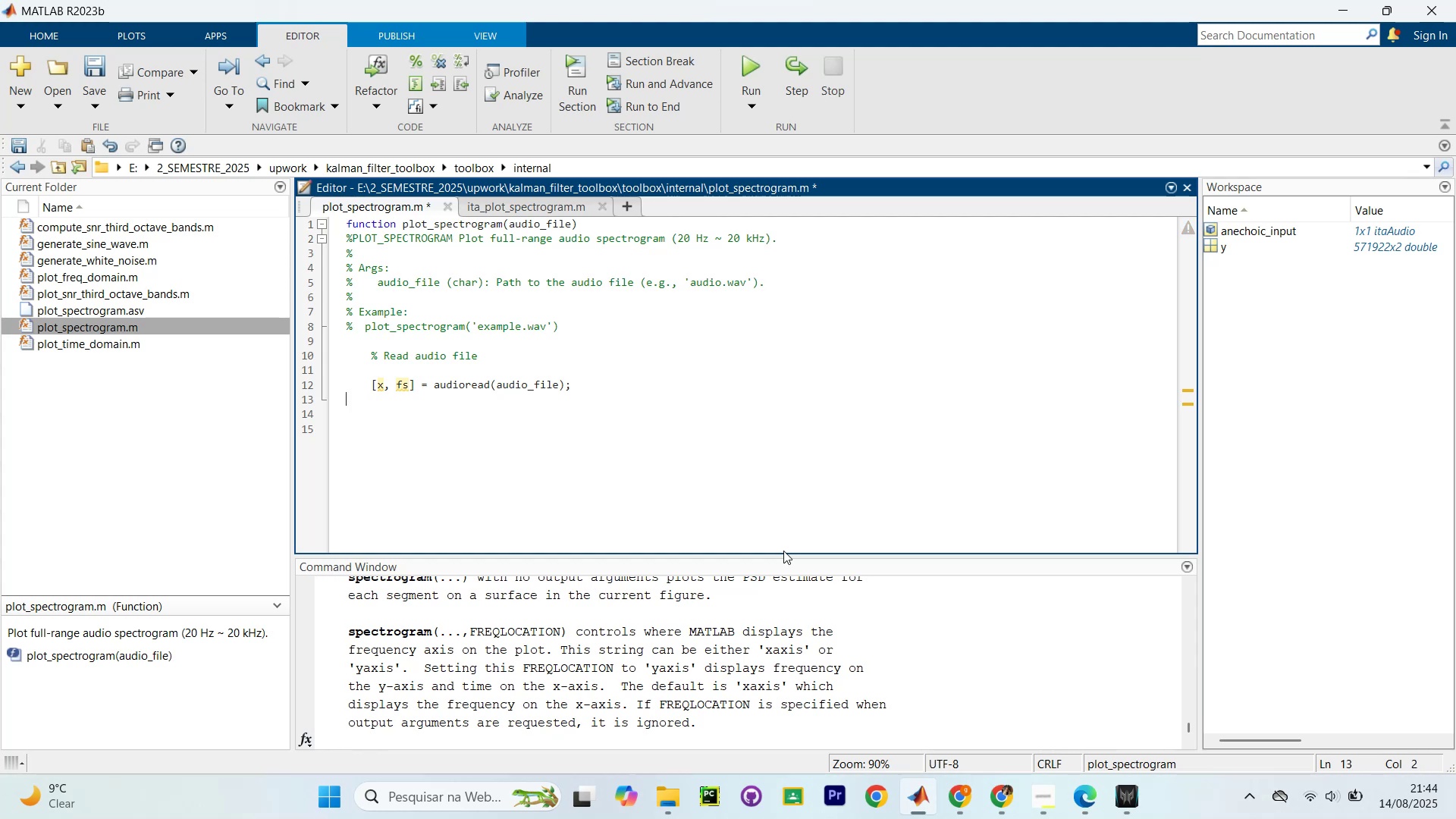 
key(5)
 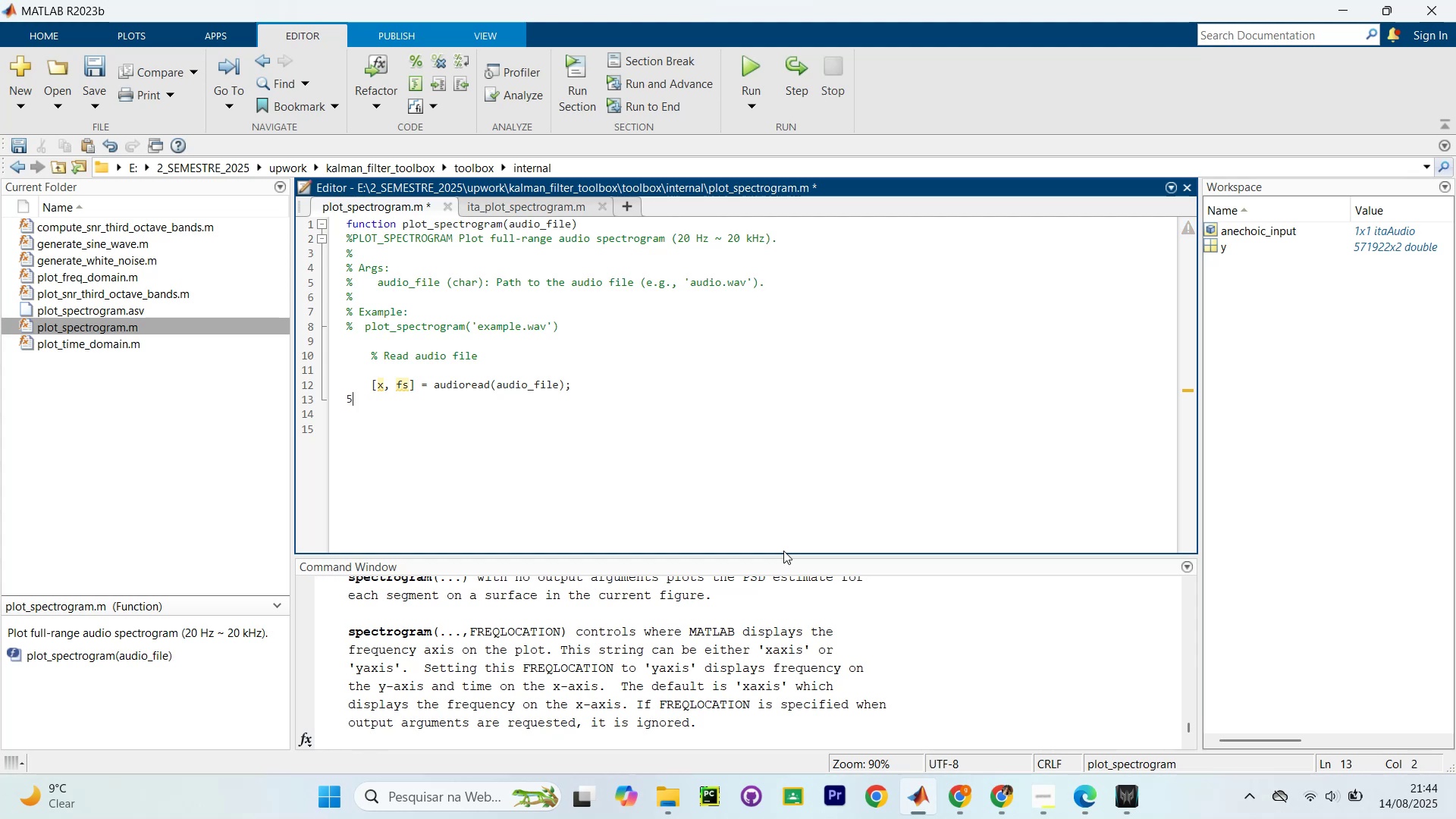 
key(Backspace)
 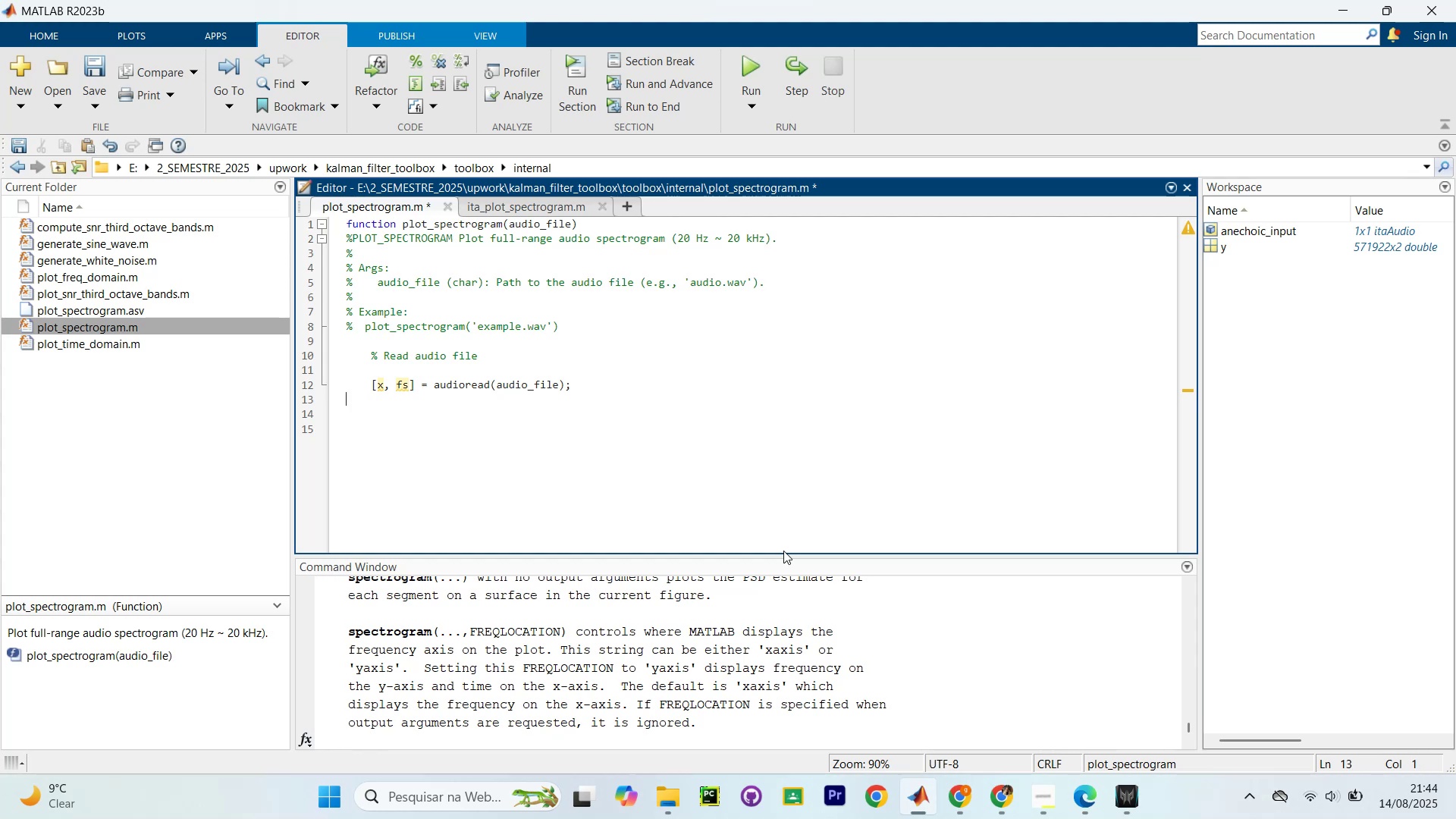 
key(Tab)
 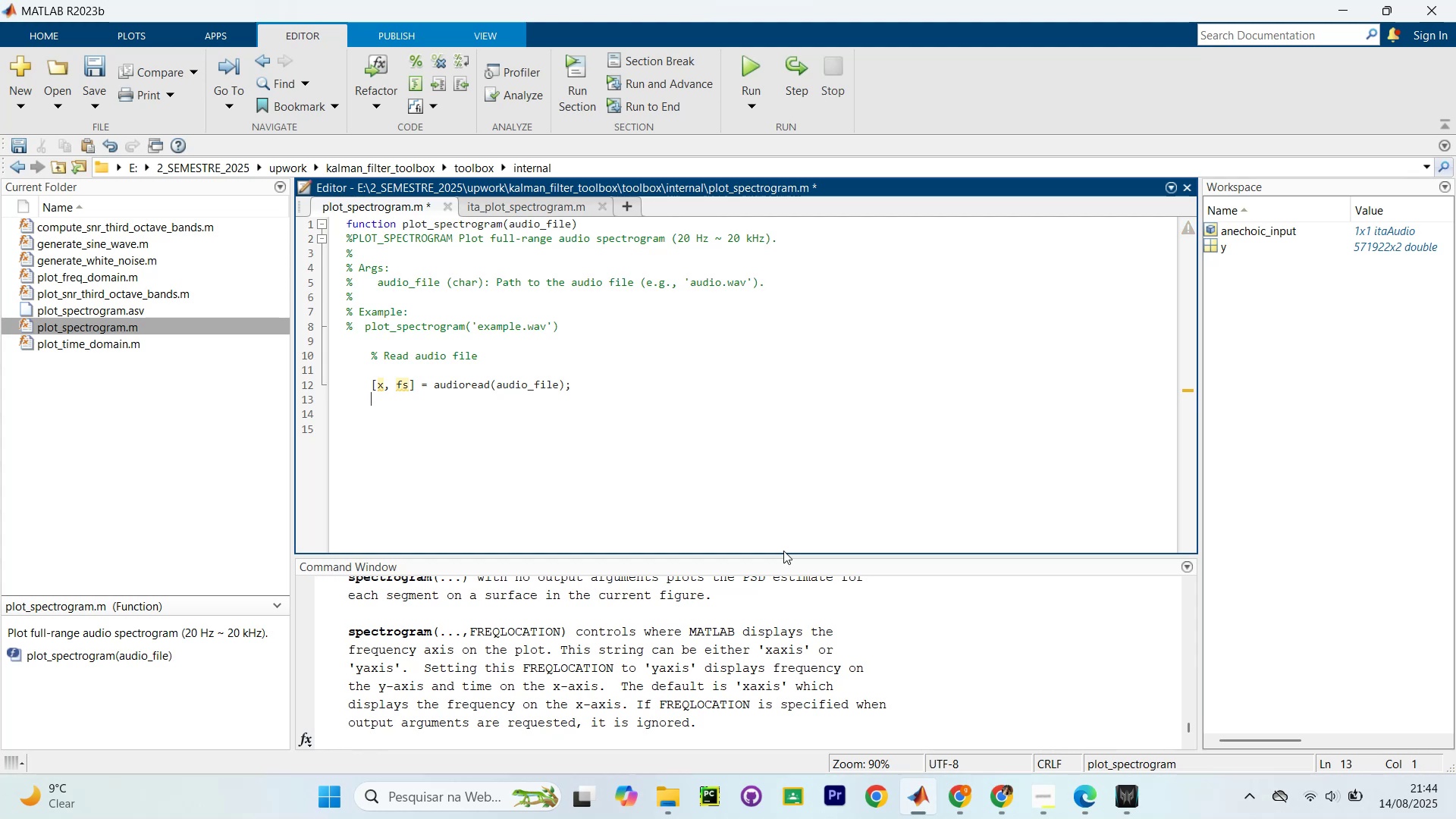 
key(Enter)
 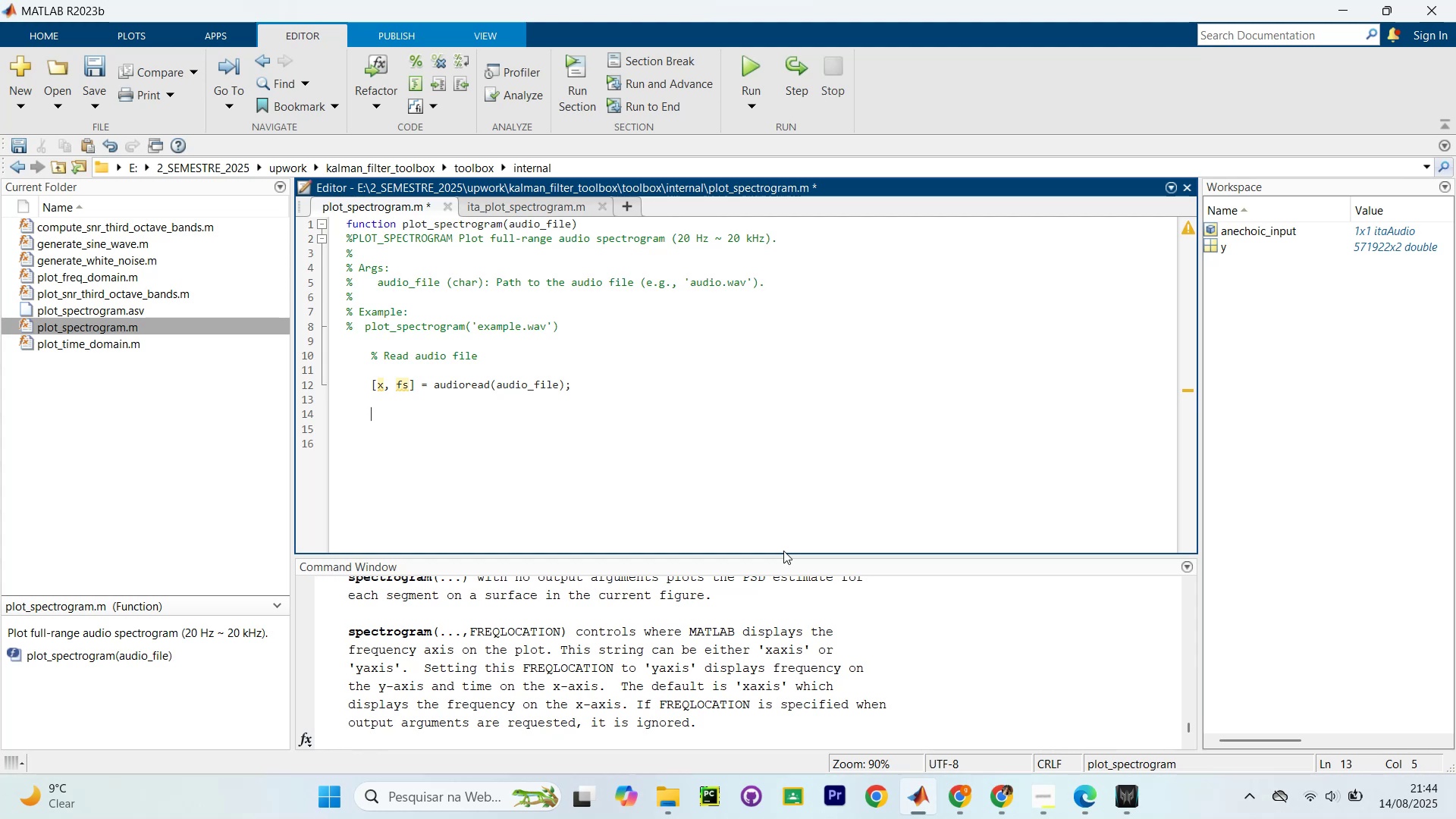 
type(% Convet)
key(Backspace)
type(rt to stero )
key(Backspace)
key(Backspace)
key(Backspace)
key(Backspace)
key(Backspace)
key(Backspace)
key(Backspace)
key(Backspace)
key(Backspace)
type(stero)
key(Backspace)
type(eo to mono if necessary)
 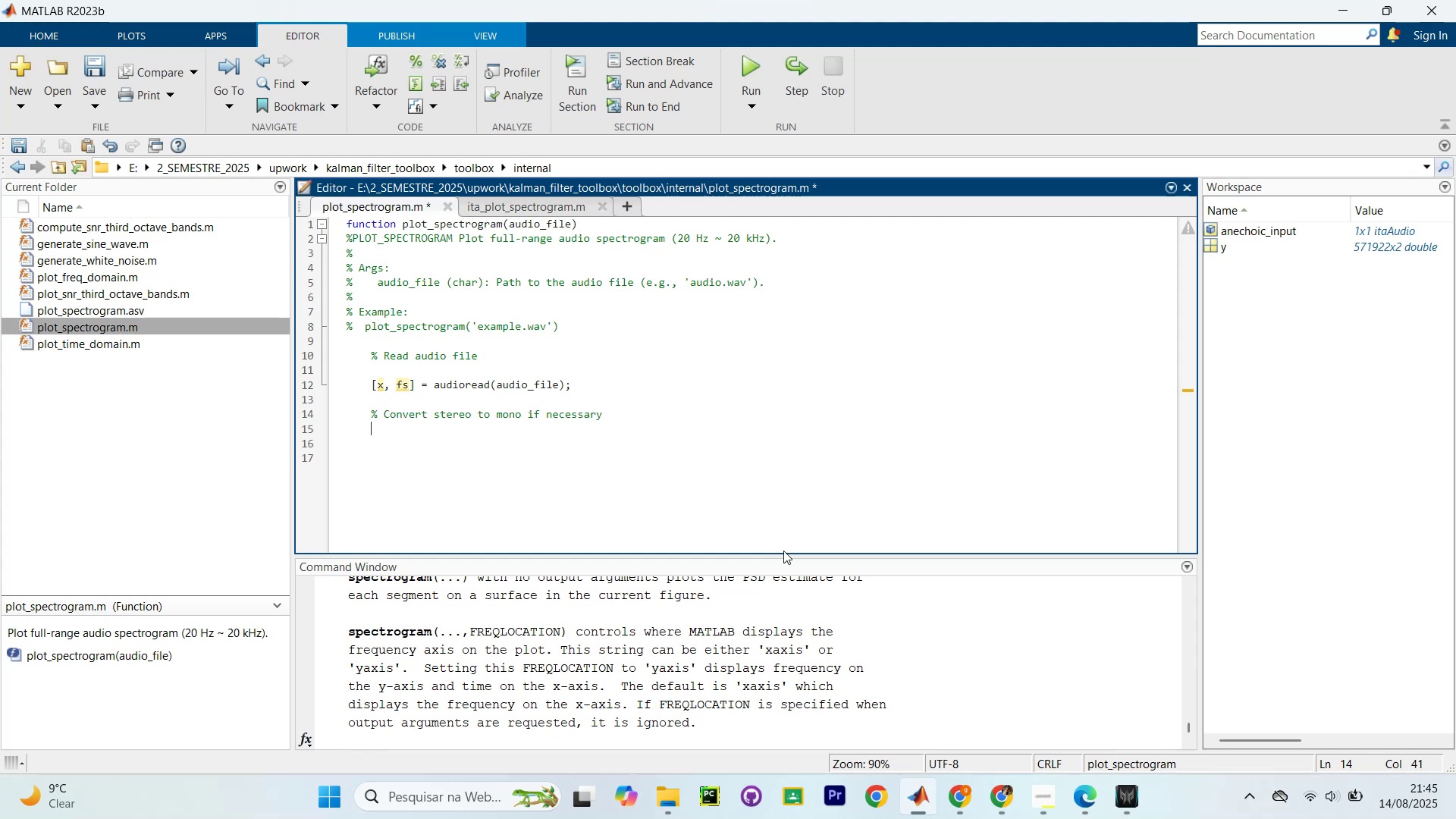 
 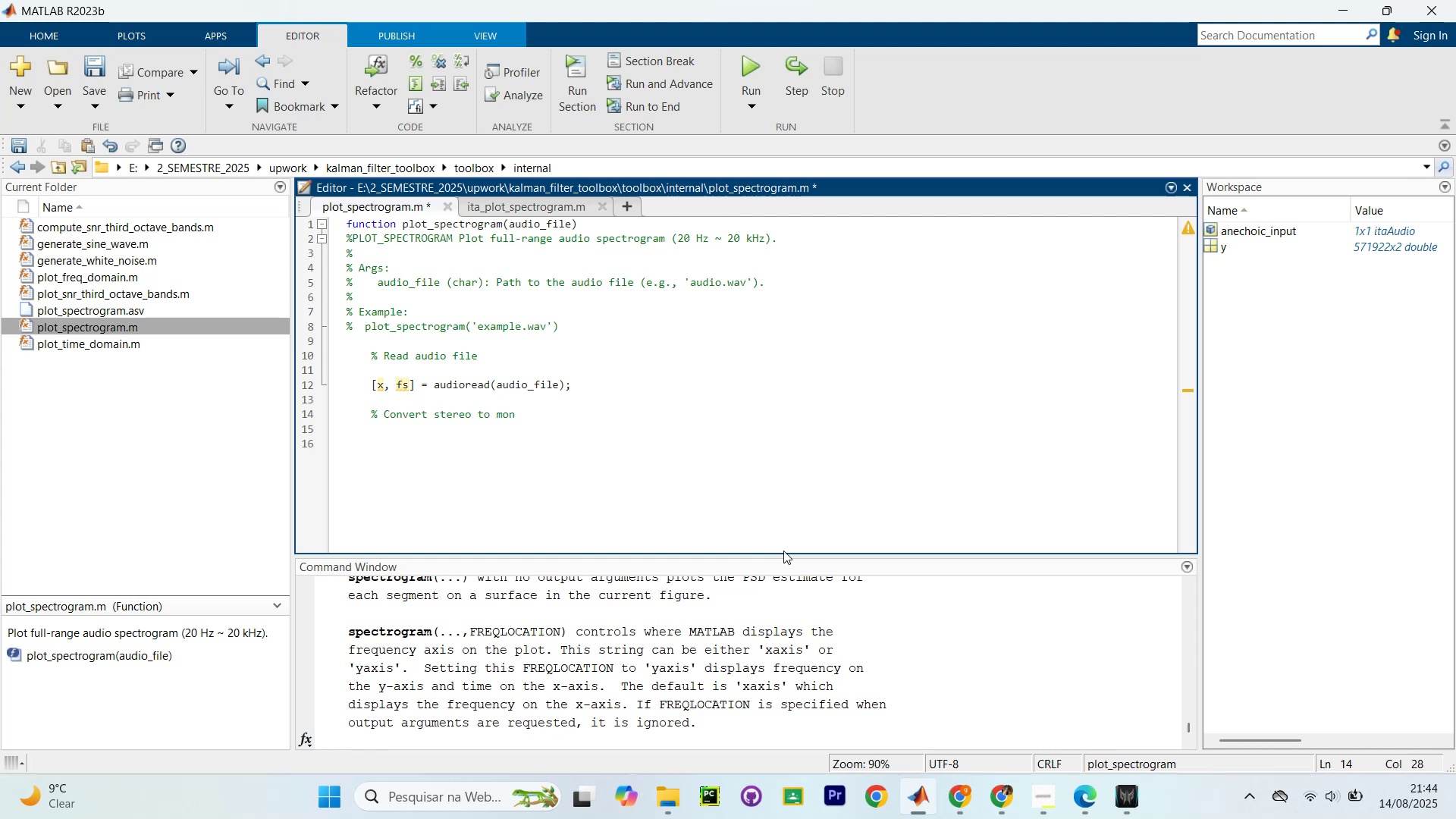 
key(Enter)
 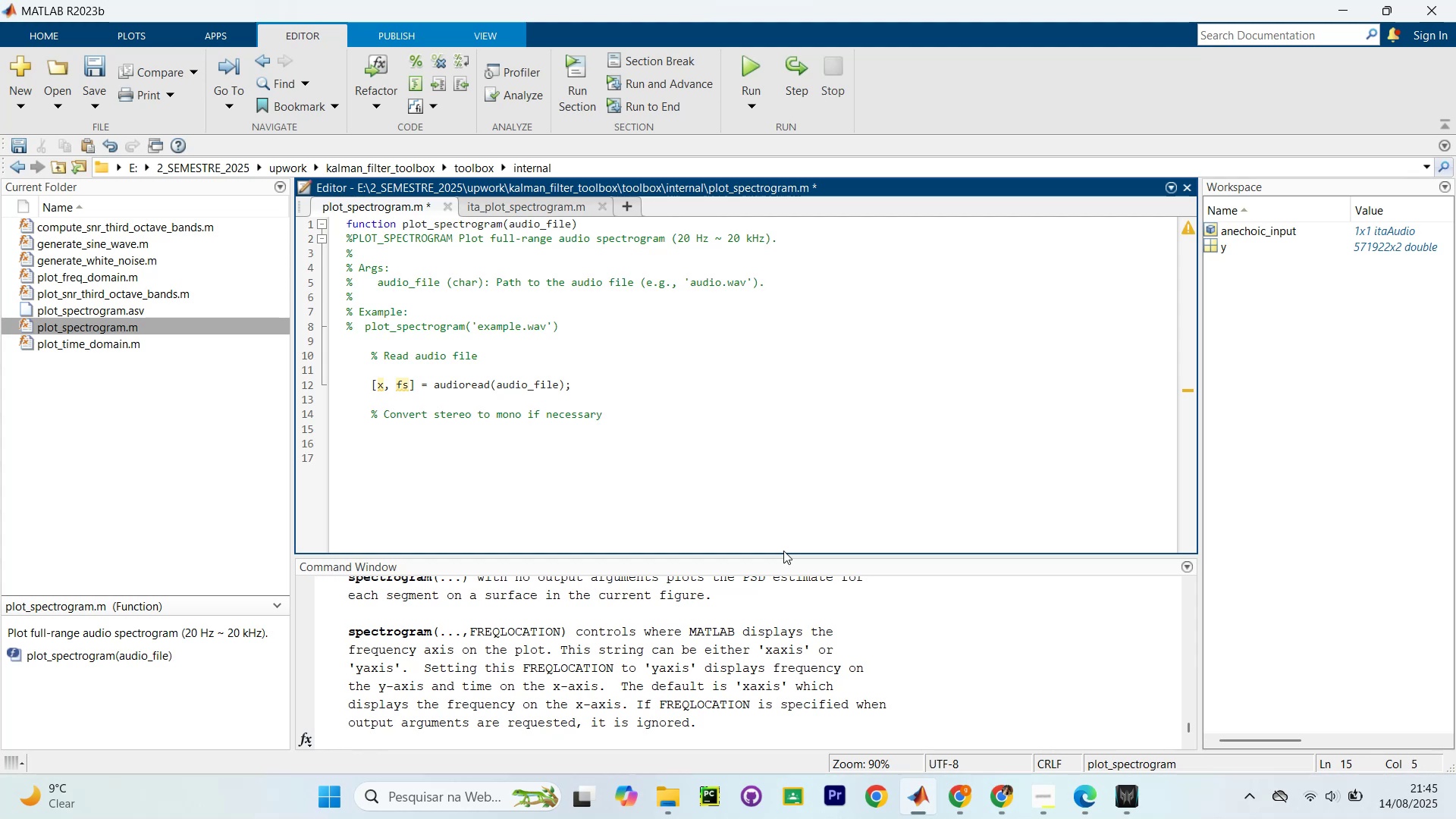 
type(if sixe(x, 2)
 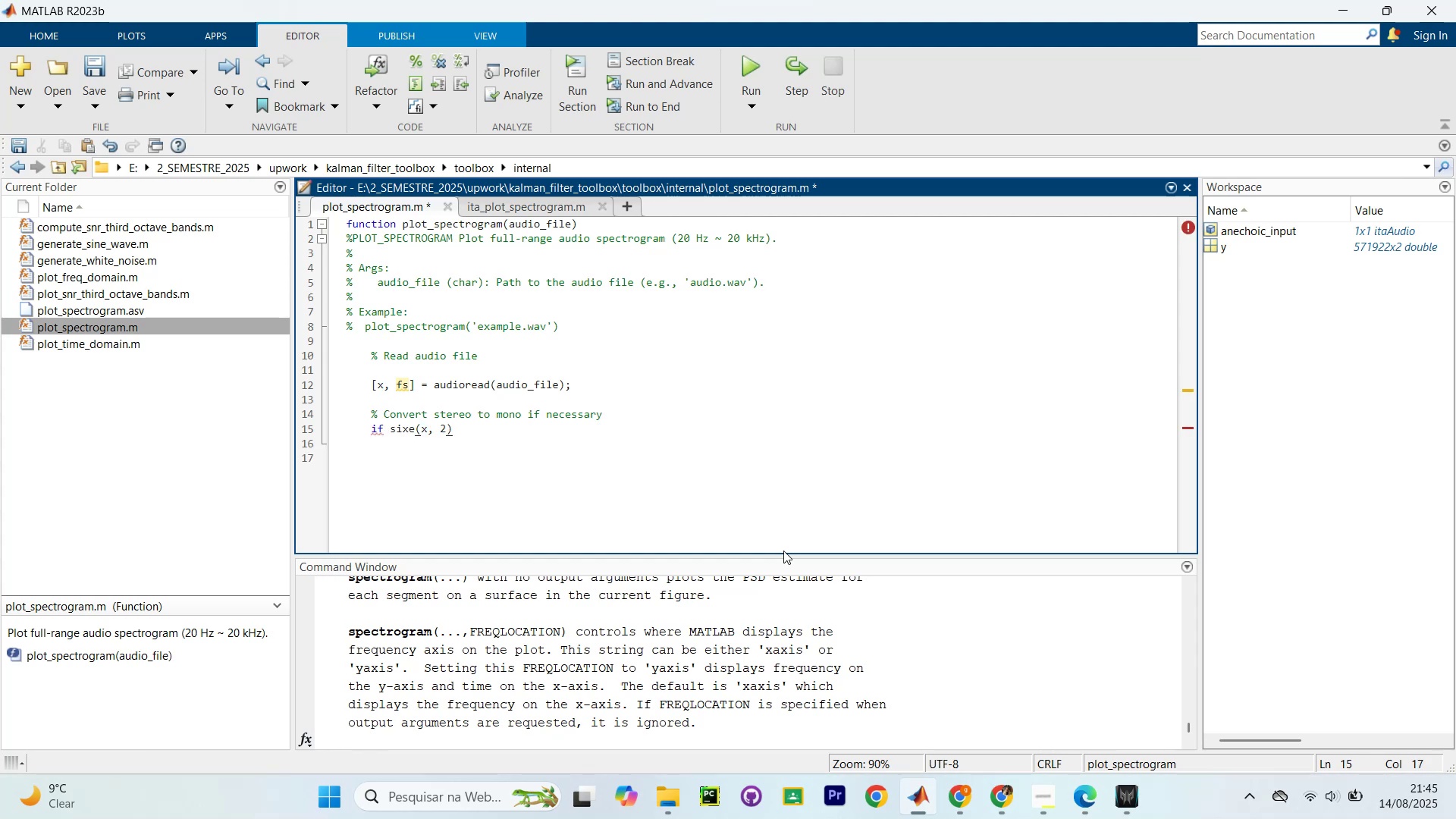 
key(ArrowRight)
 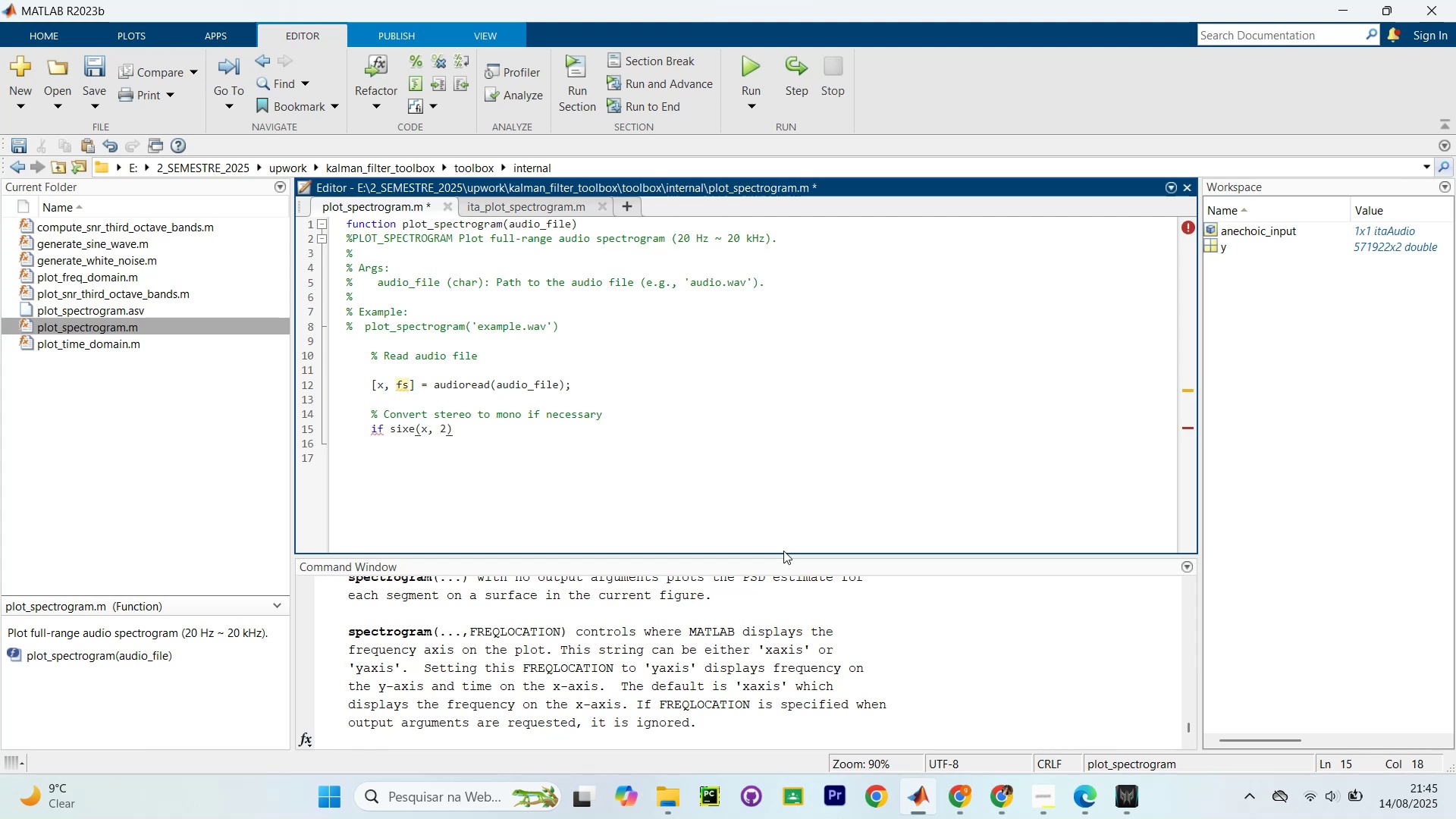 
key(Space)
 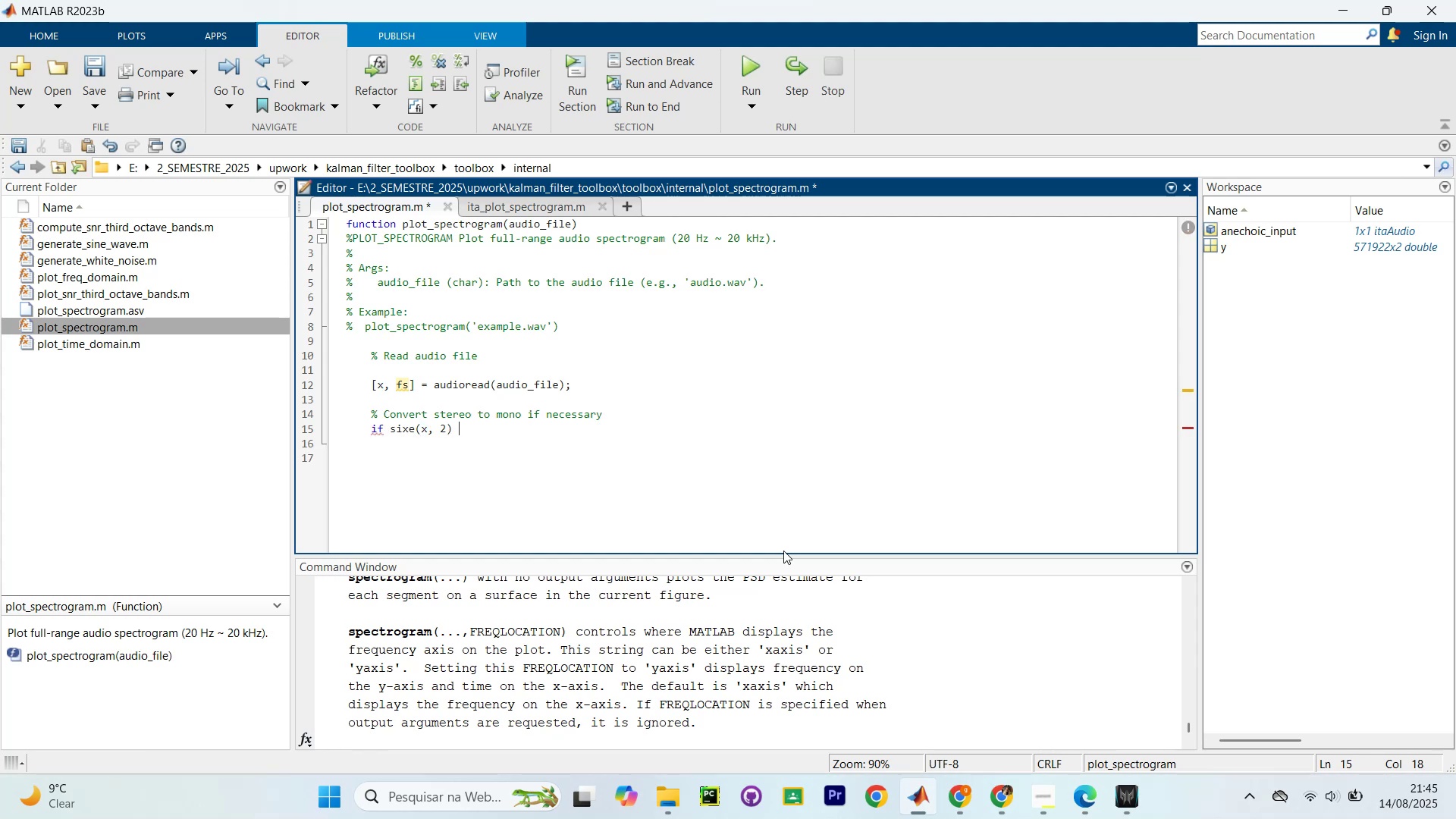 
key(Shift+ShiftLeft)
 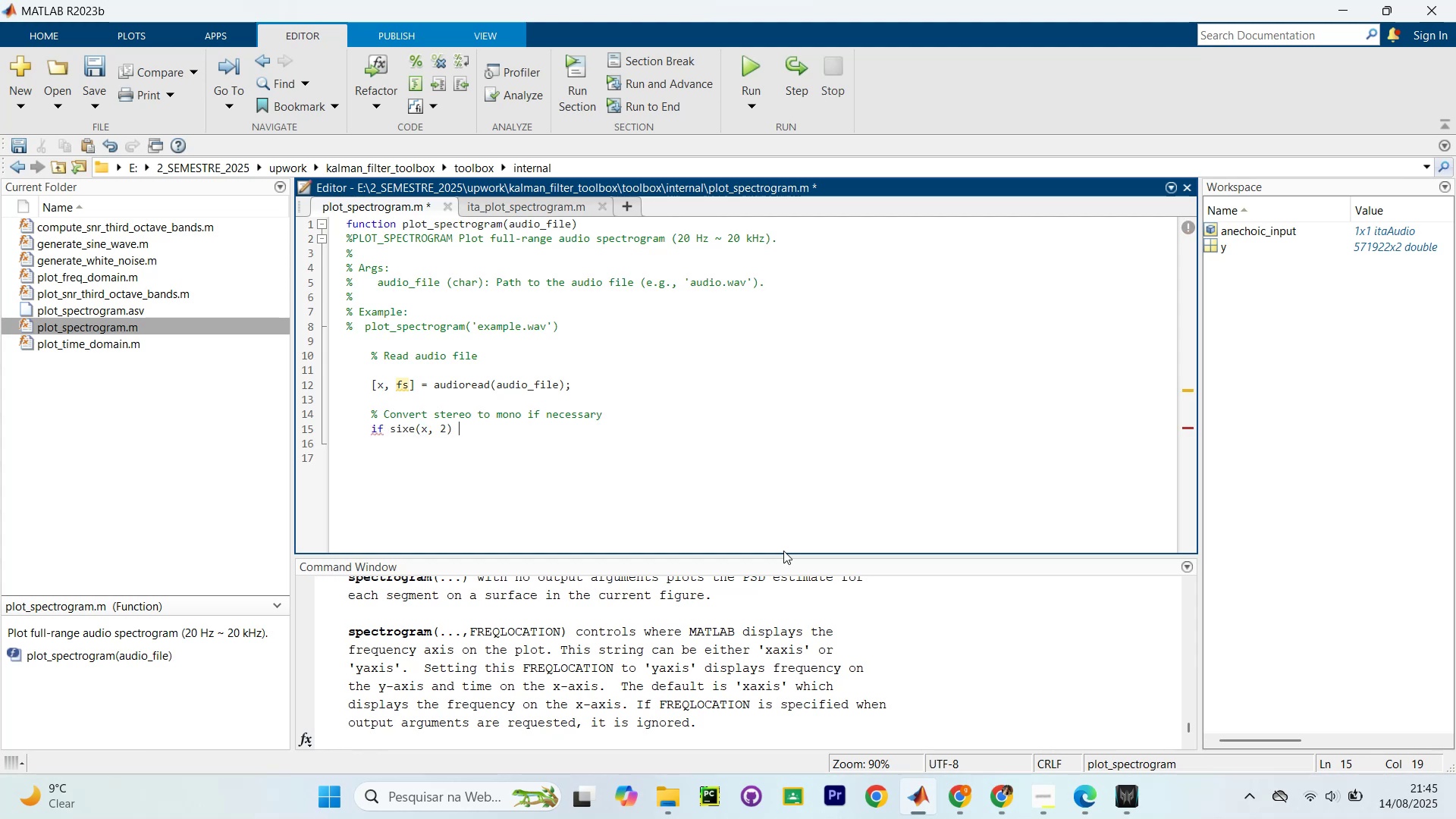 
key(Shift+Period)
 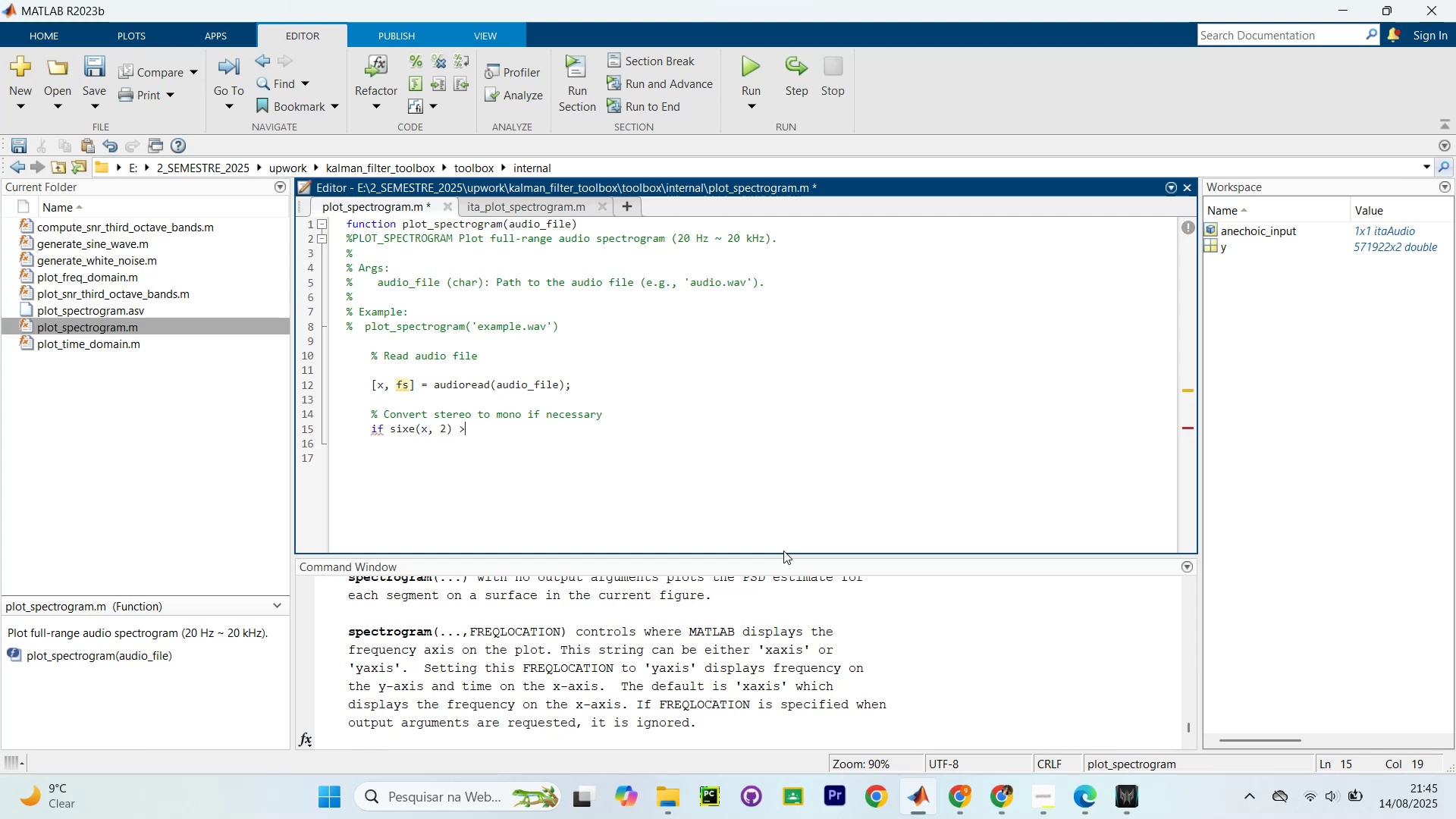 
key(Space)
 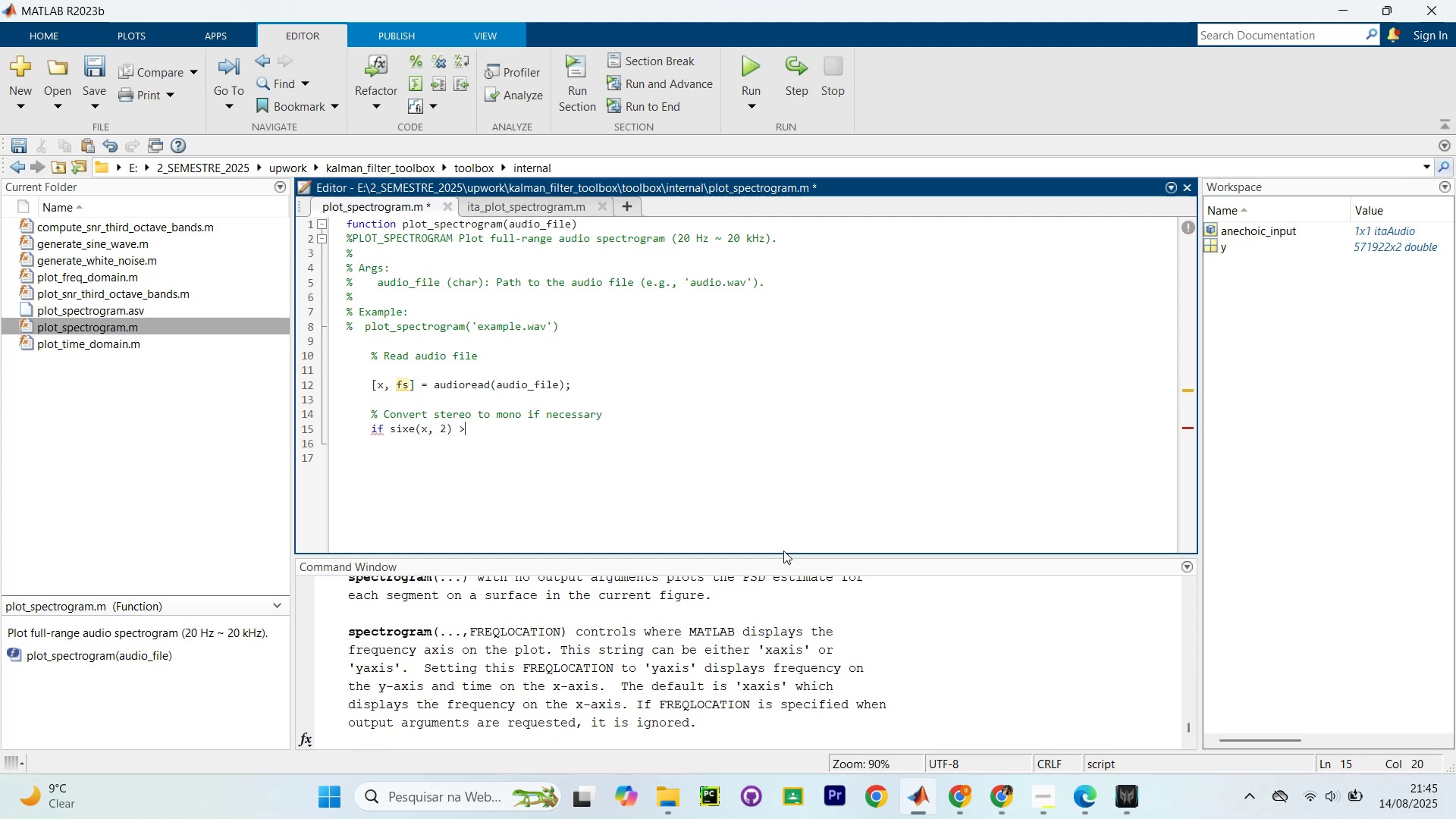 
key(1)
 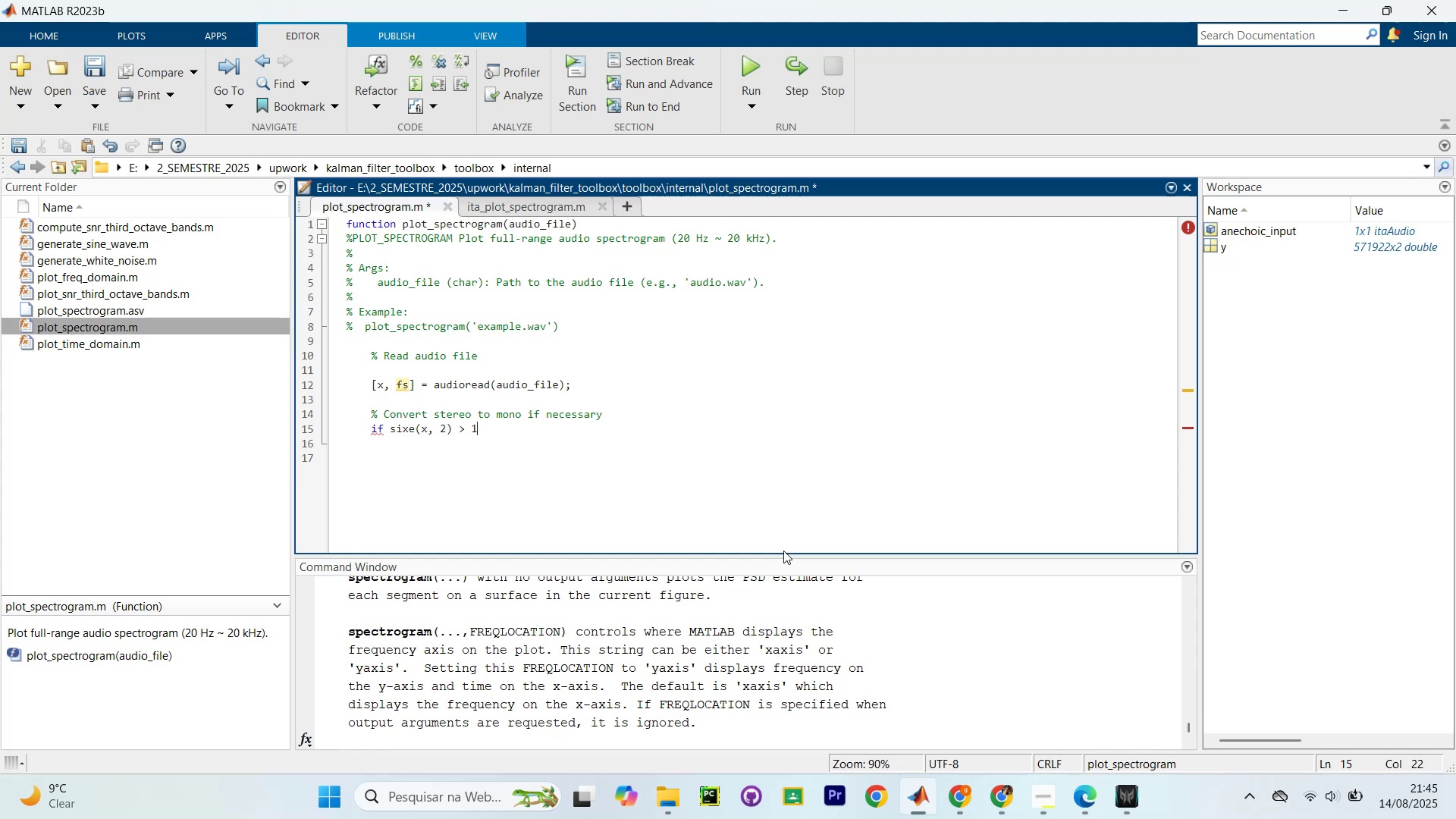 
key(Backspace)
 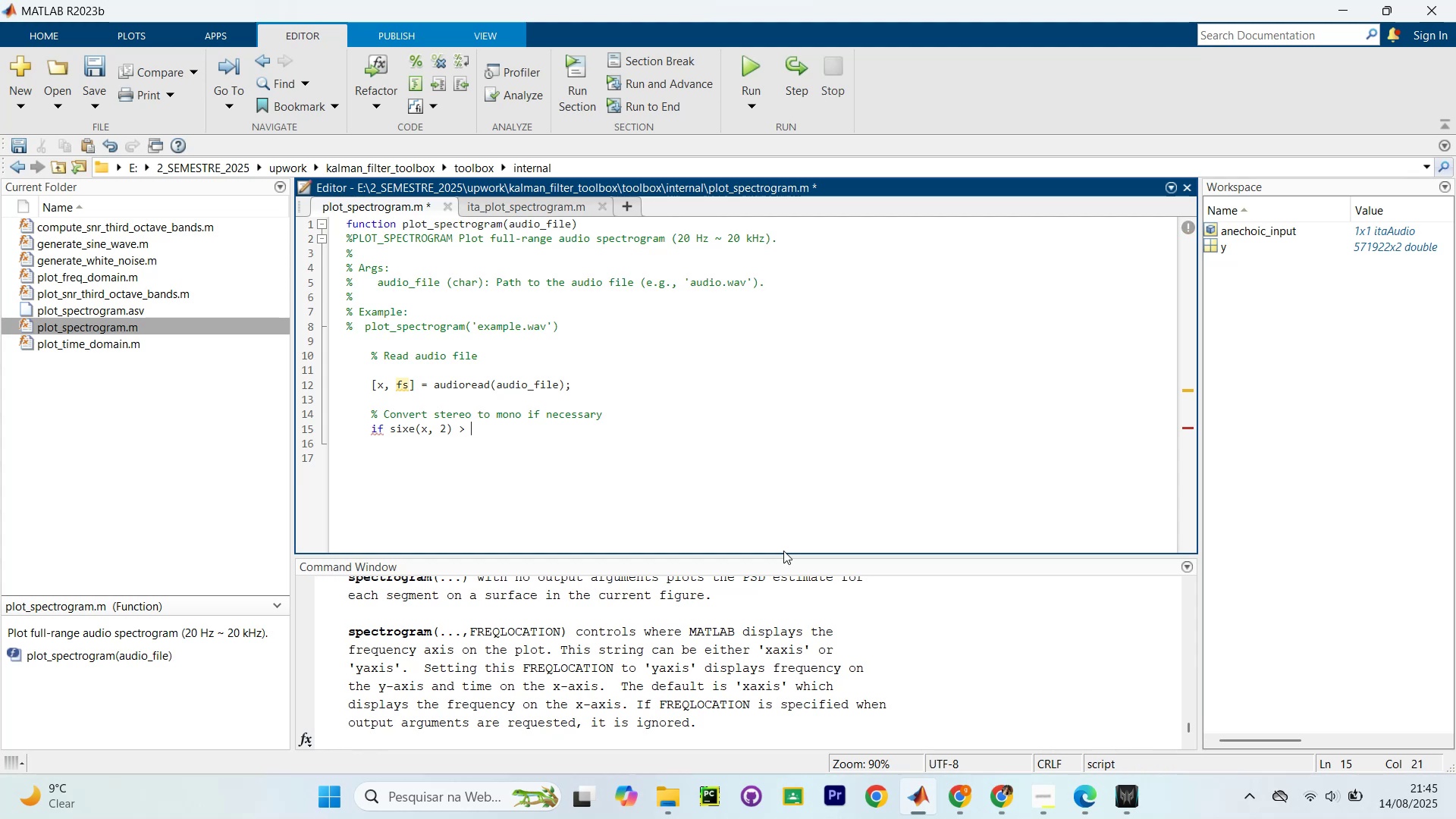 
key(Enter)
 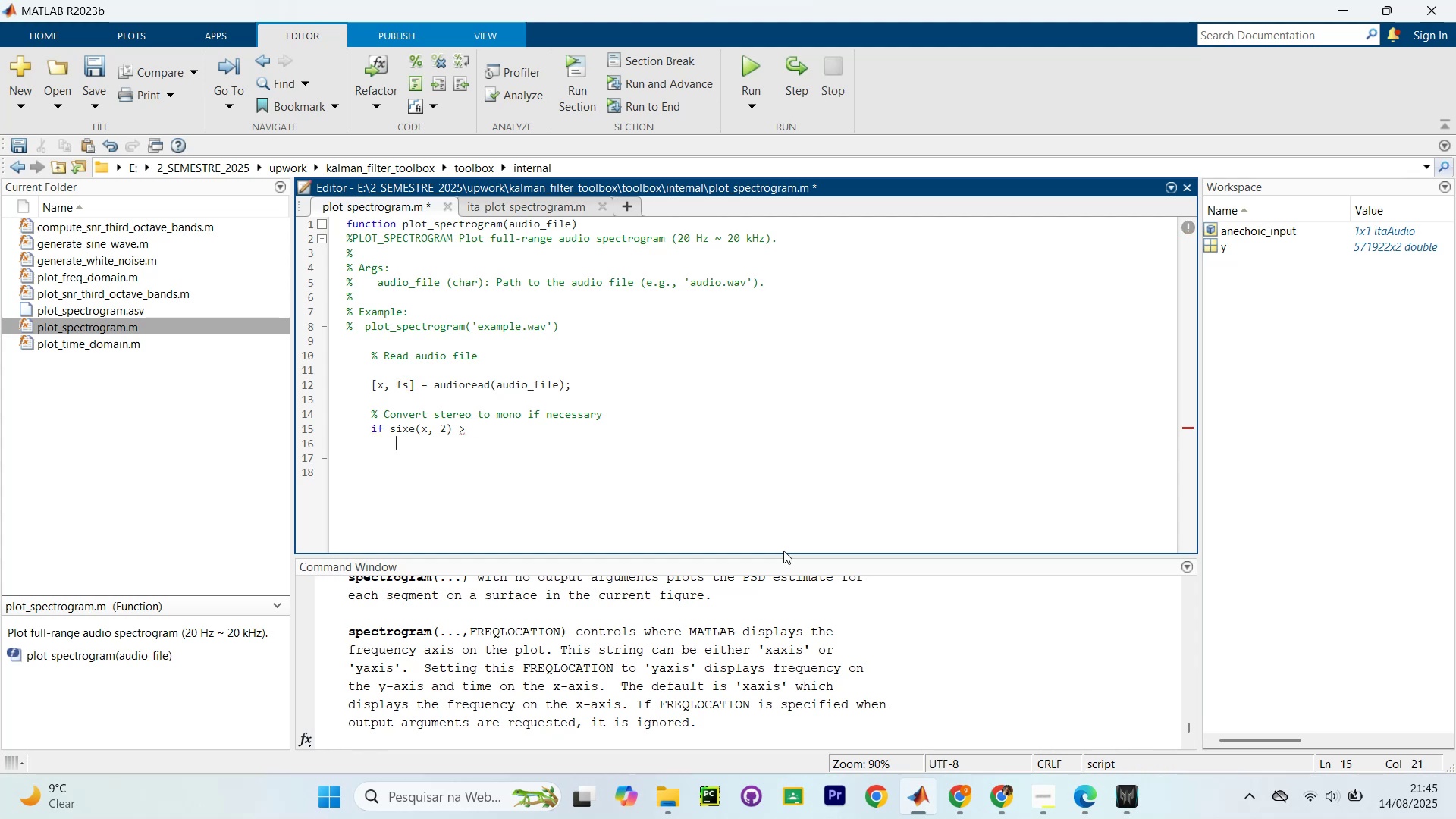 
type(x = mean(x, 2)
 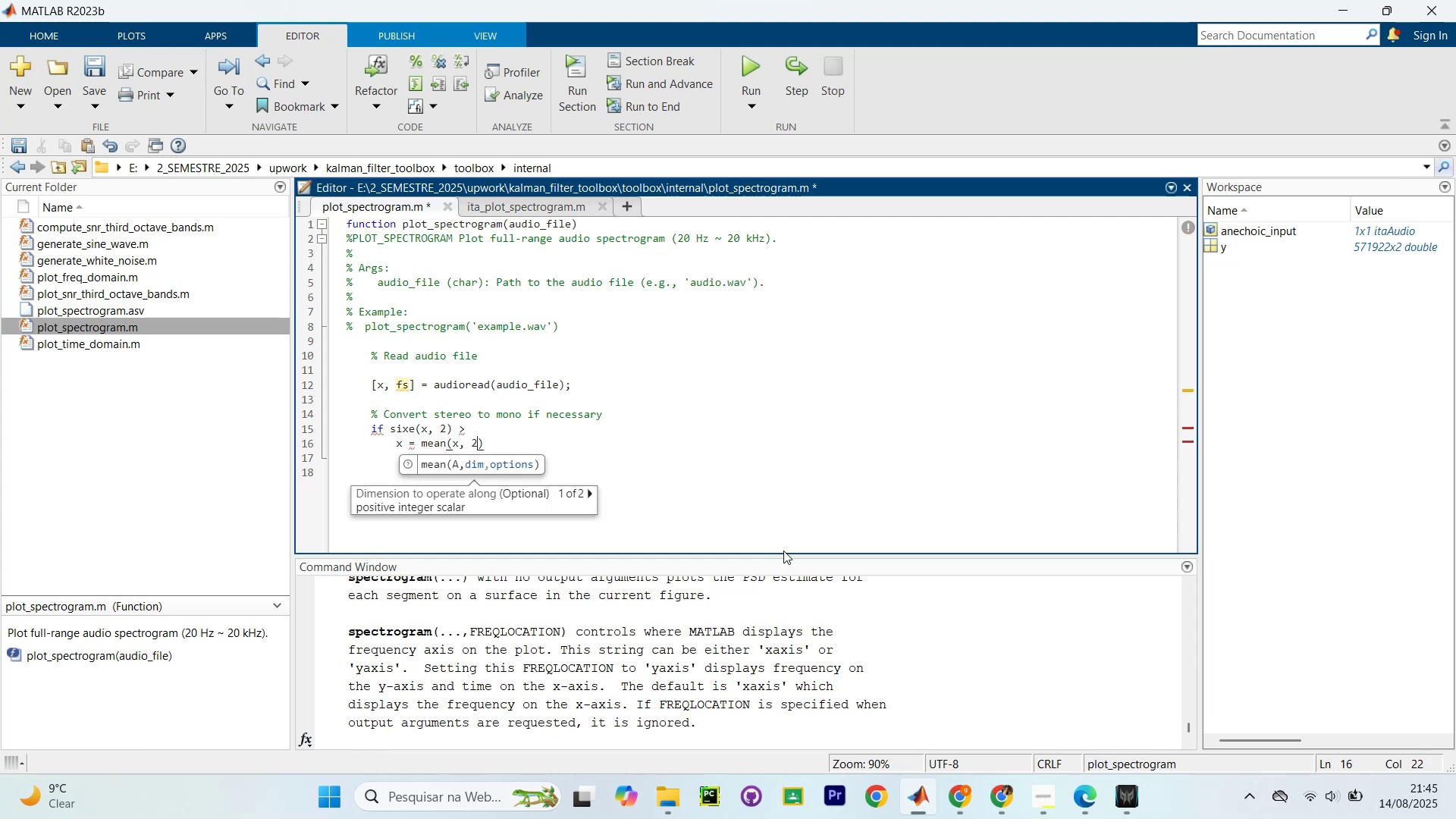 
key(ArrowRight)
 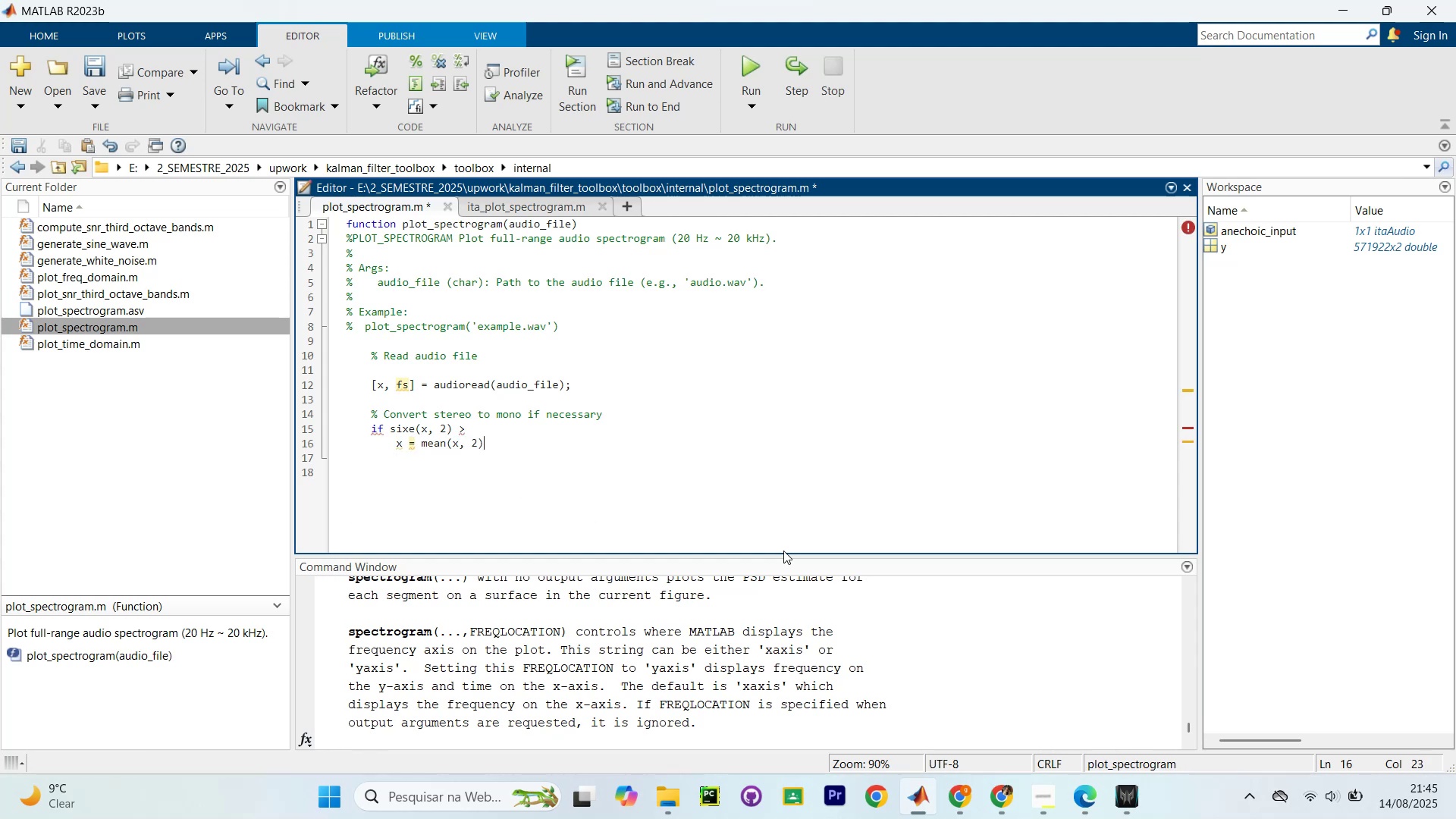 
key(Slash)
 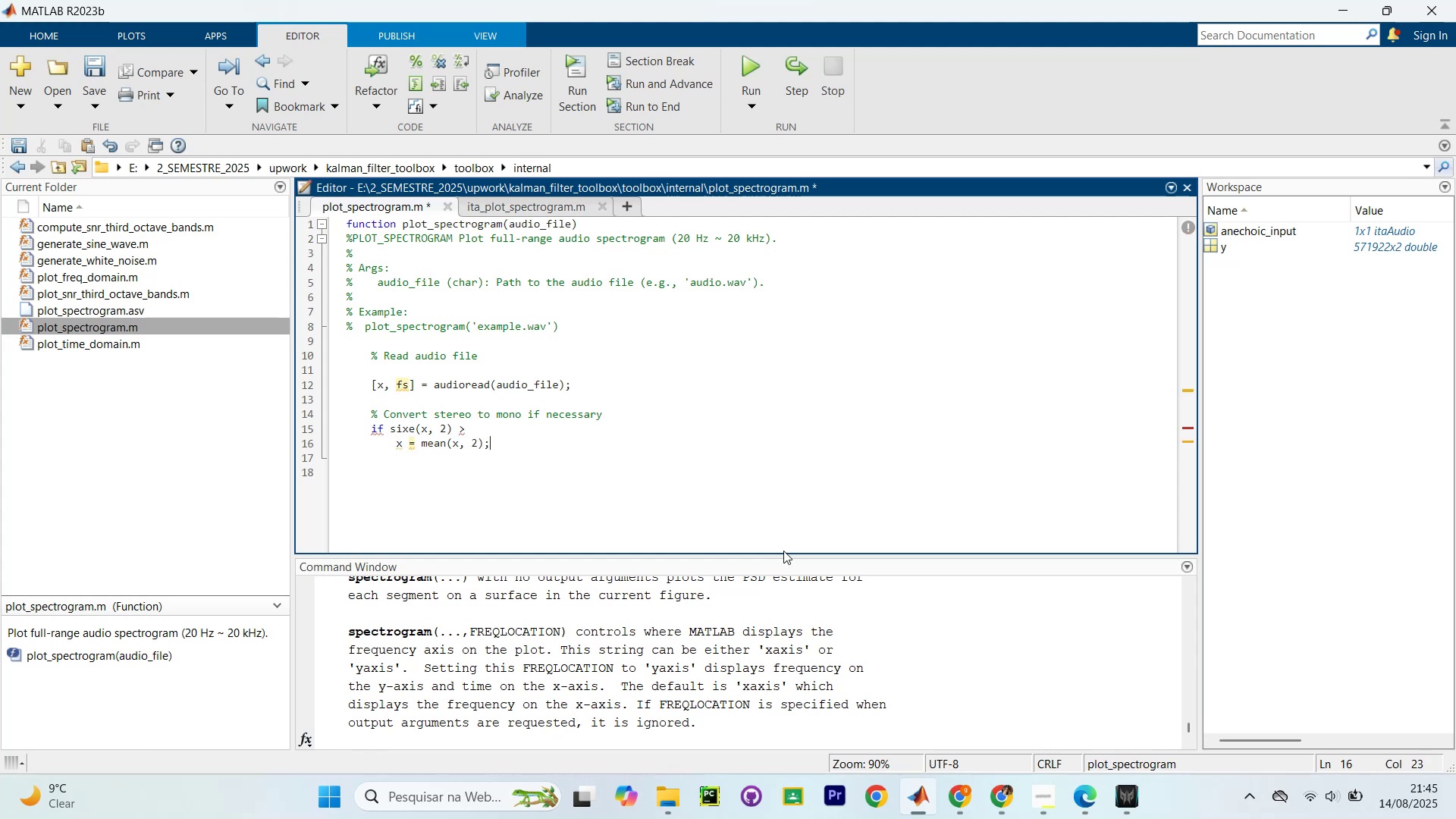 
key(Enter)
 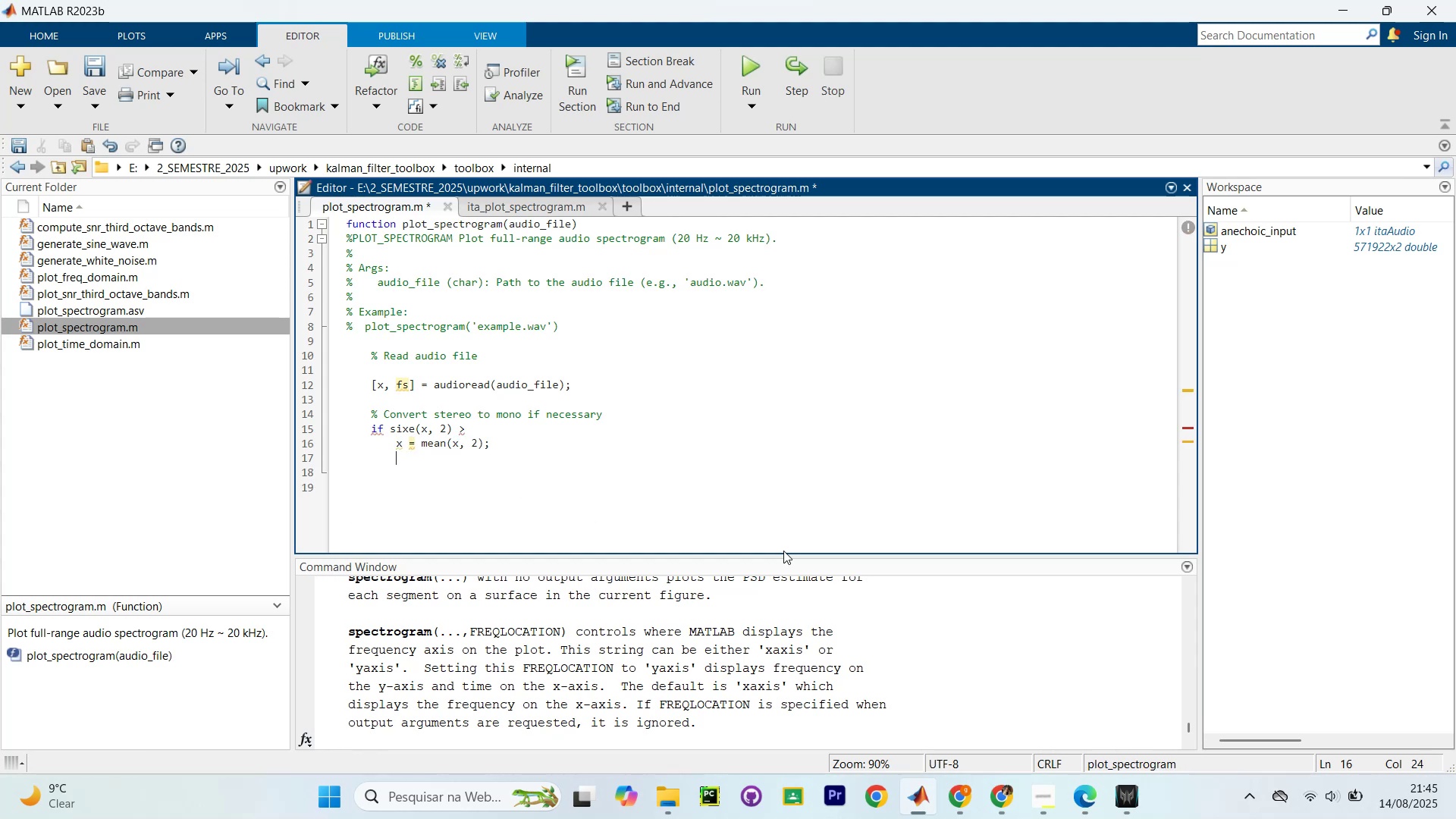 
key(Backspace)
key(Backspace)
key(Backspace)
key(Backspace)
type(ed)
key(Backspace)
type(nd)
 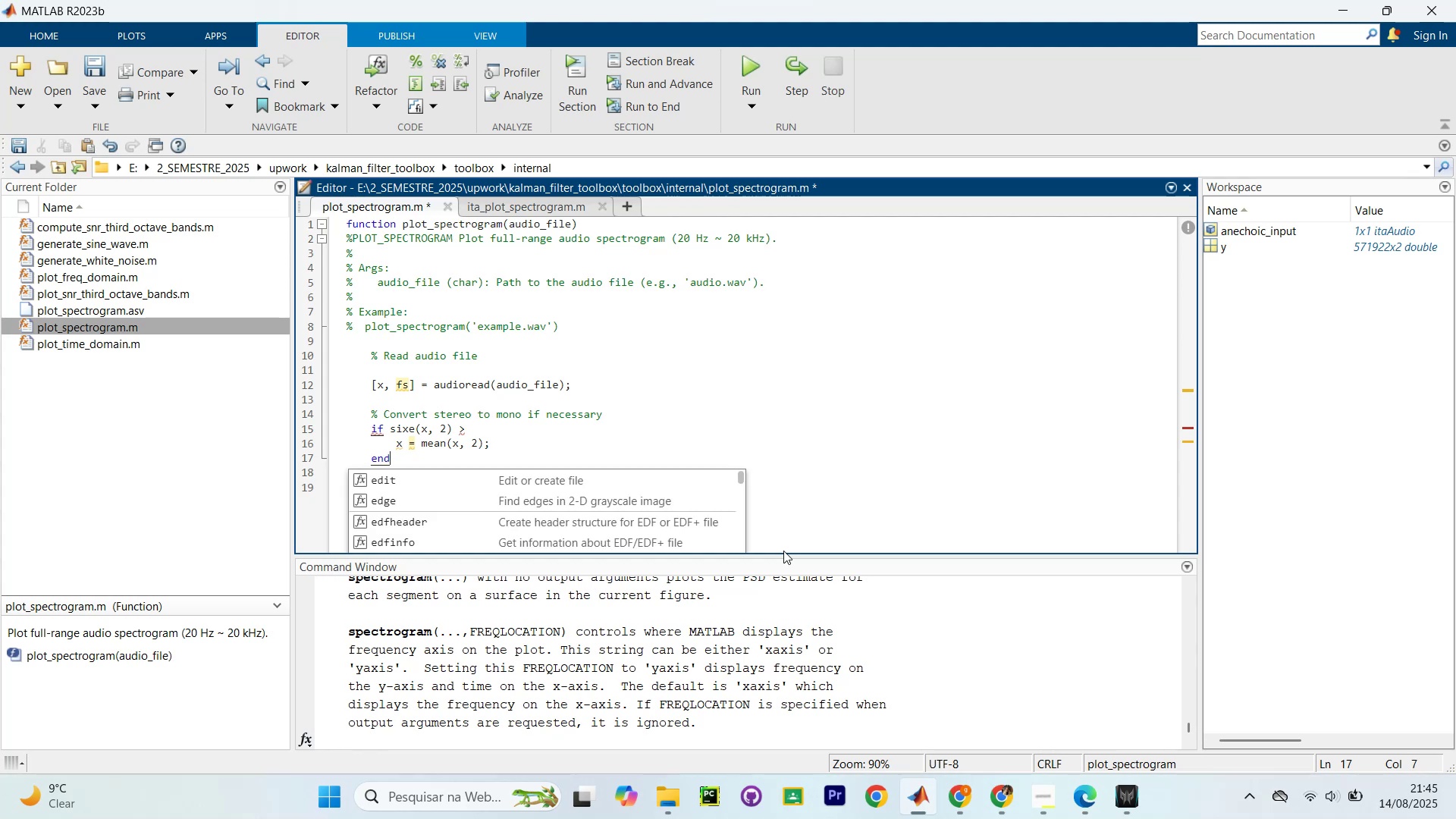 
key(Enter)
 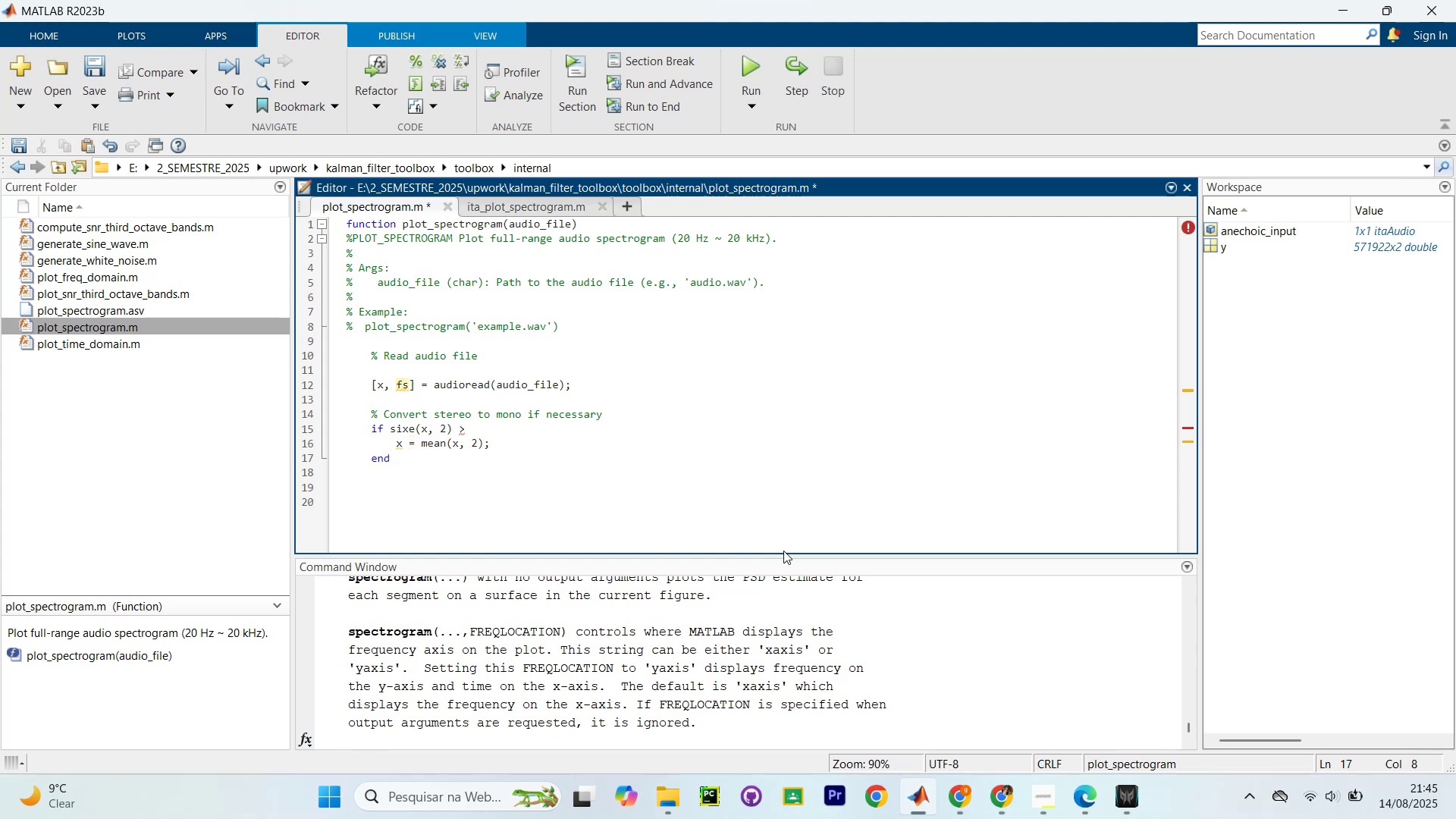 
key(Enter)
 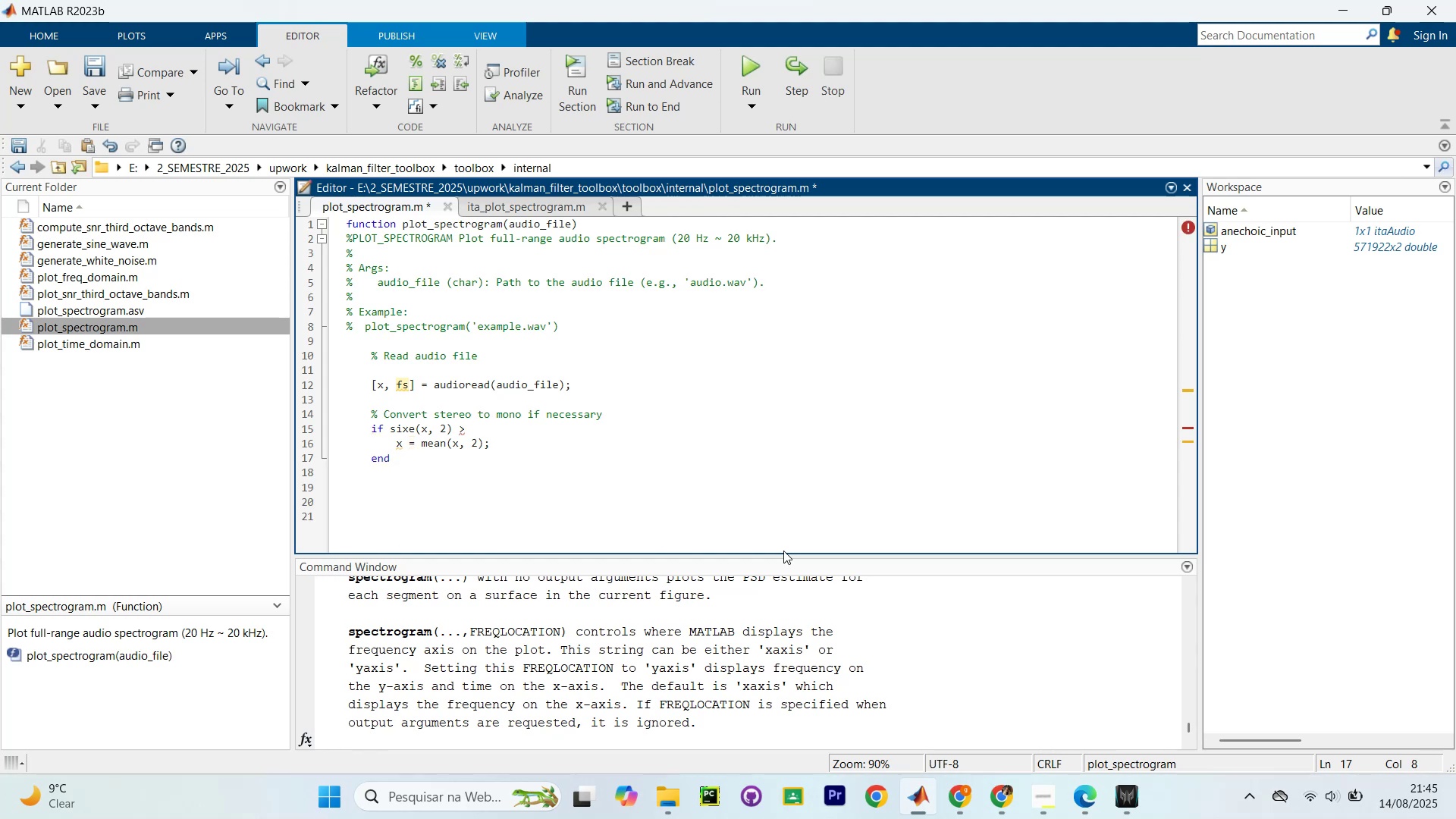 
type(% Funct)
key(Backspace)
key(Backspace)
key(Backspace)
key(Backspace)
key(Backspace)
type(Parae)
key(Backspace)
type(meters)
 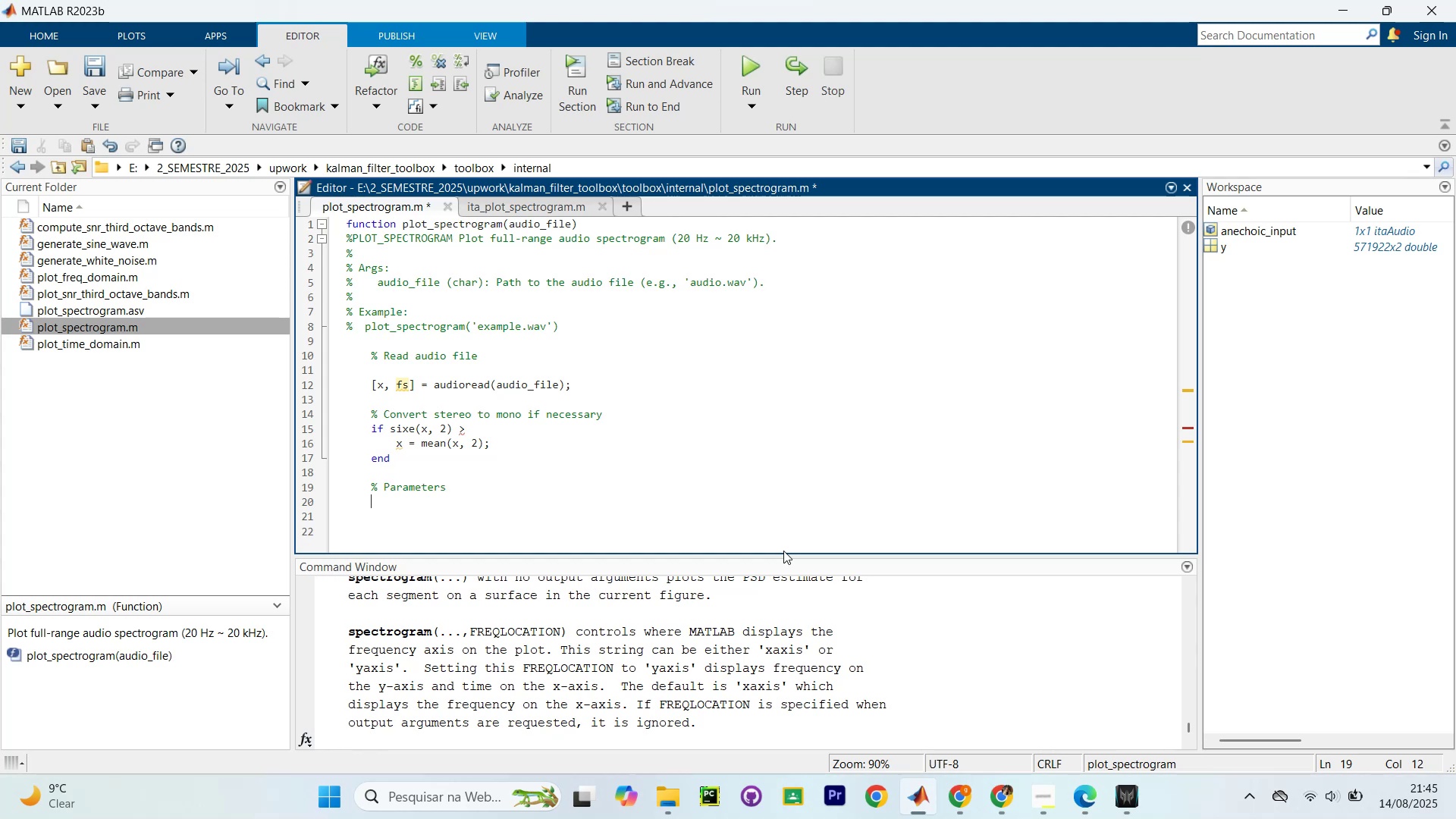 
 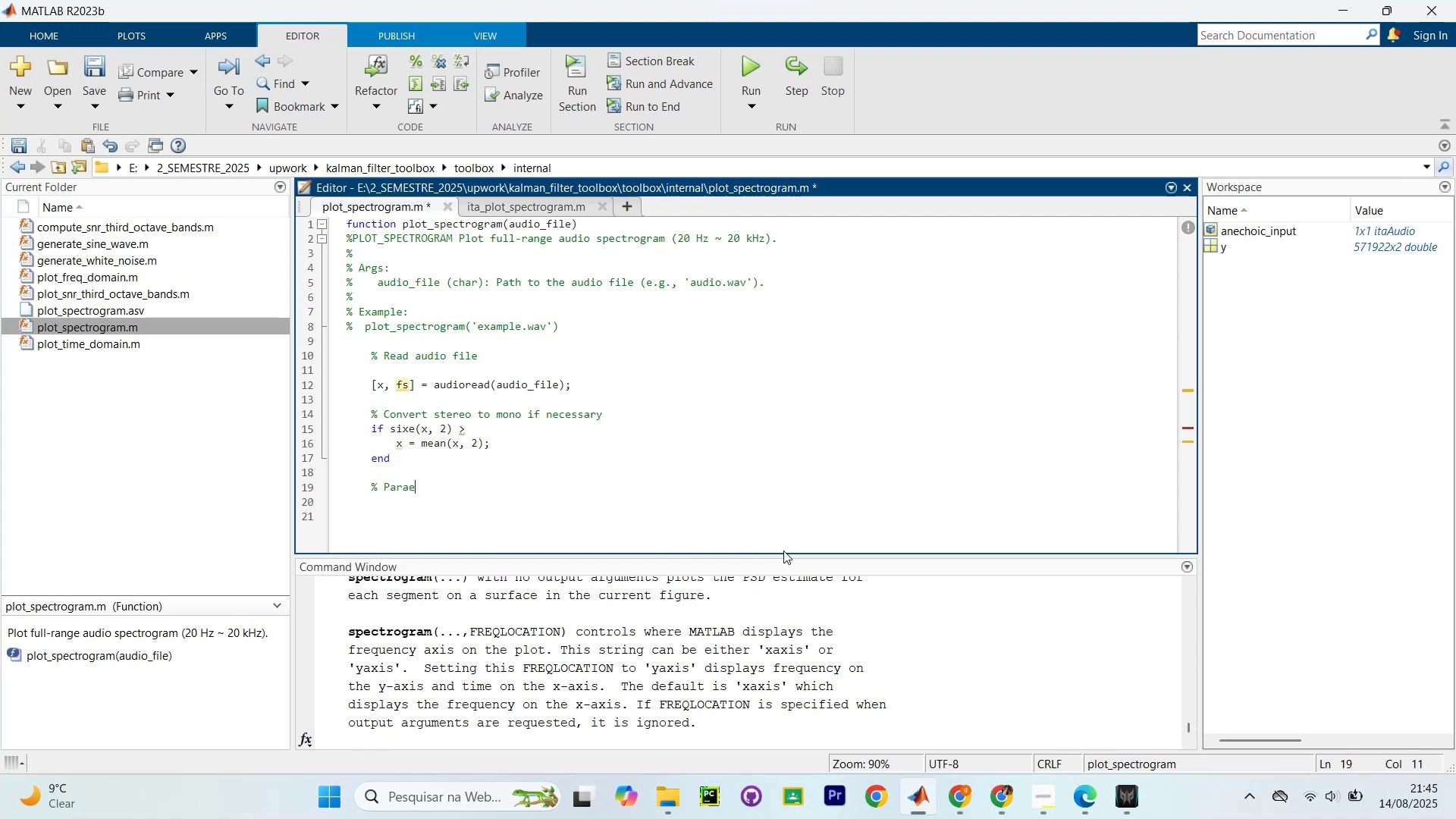 
key(Enter)
 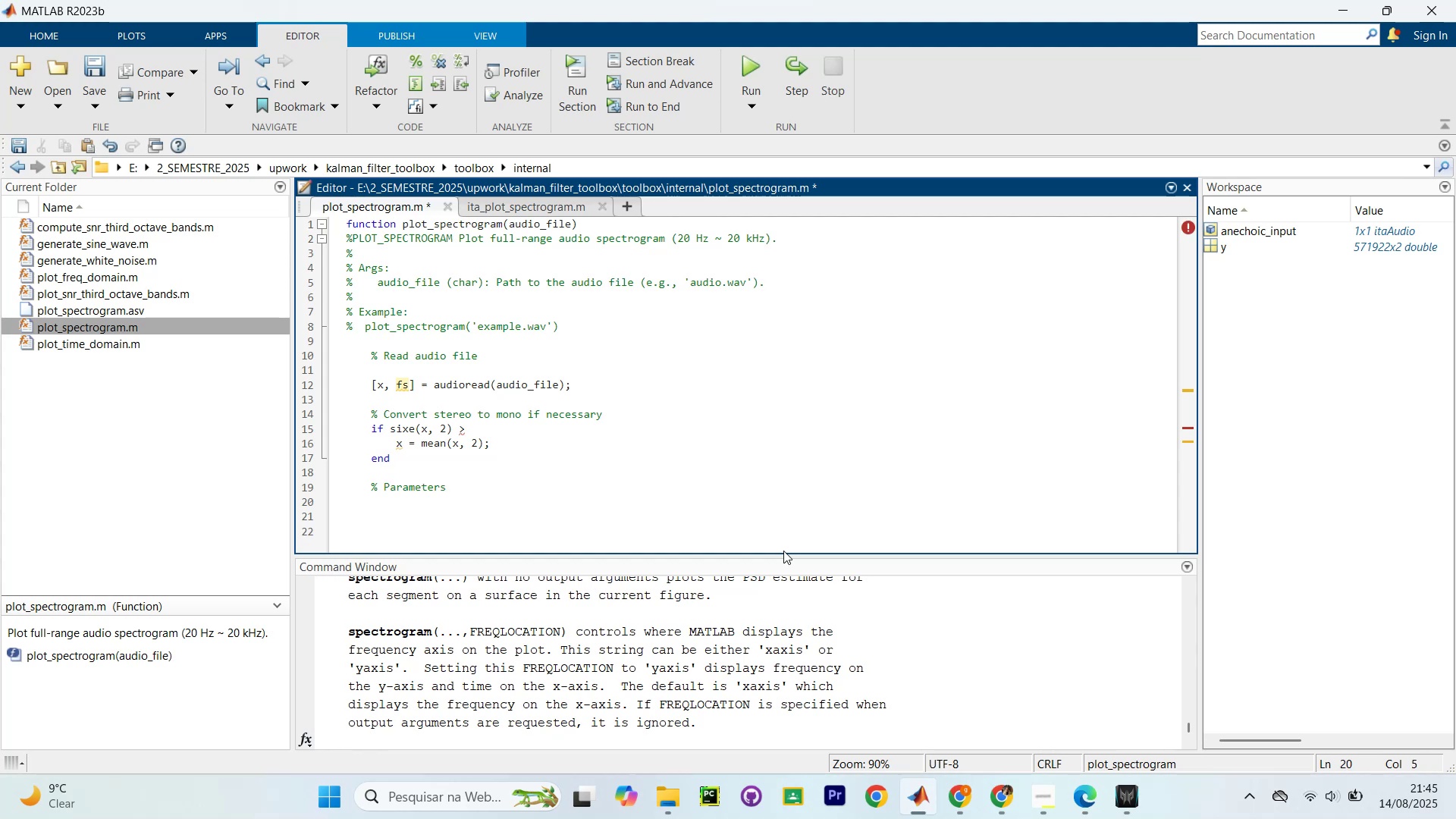 
type(winn)
key(Backspace)
type(_len = round(0.02 * )
key(Backspace)
key(Backspace)
key(Backspace)
type(5 * fs)
 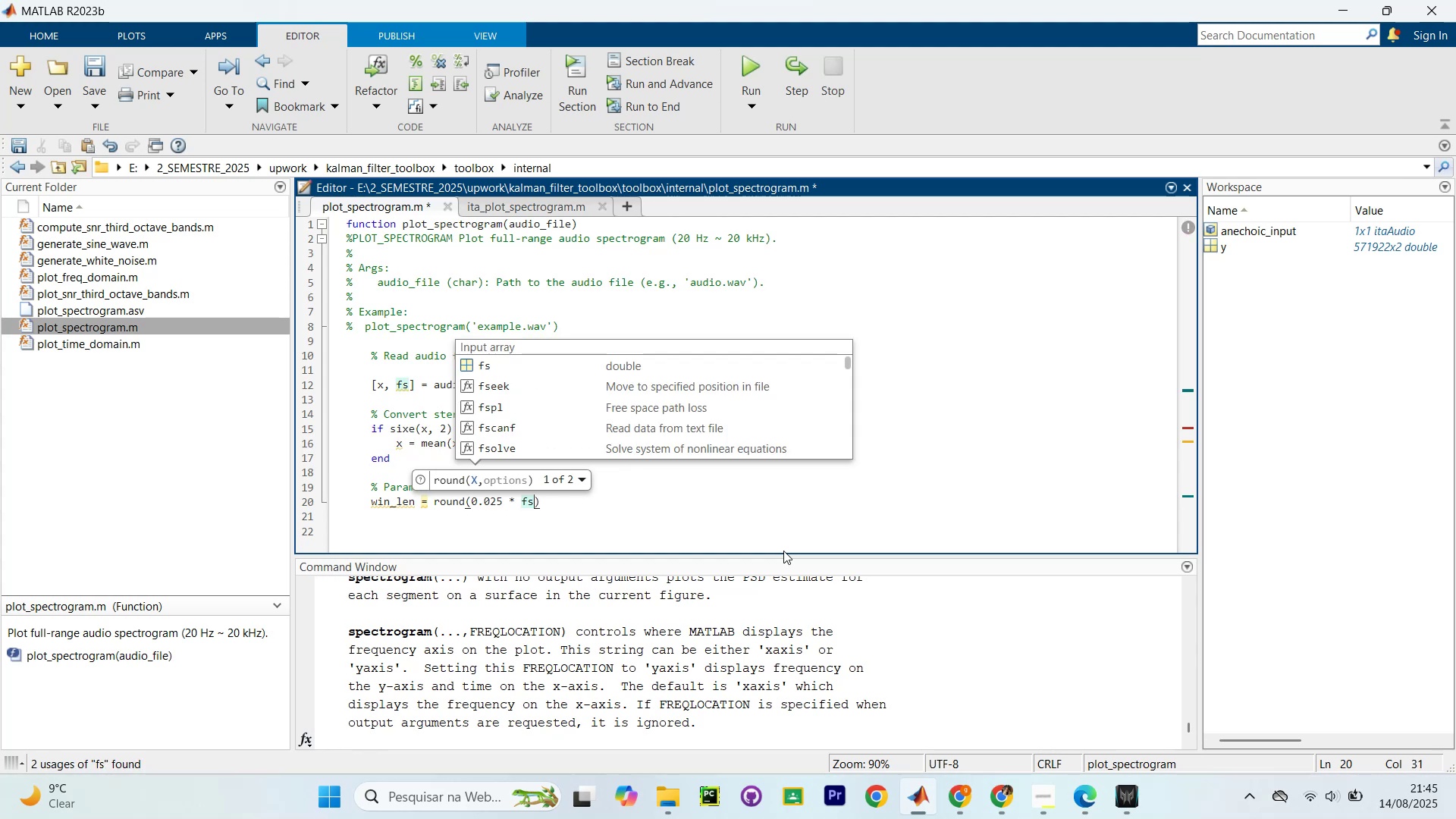 
key(ArrowRight)
 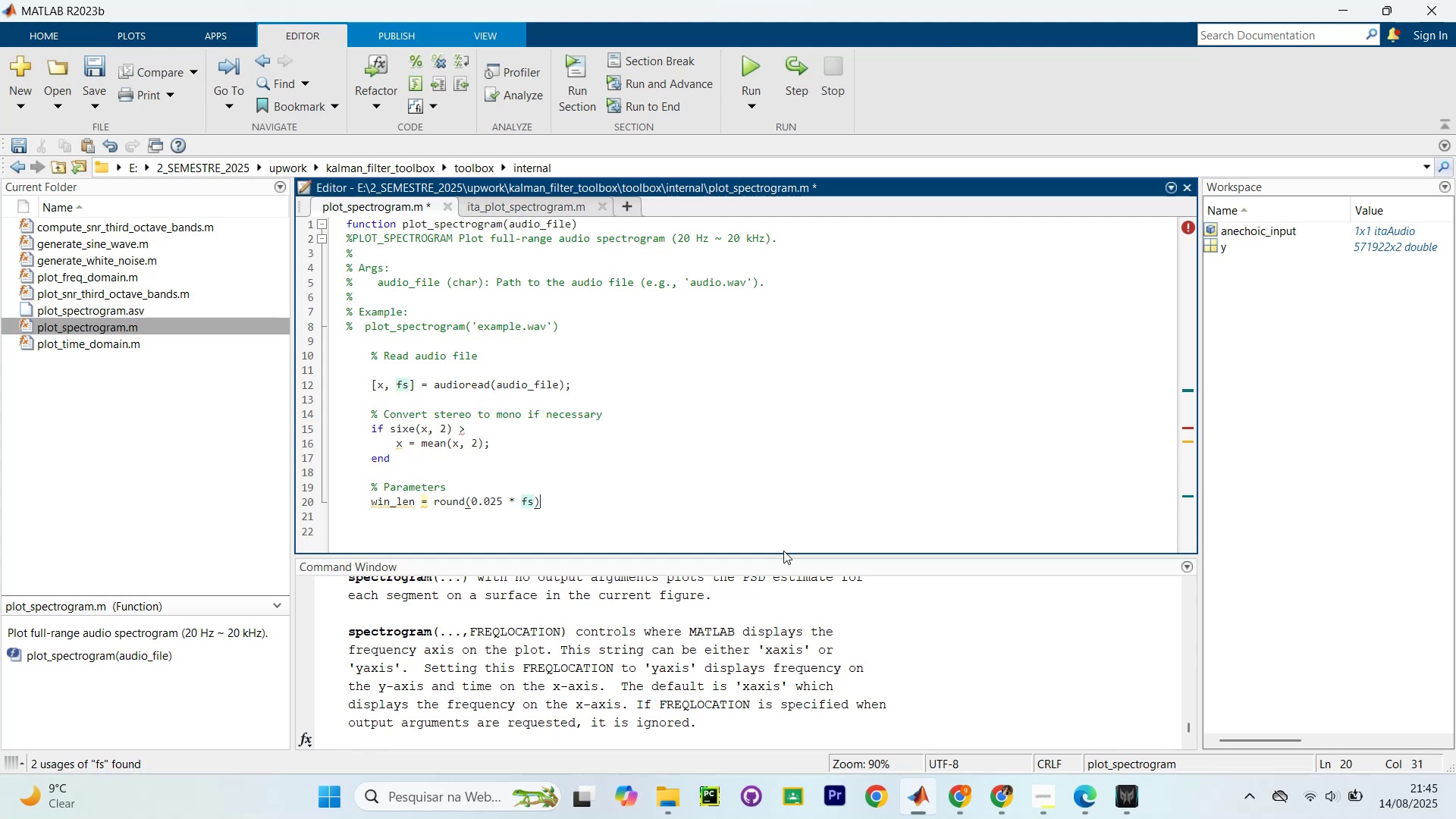 
key(ArrowRight)
 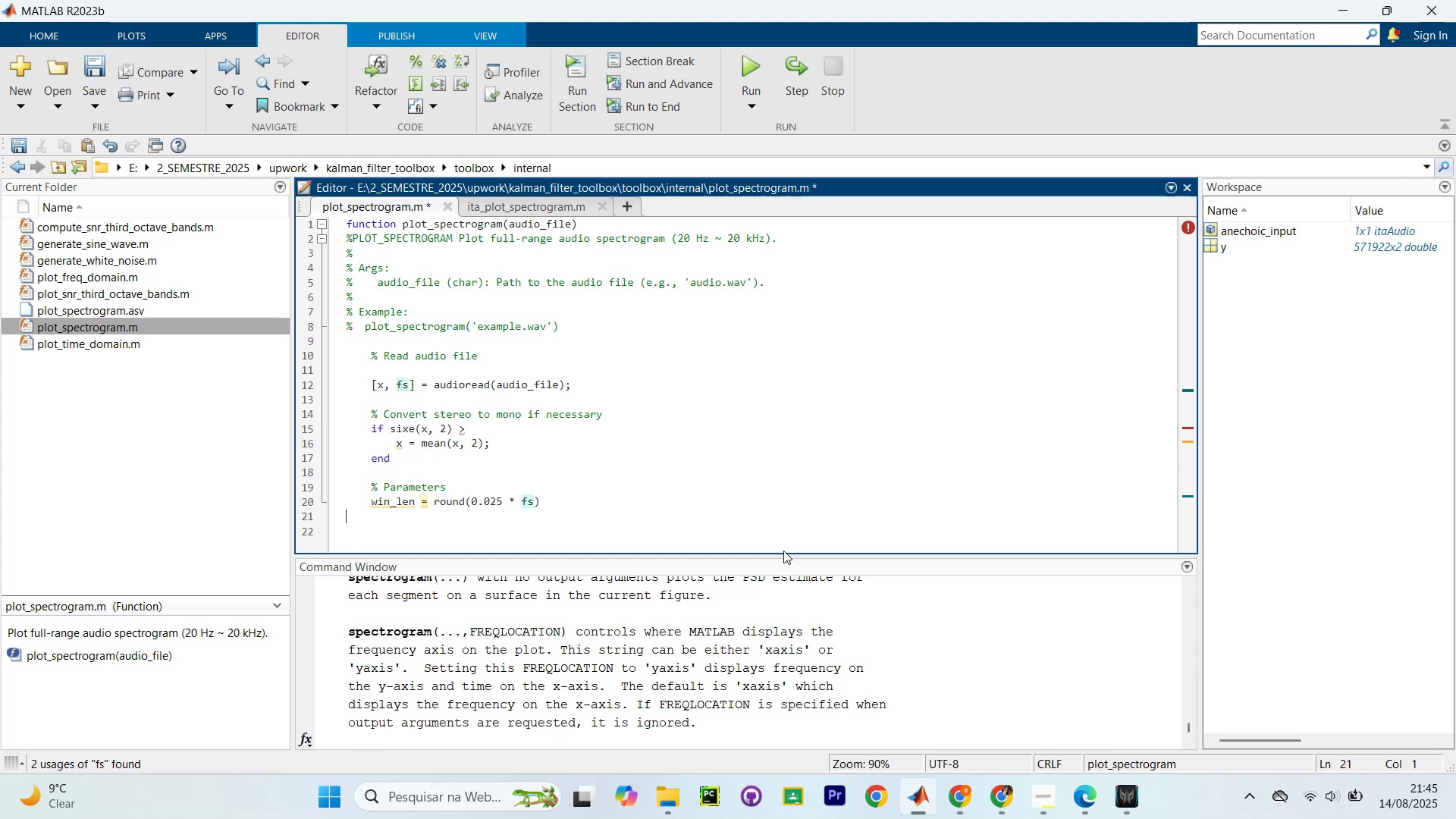 
key(ArrowLeft)
 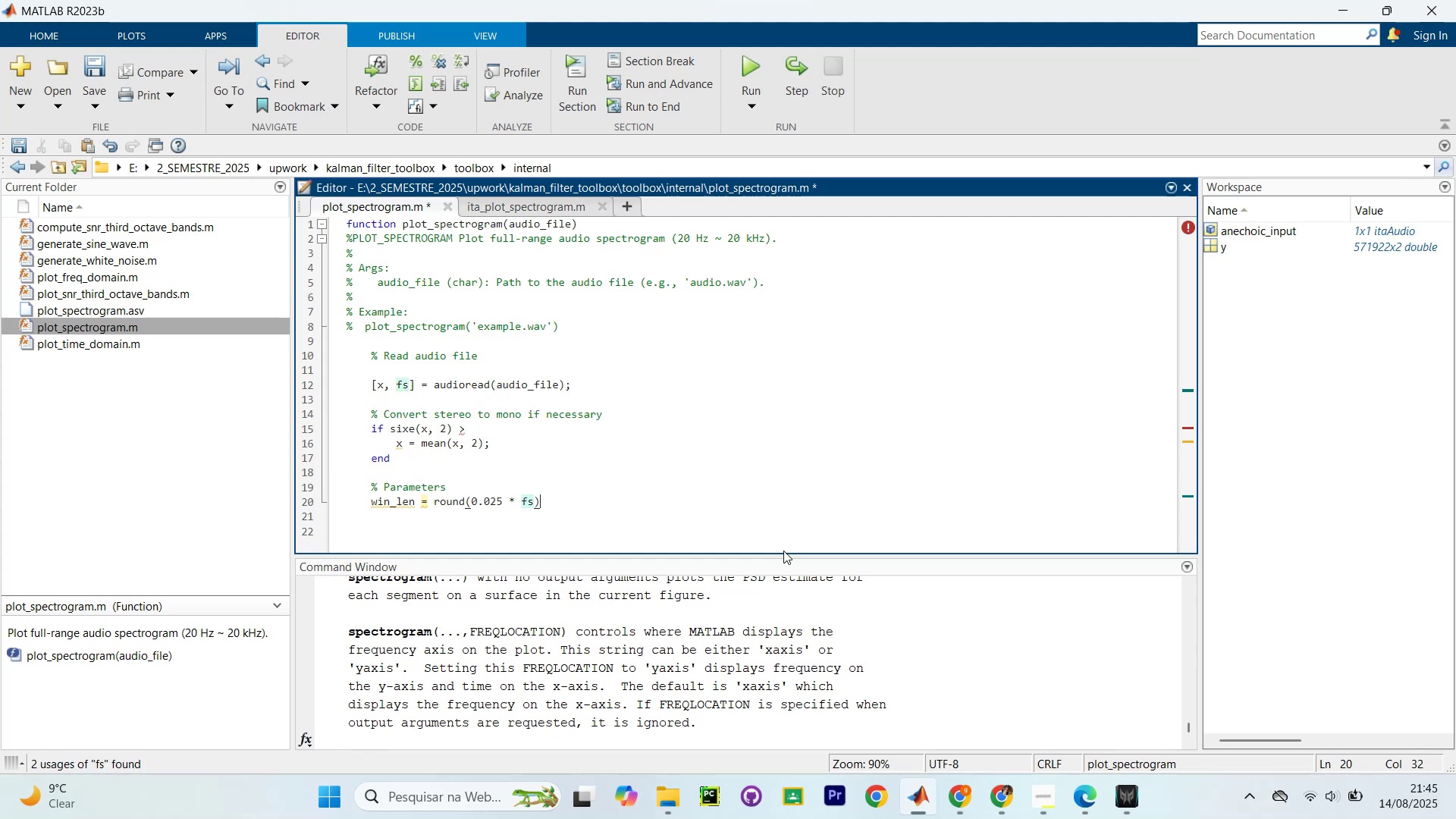 
type(/ % 25 ms window)
 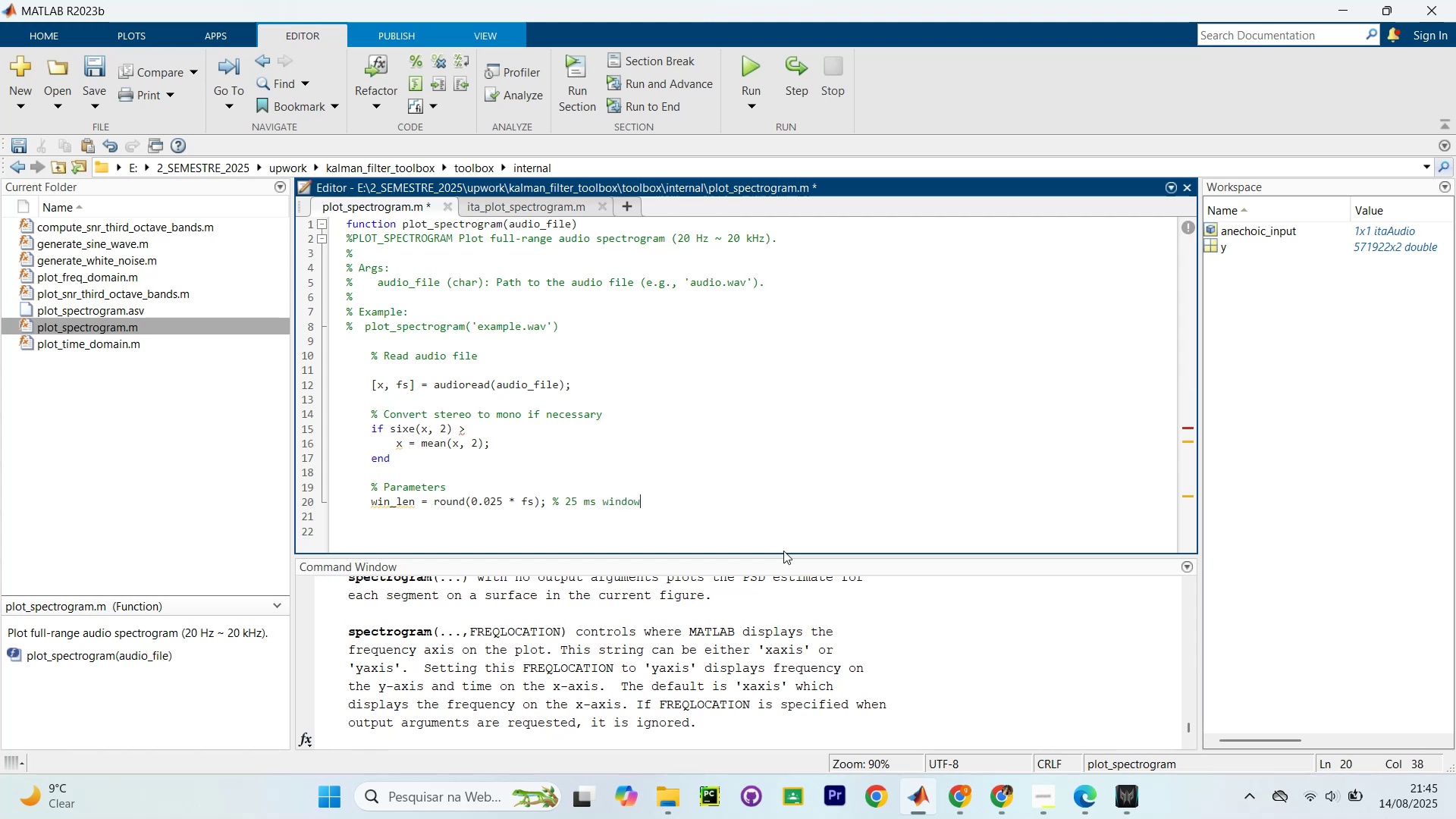 
key(Enter)
 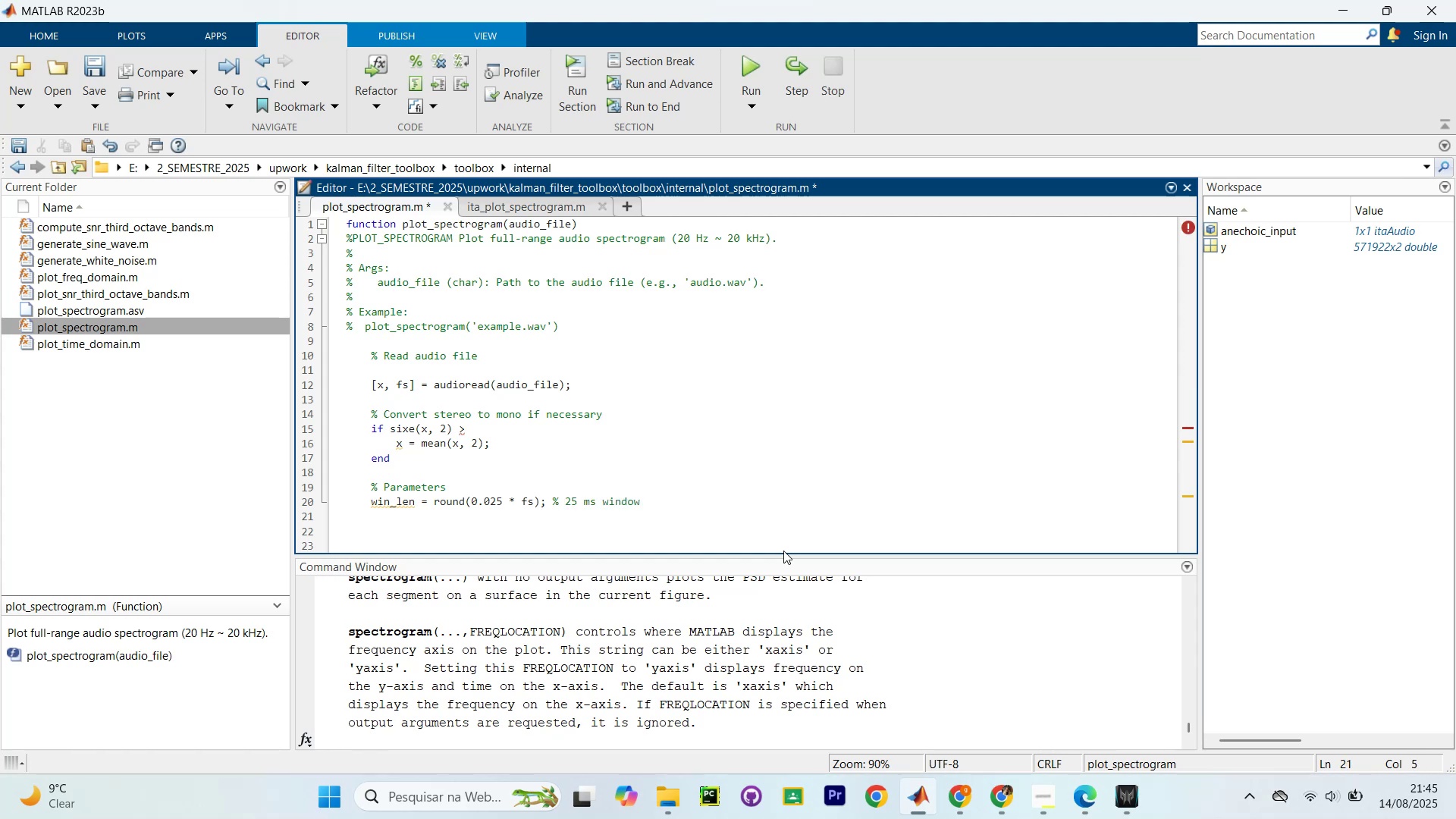 
type(overlea)
key(Backspace)
key(Backspace)
type(ap = round(0.1)
key(Backspace)
type(015 * fs)
 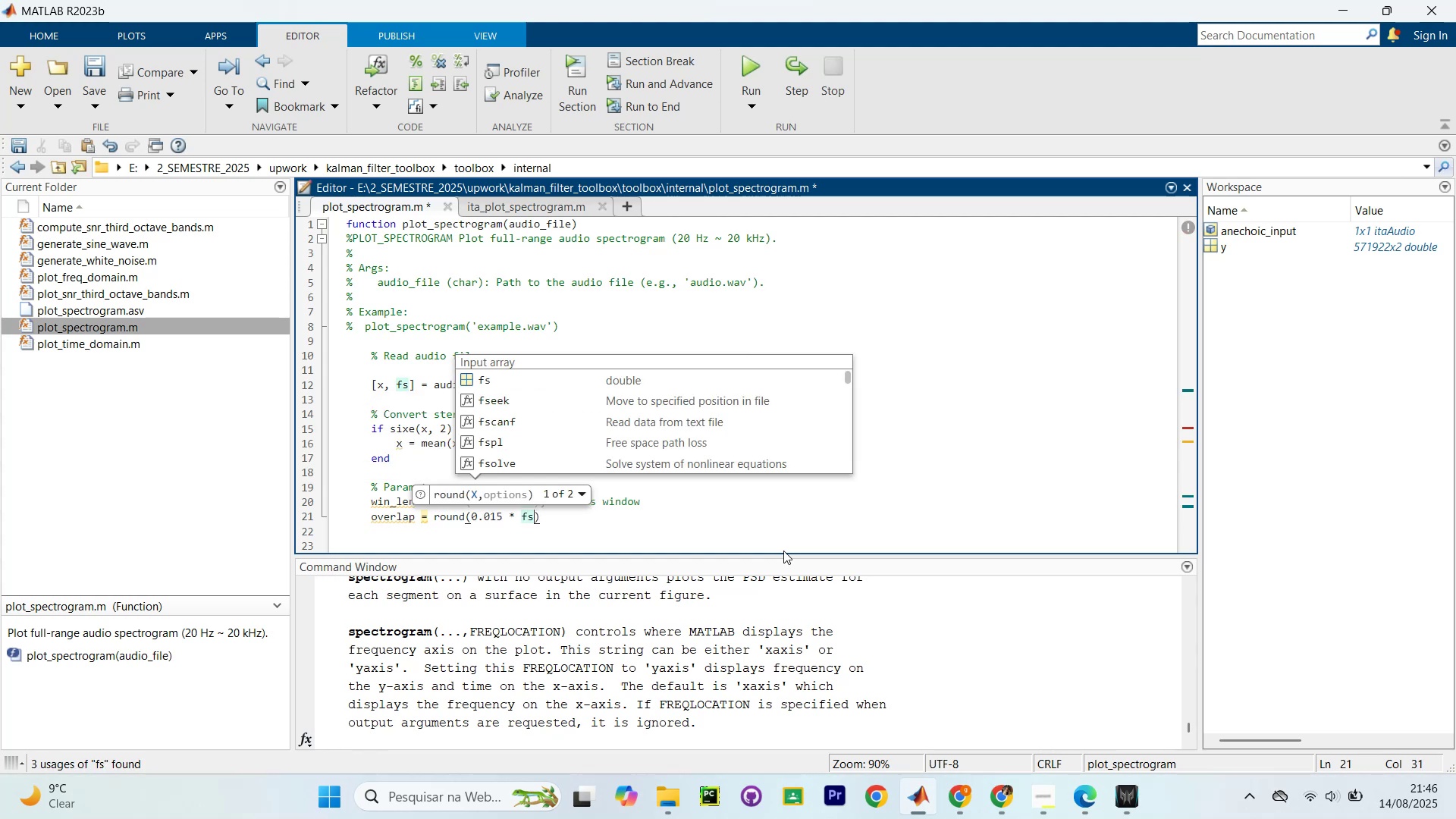 
key(ArrowRight)
 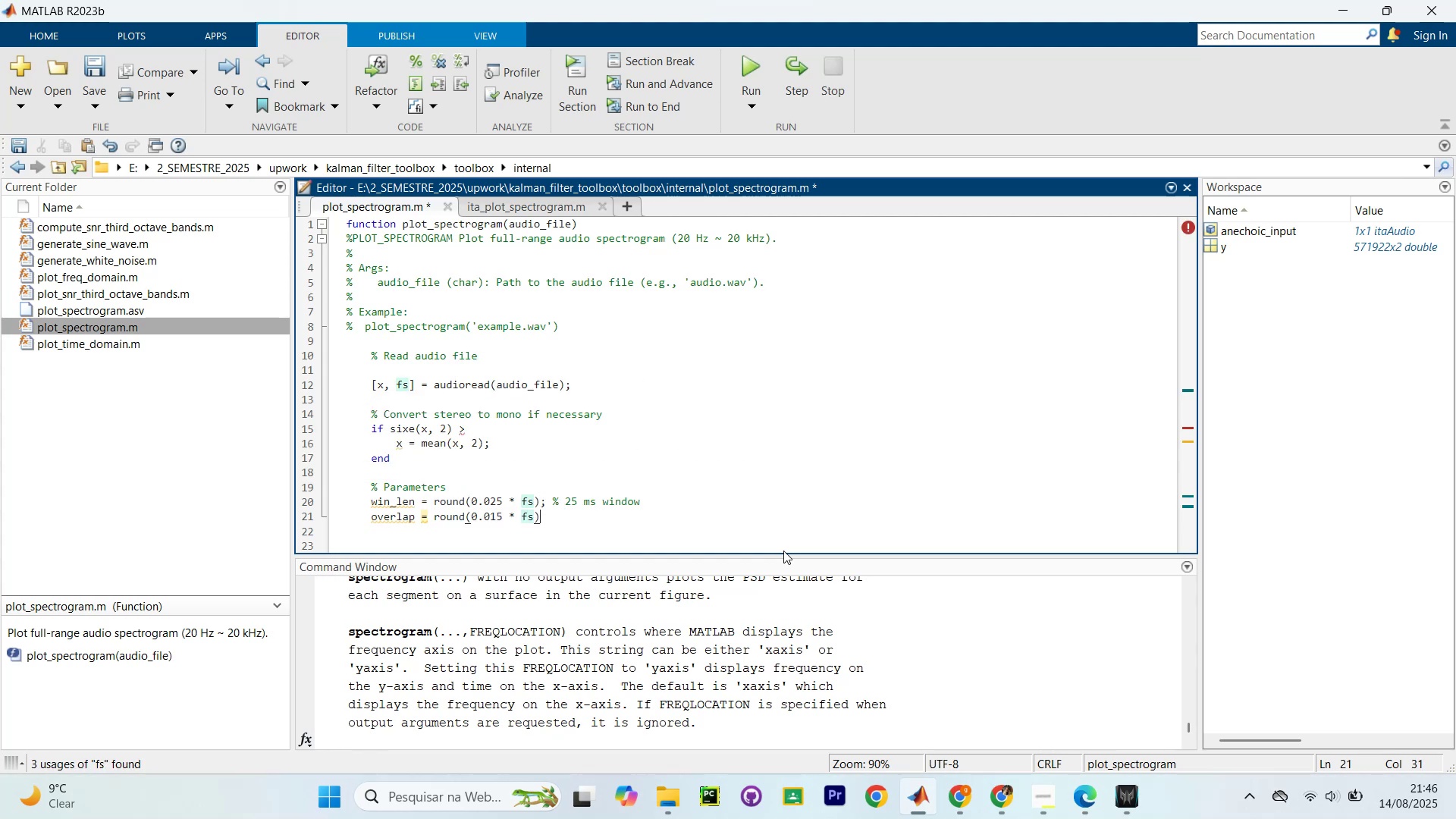 
key(ArrowRight)
 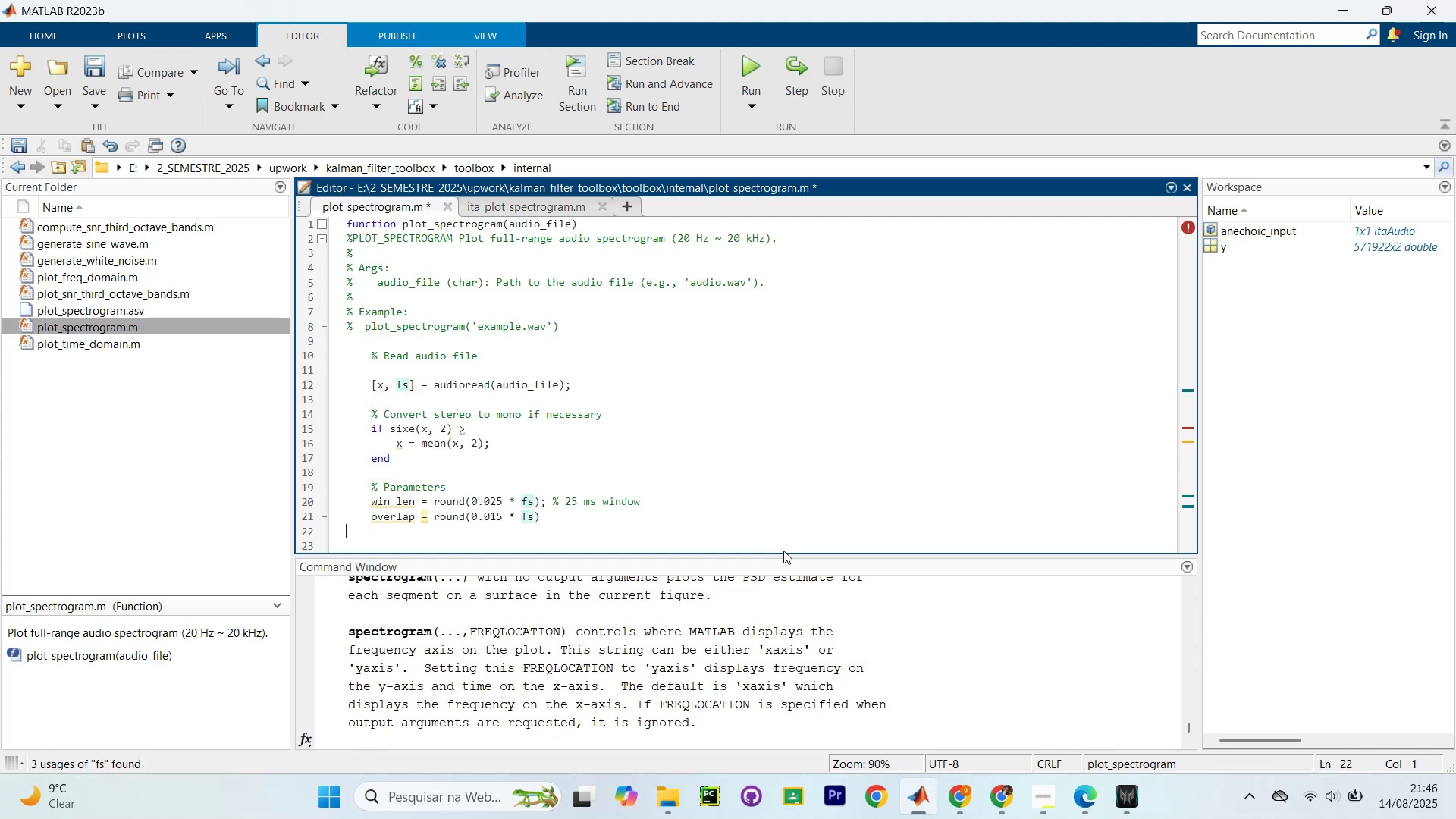 
key(ArrowLeft)
 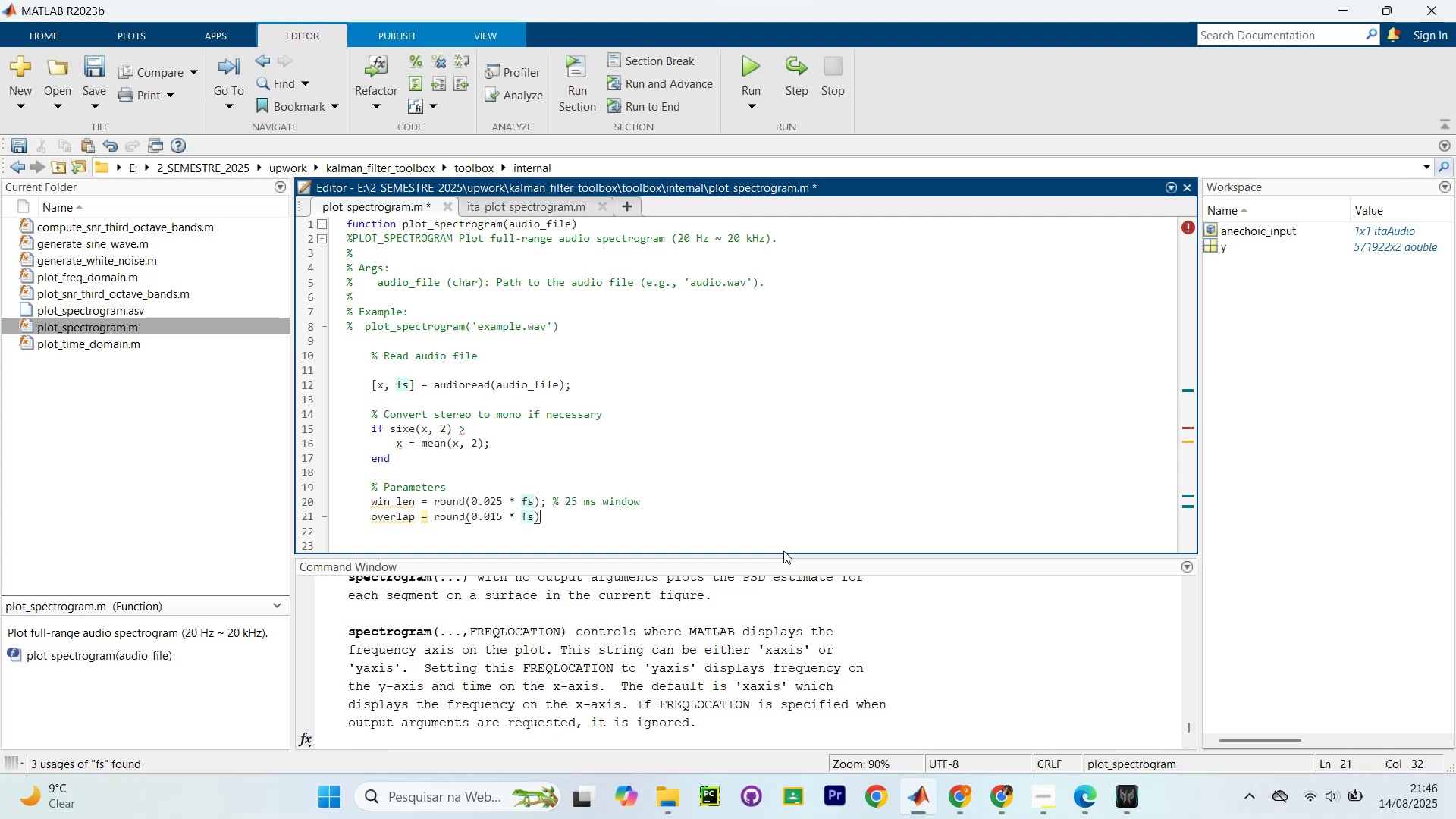 
key(Space)
 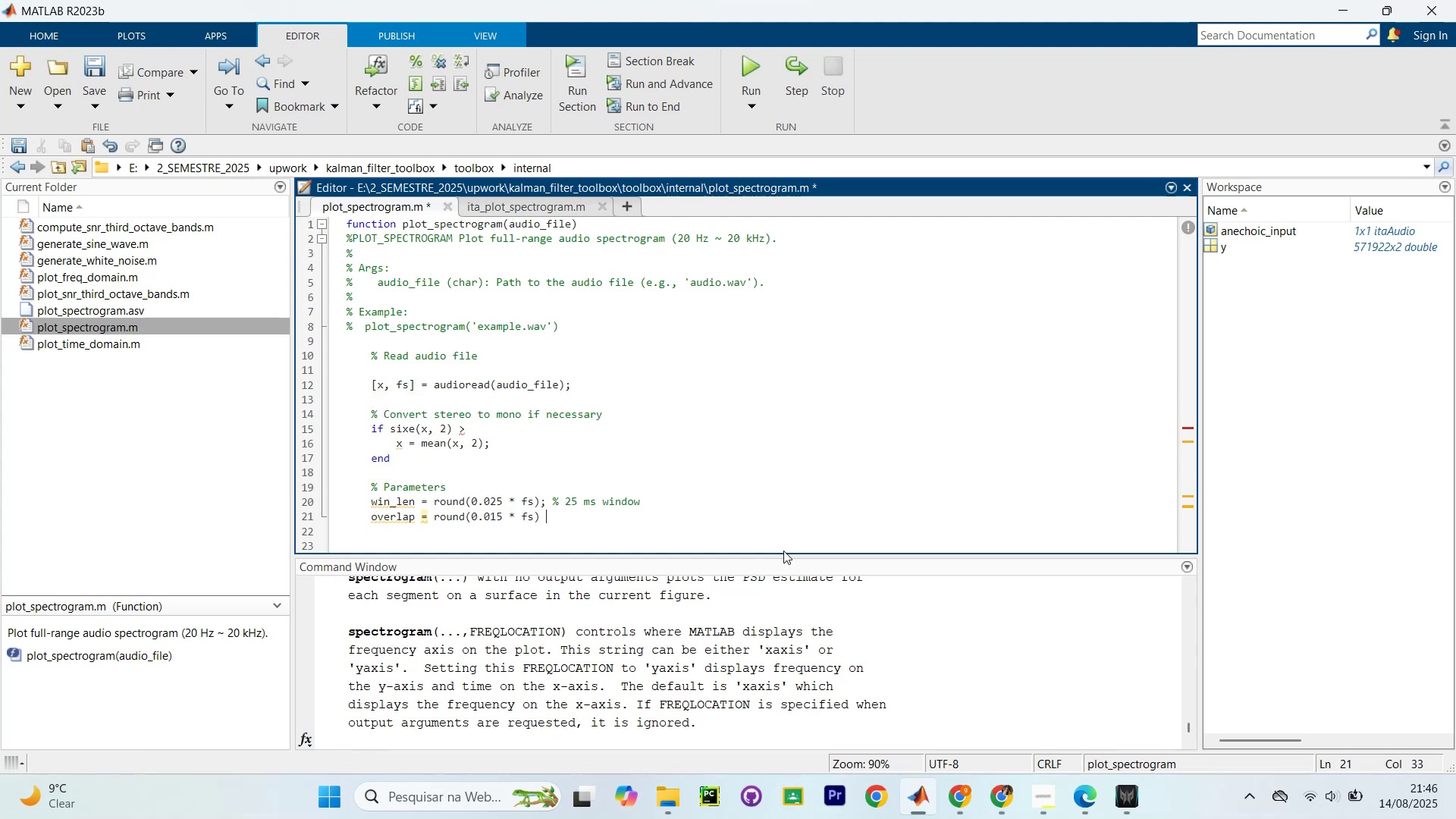 
hold_key(key=ArrowUp, duration=0.39)
 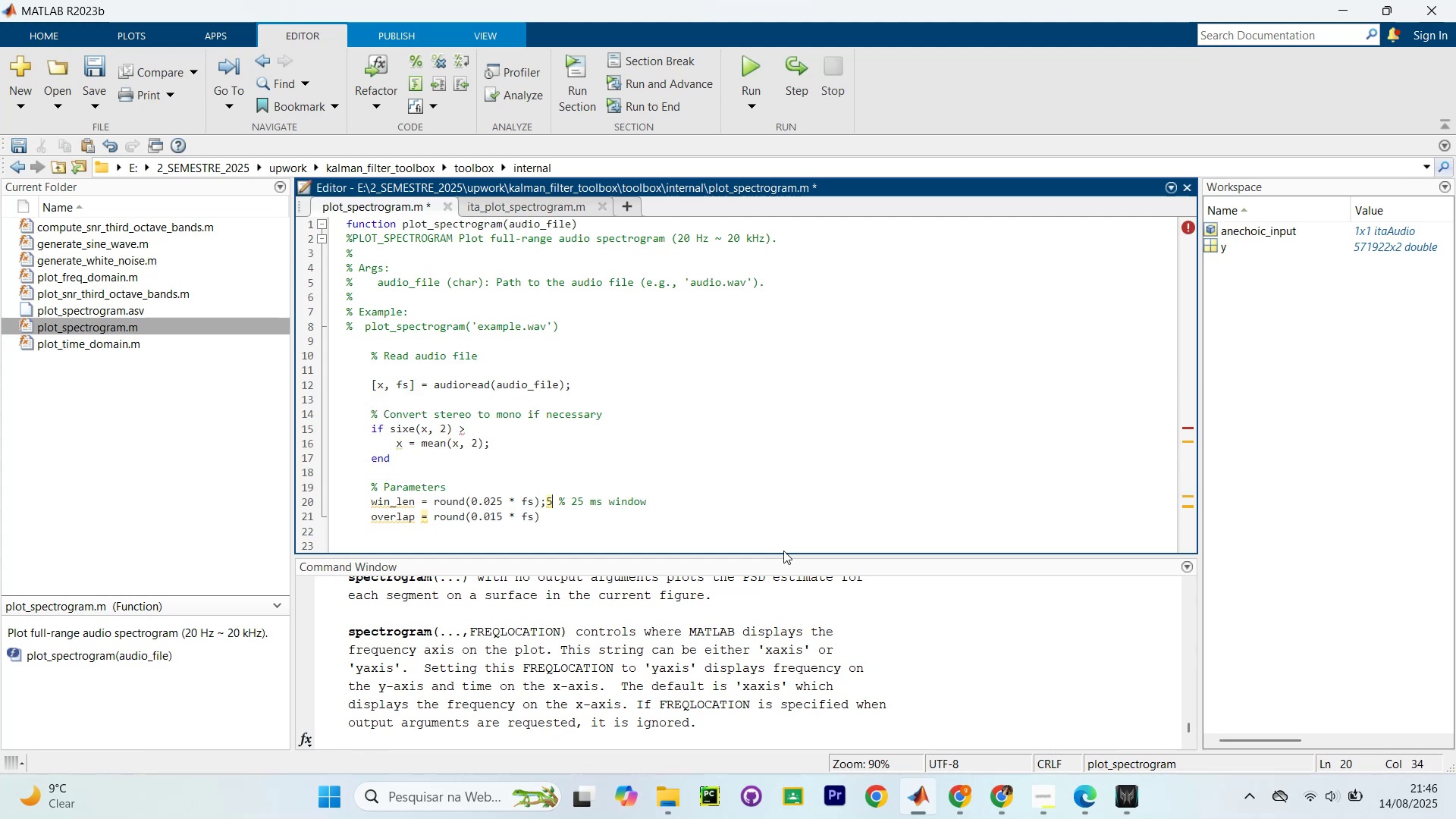 
key(5)
 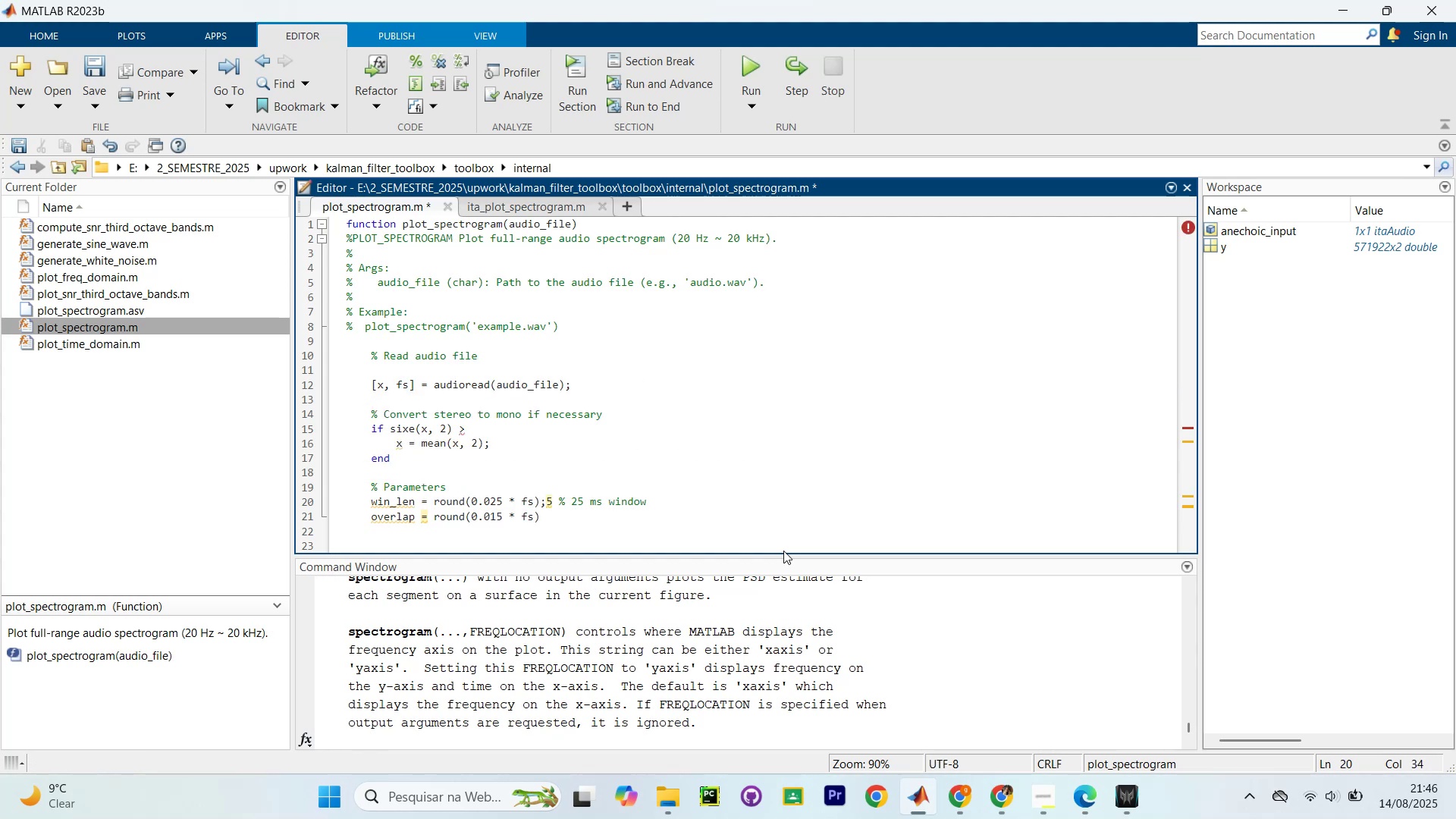 
key(Backspace)
 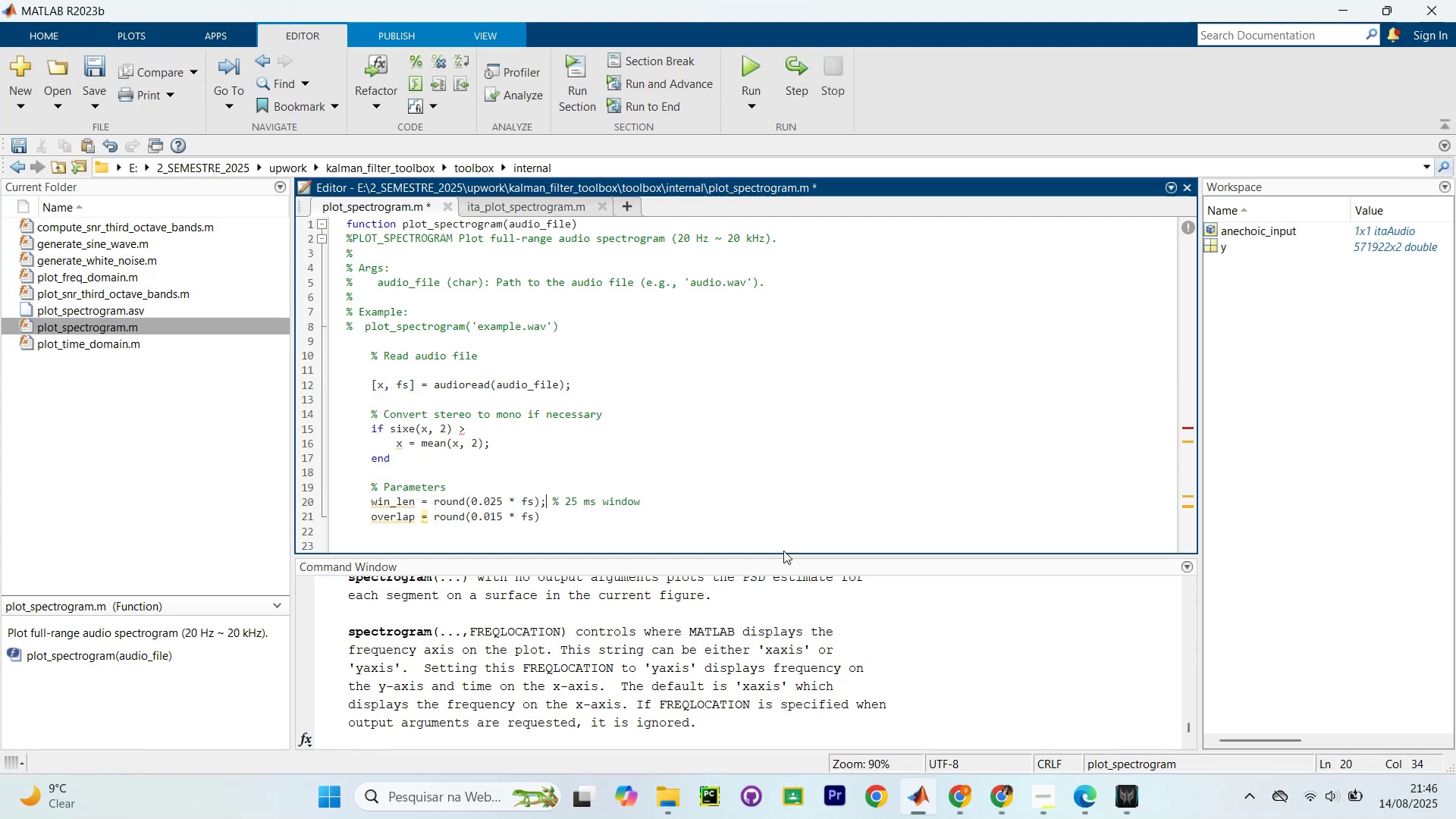 
key(ArrowDown)
 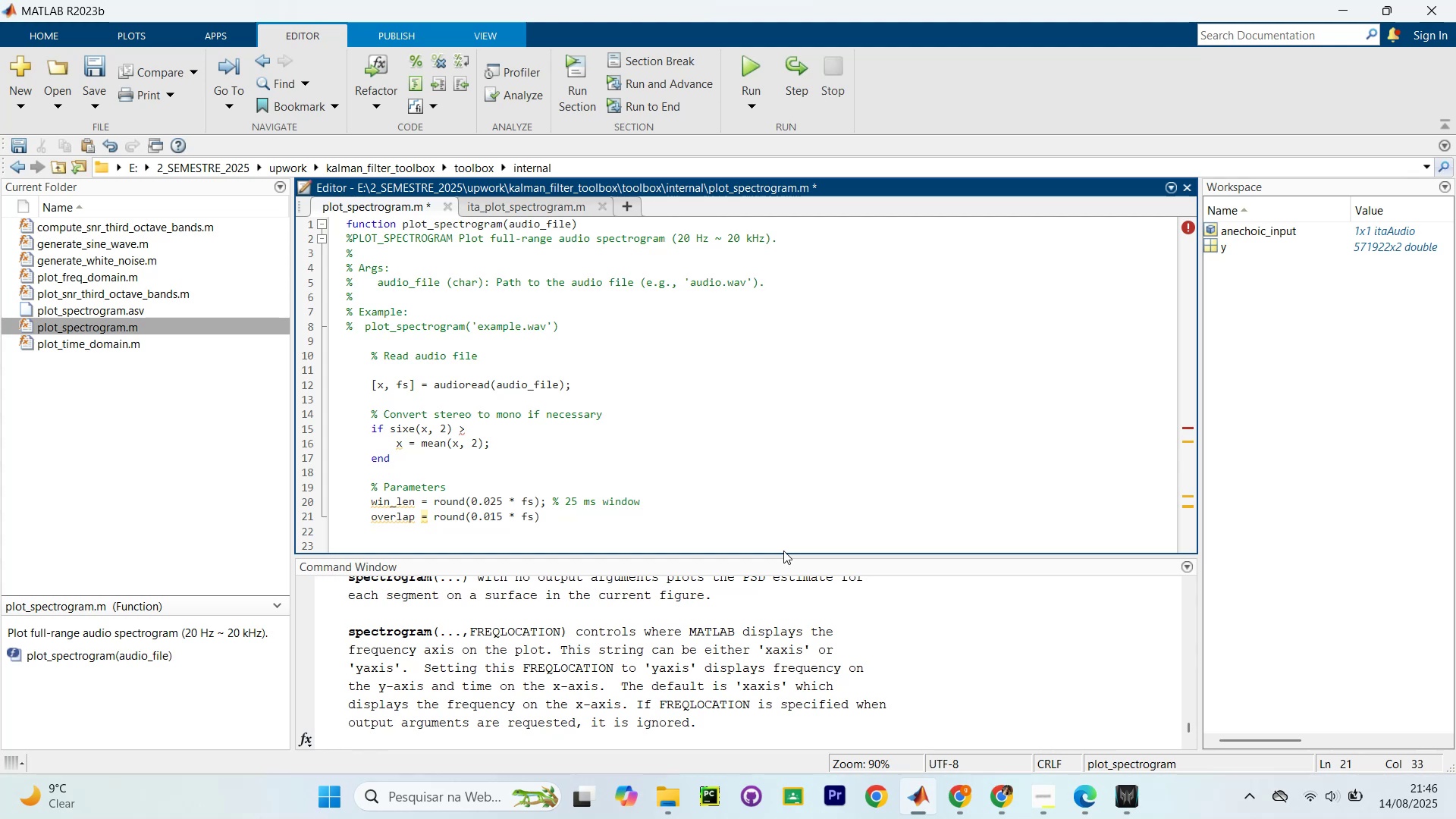 
key(Backspace)
type( % 15 ms window)
 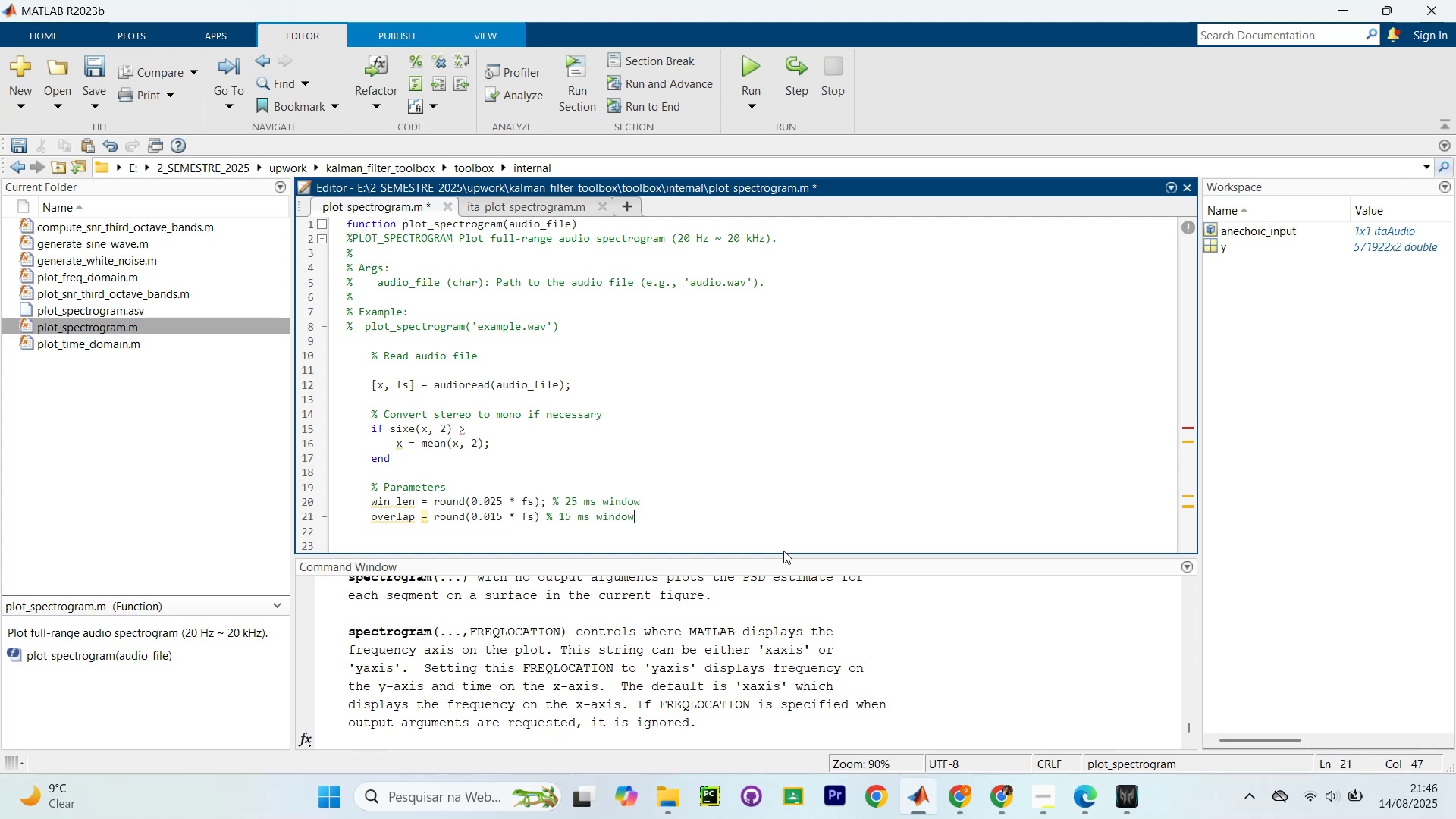 
key(ArrowDown)
 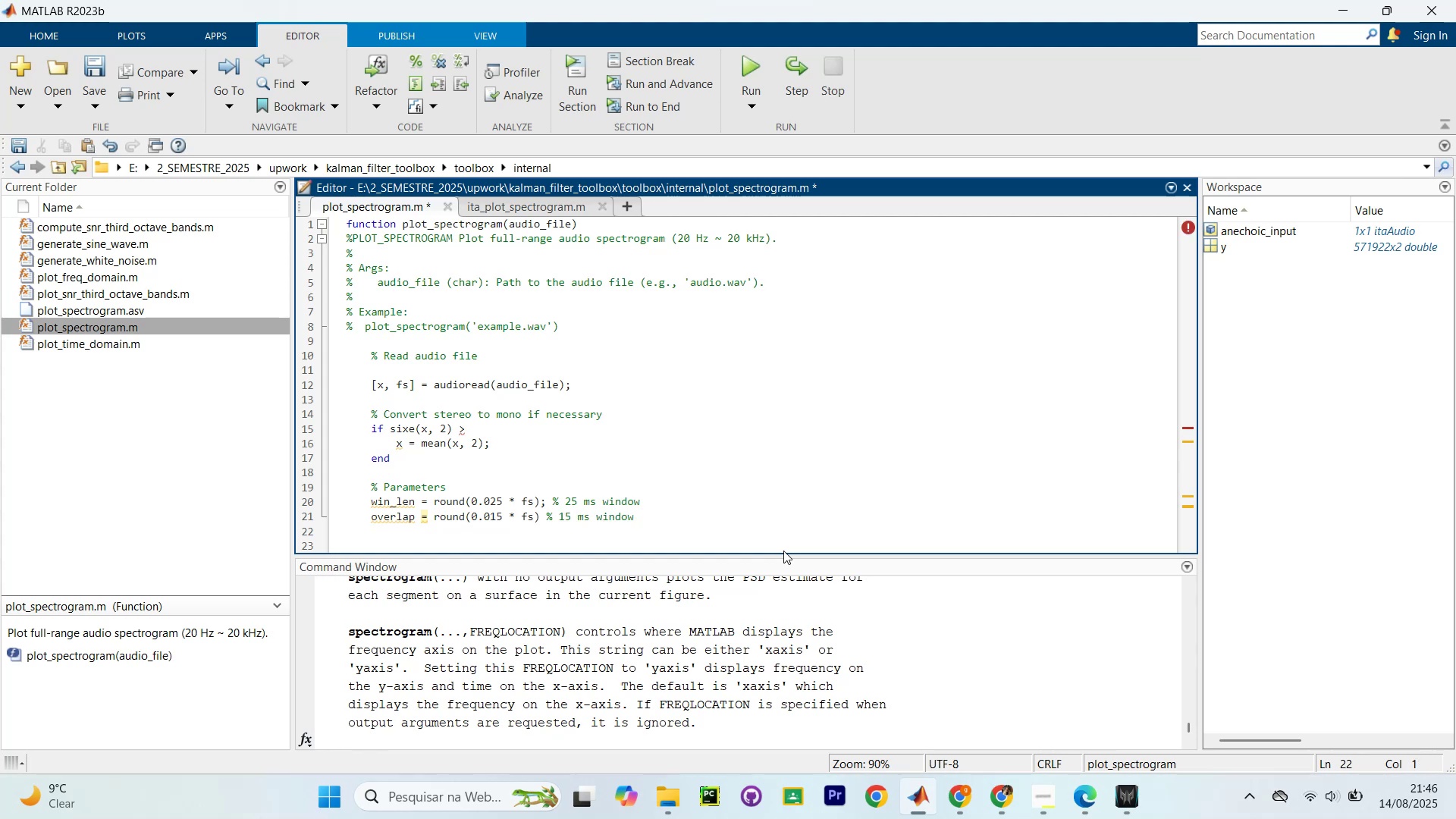 
key(Tab)
type(nfft= )
key(Backspace)
key(Backspace)
type( = 1024;)
 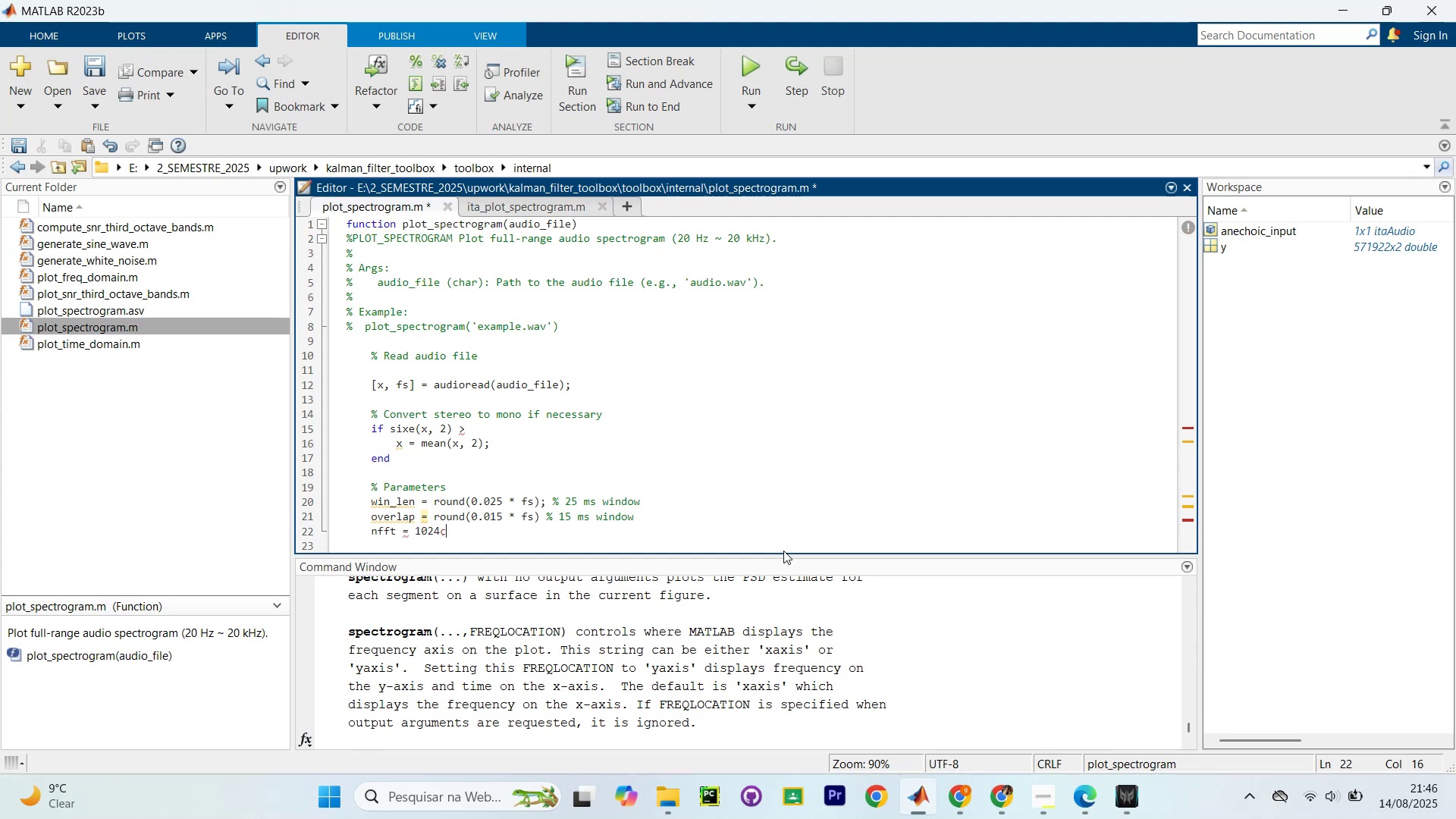 
key(Enter)
 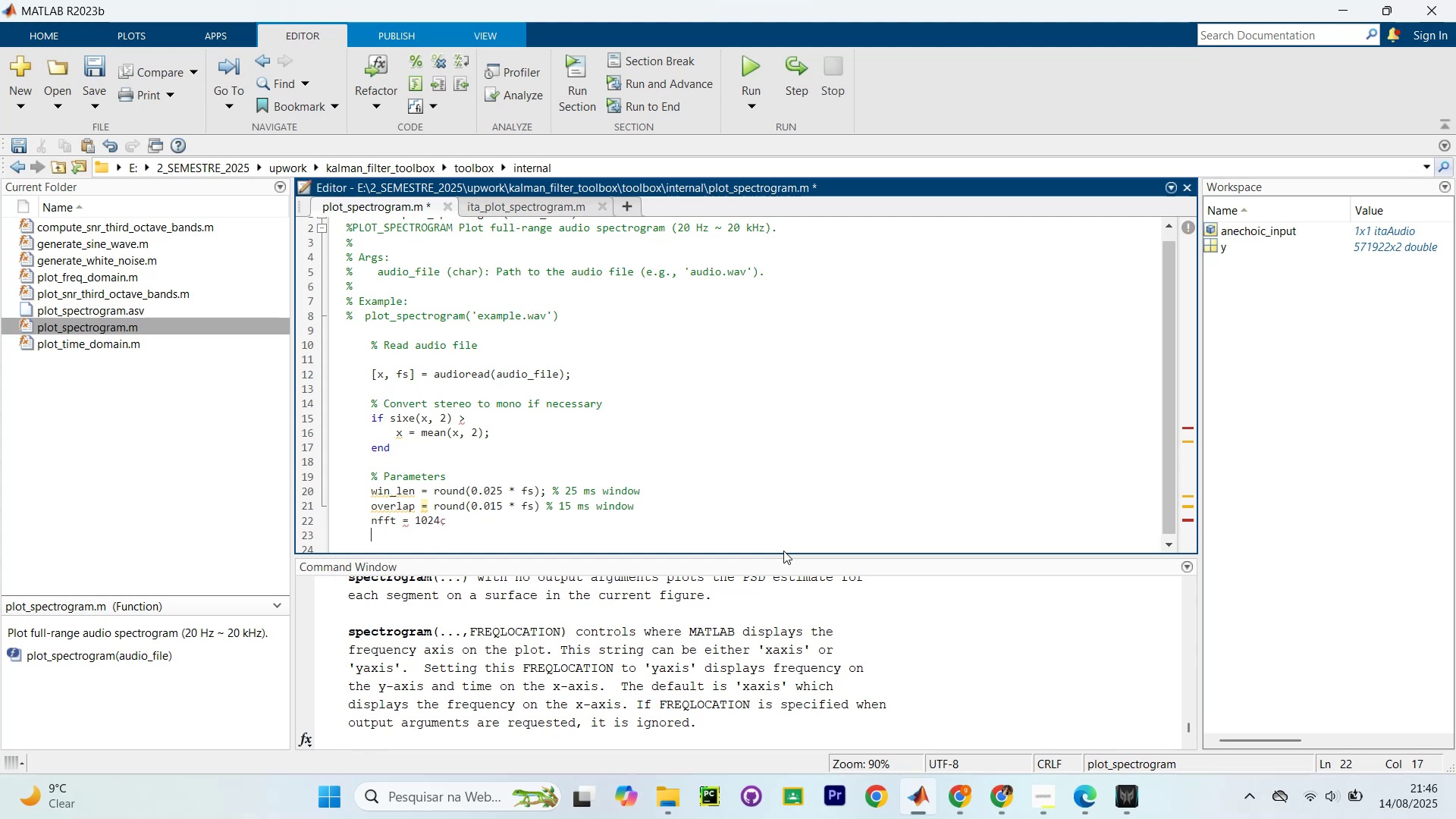 
key(Backspace)
 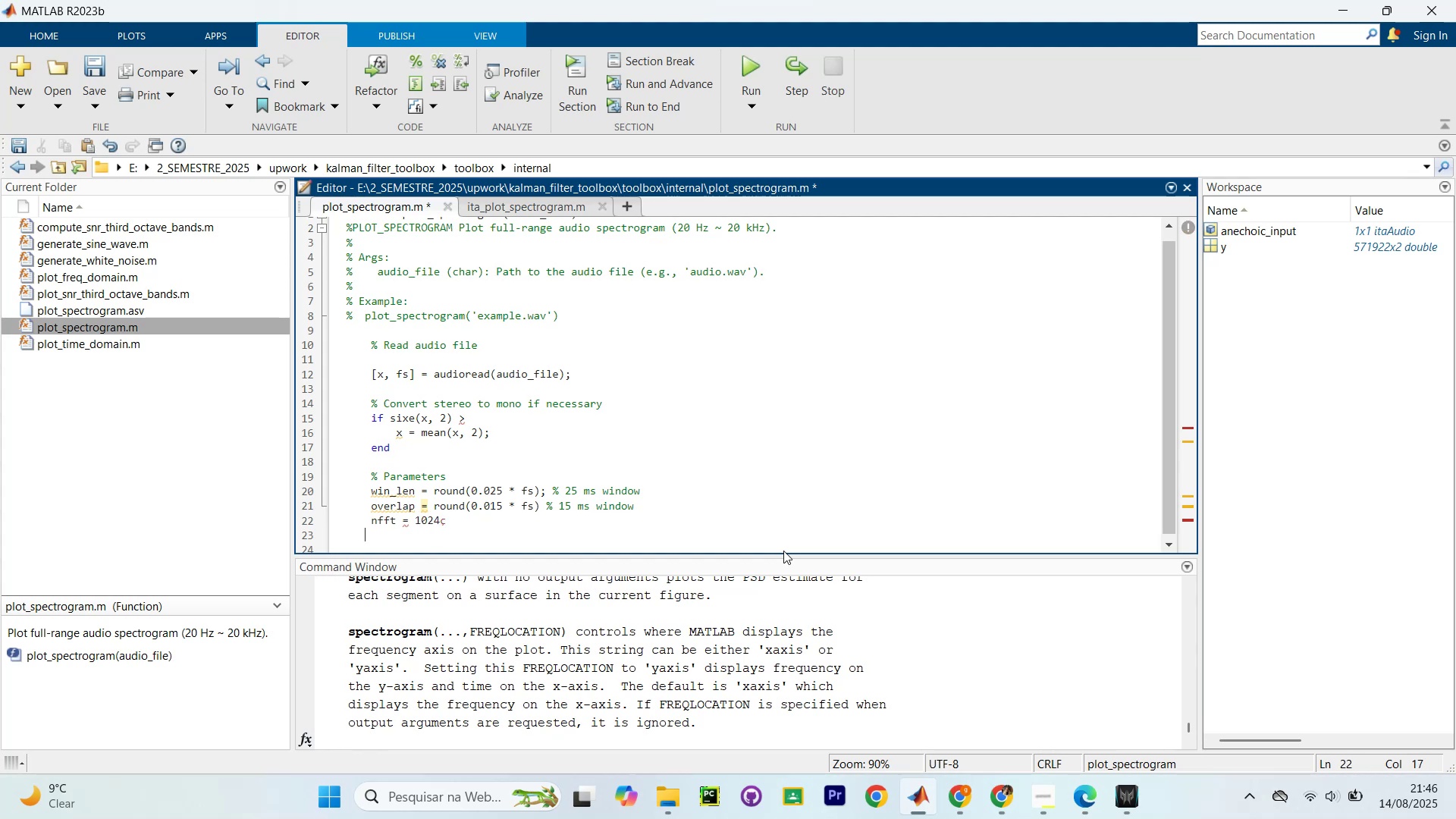 
key(Backspace)
 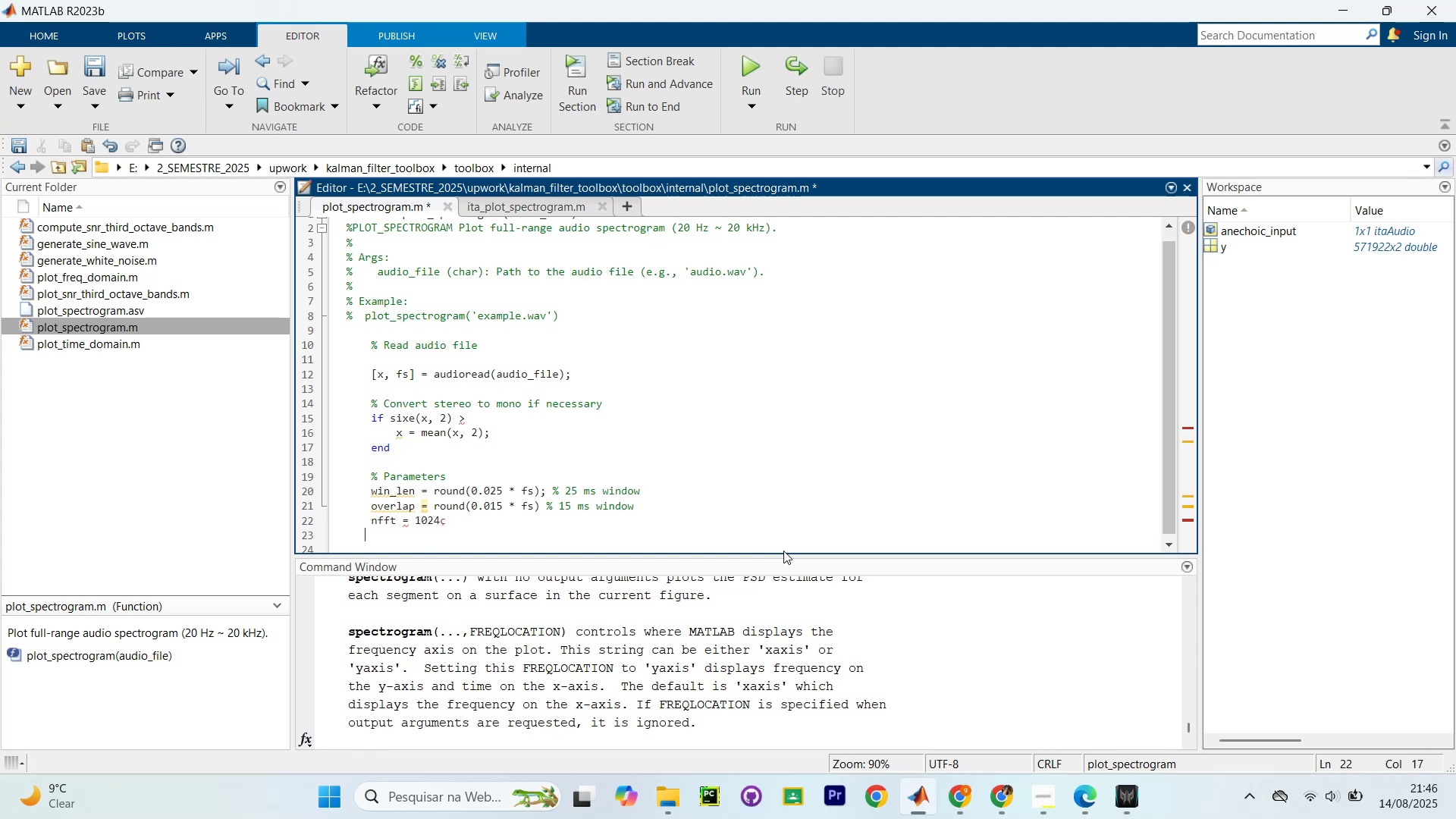 
key(Backspace)
 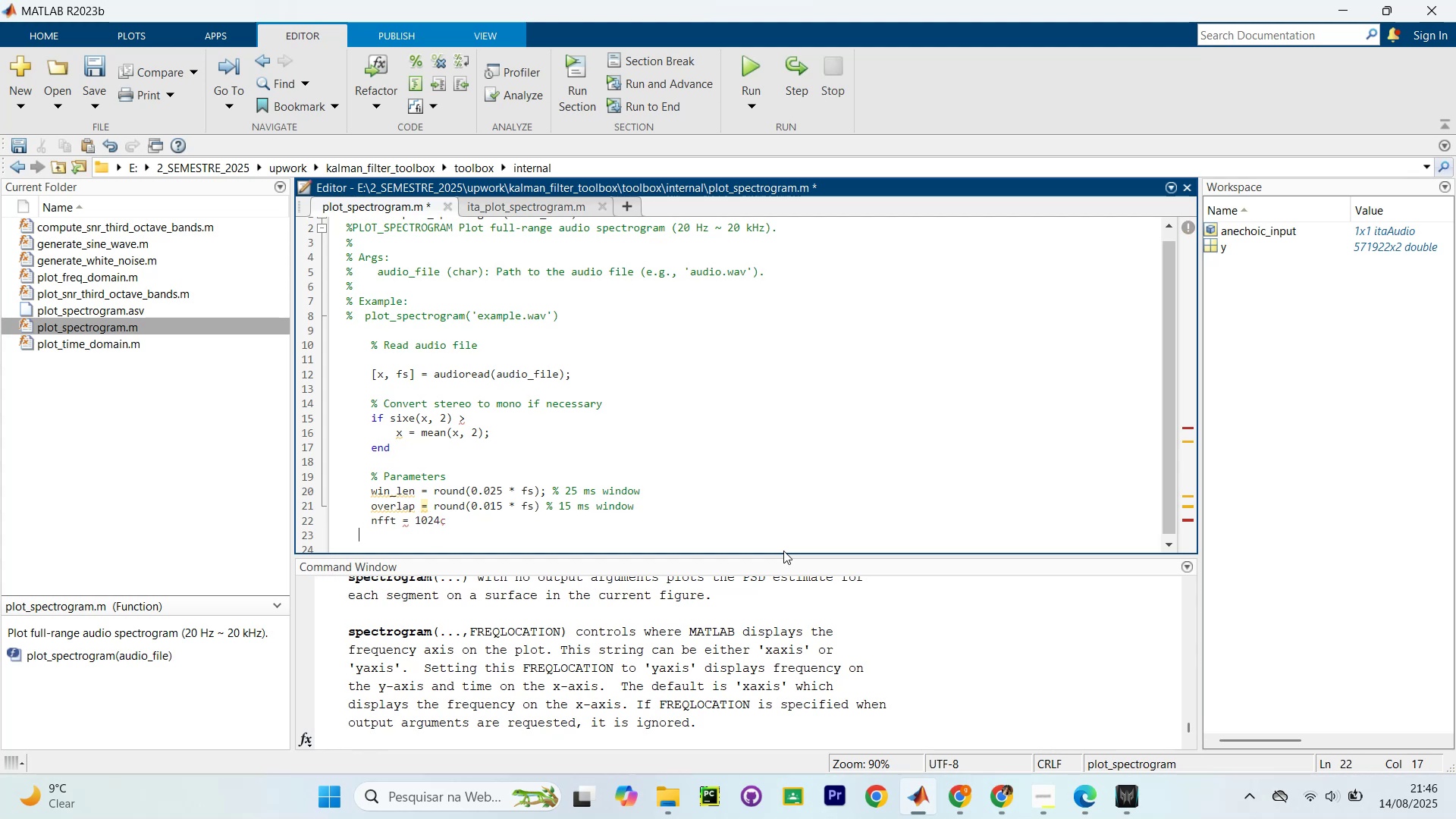 
key(Backspace)
 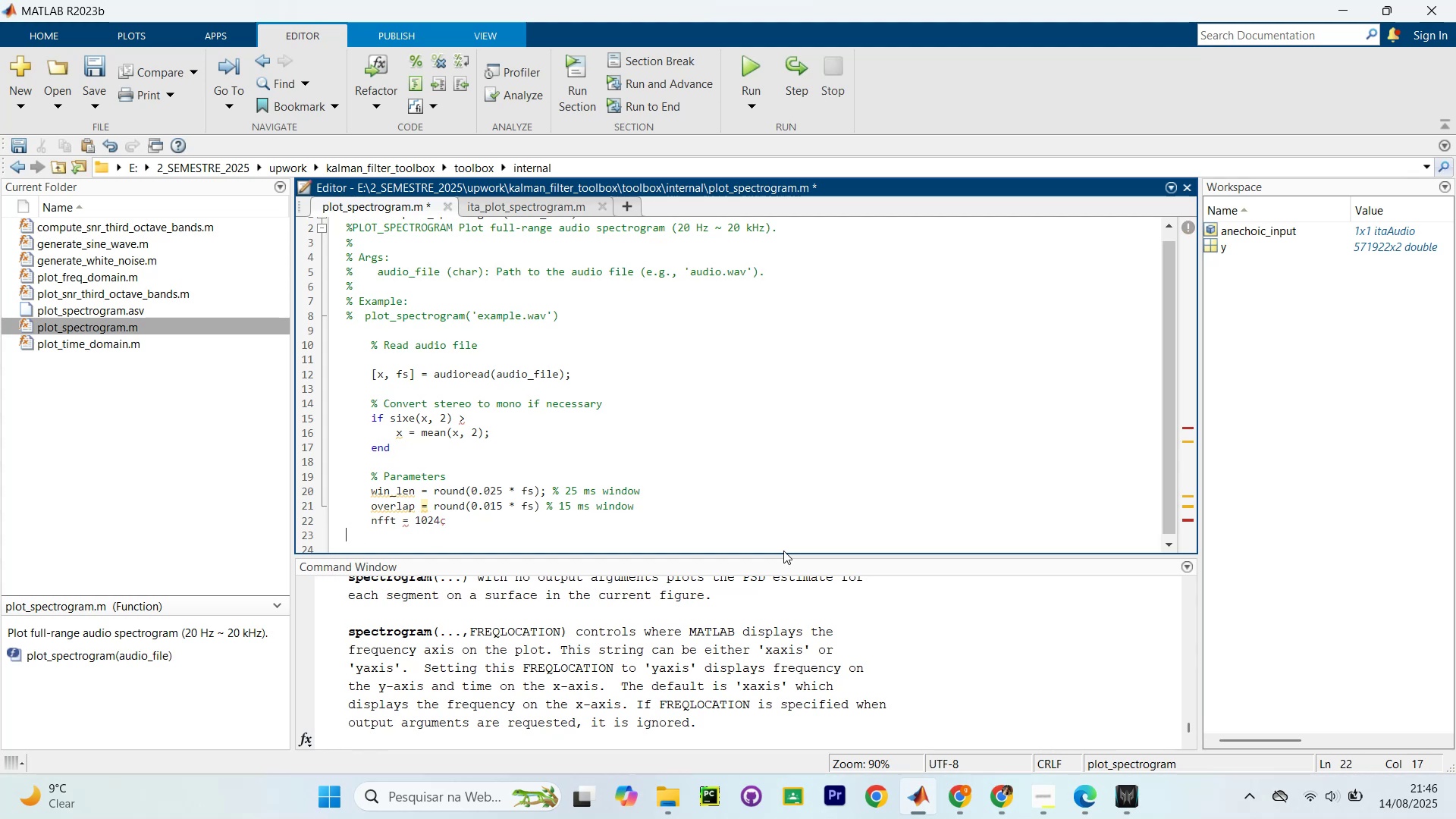 
key(Backspace)
 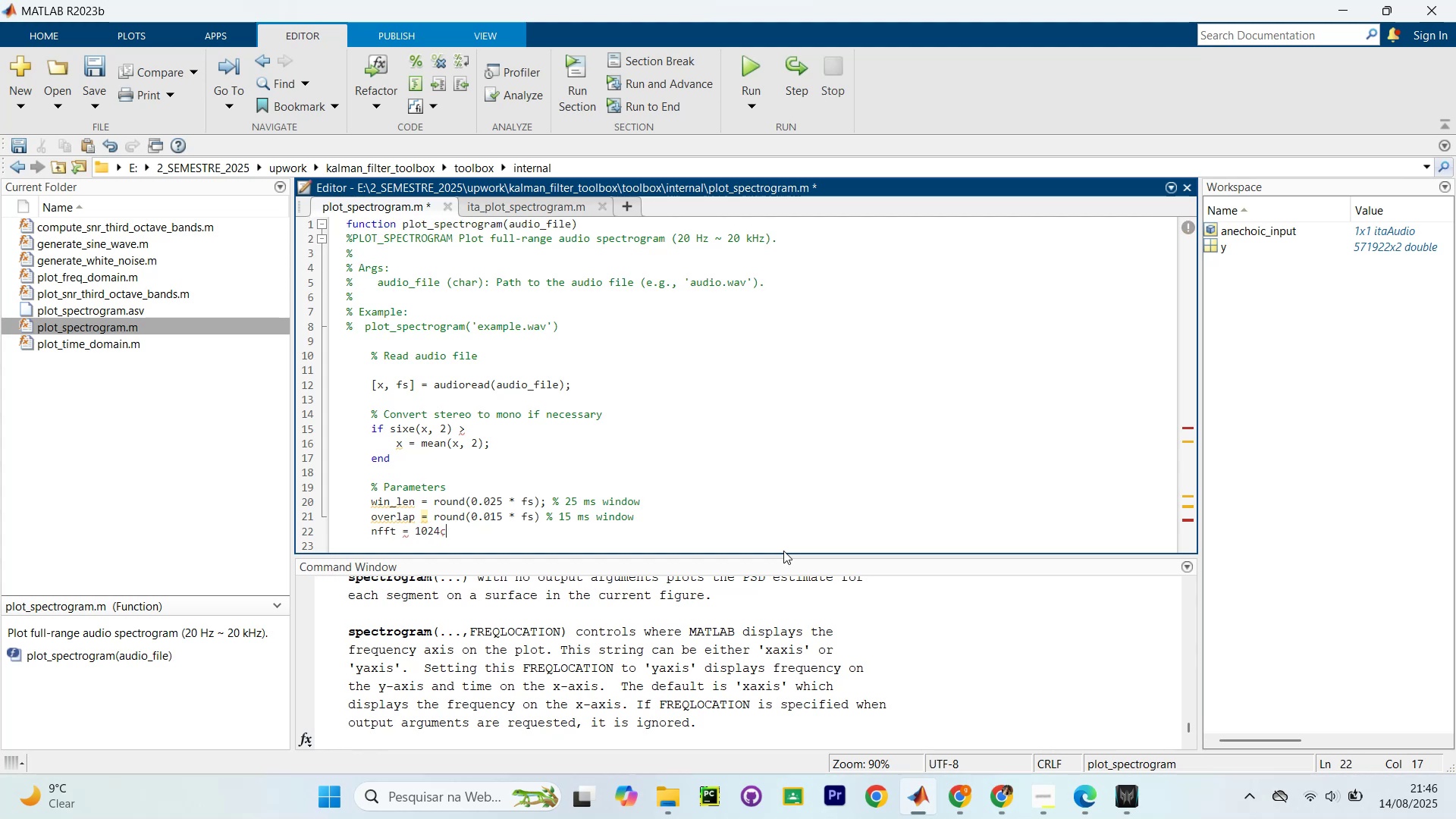 
key(Backspace)
 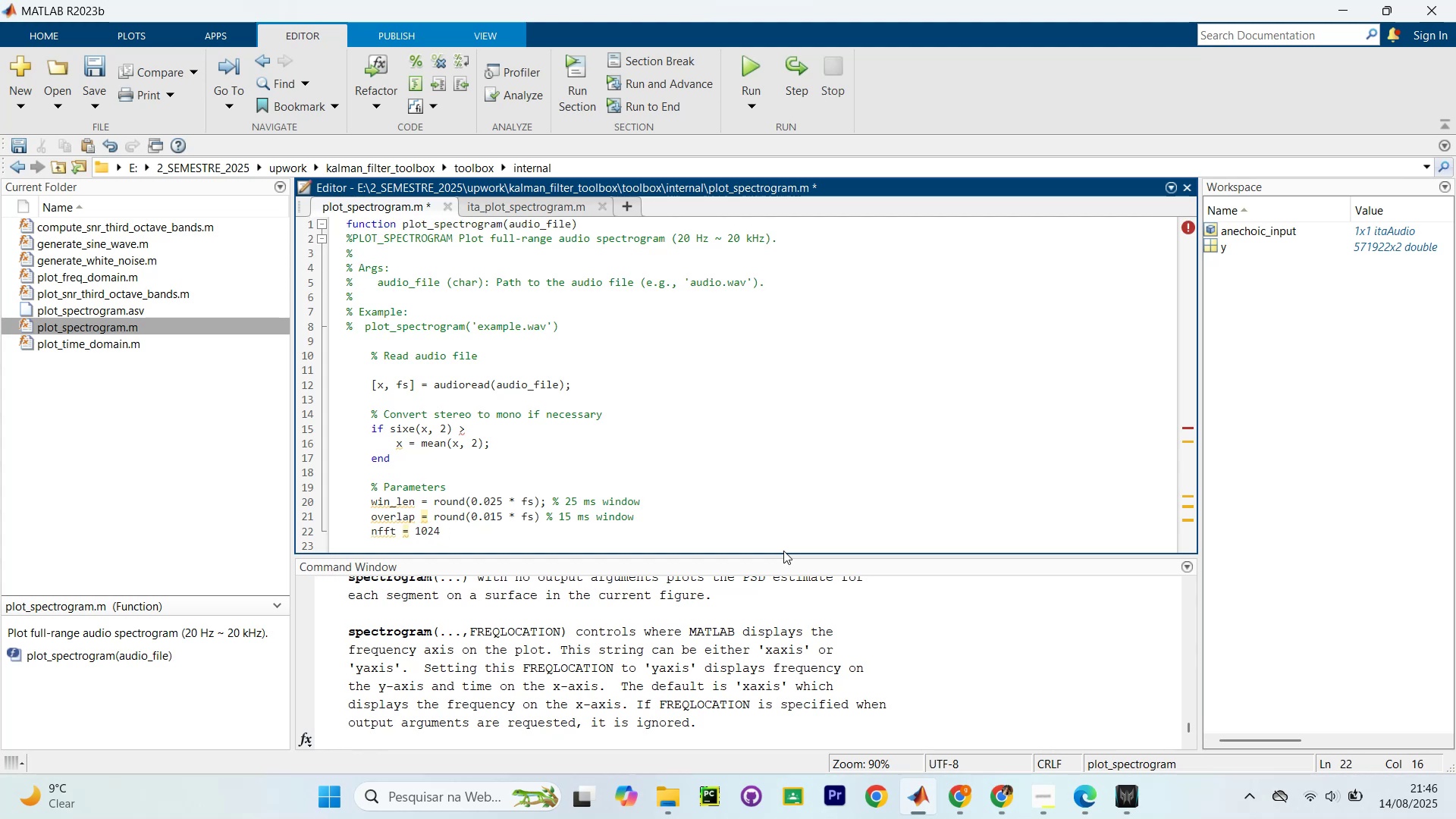 
key(Slash)
 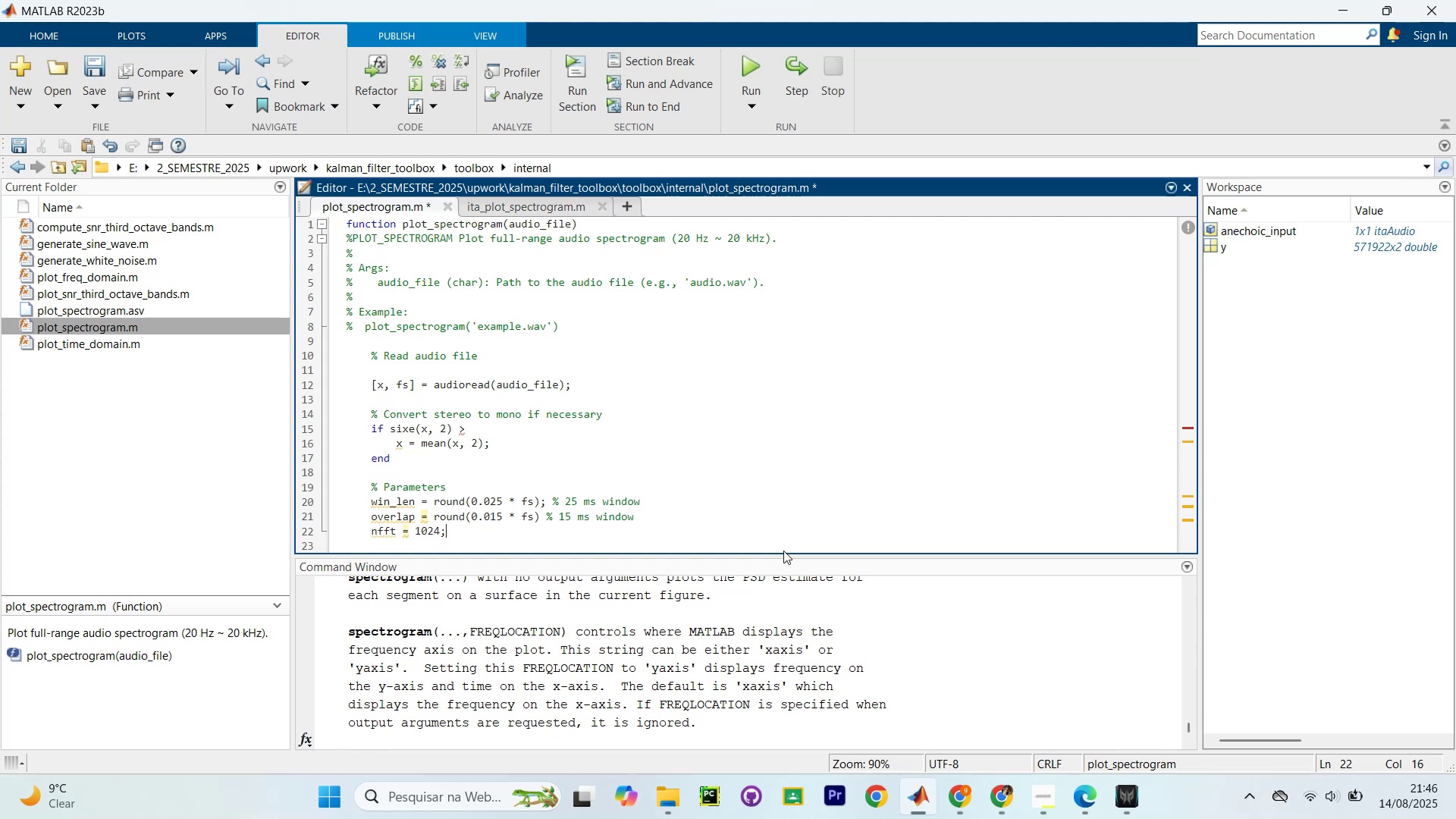 
key(Enter)
 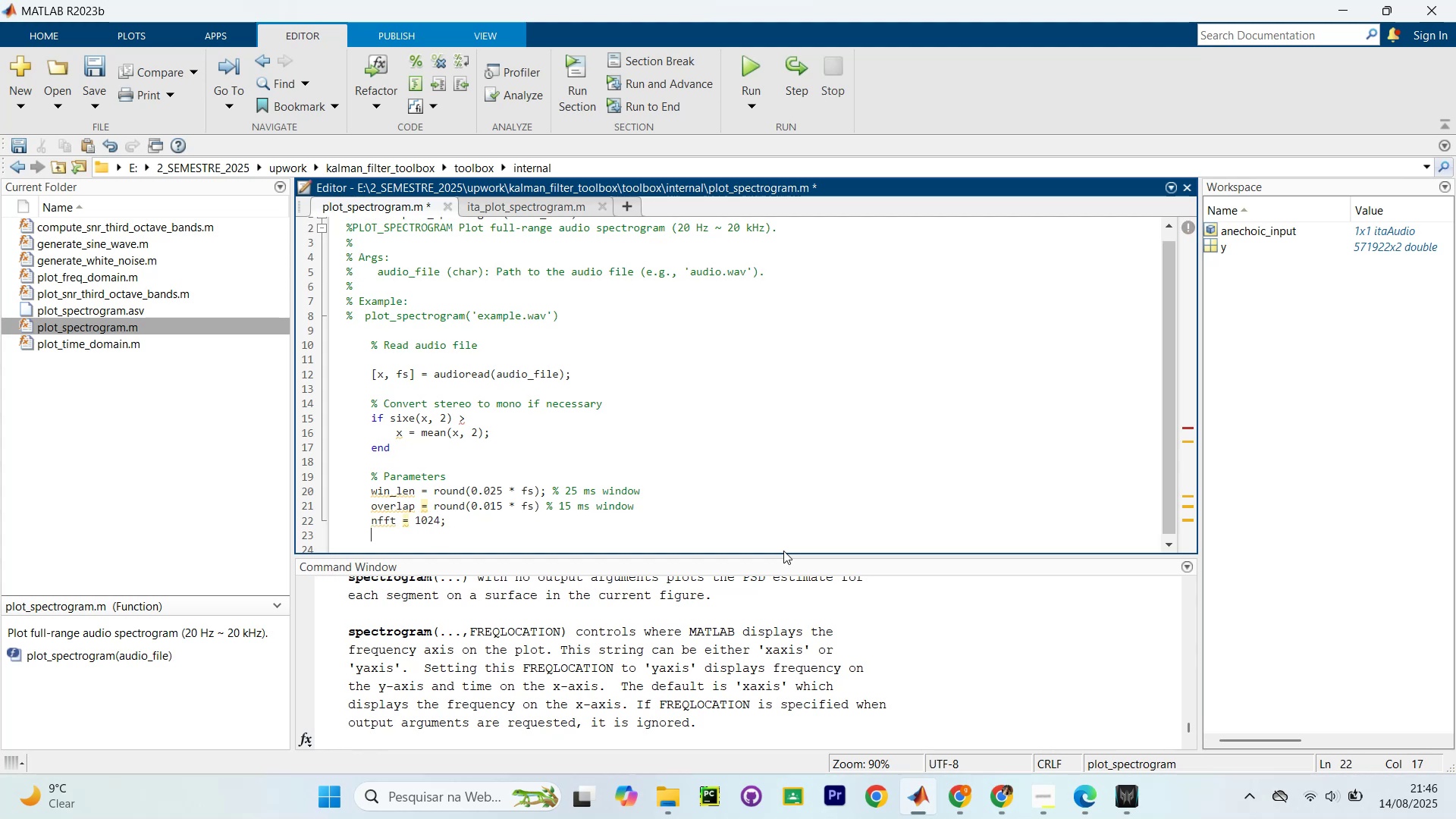 
key(Enter)
 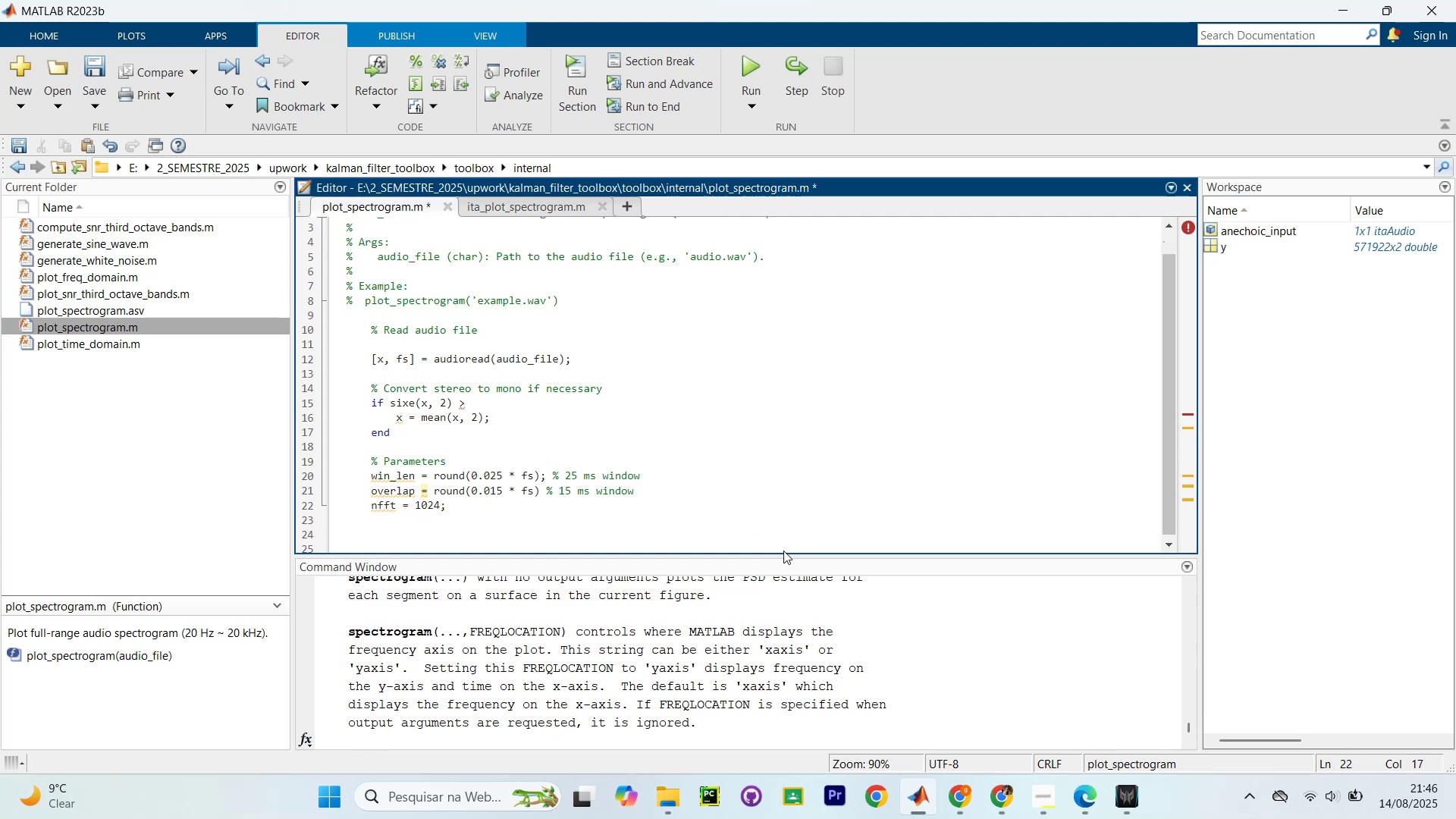 
key(BracketLeft)
 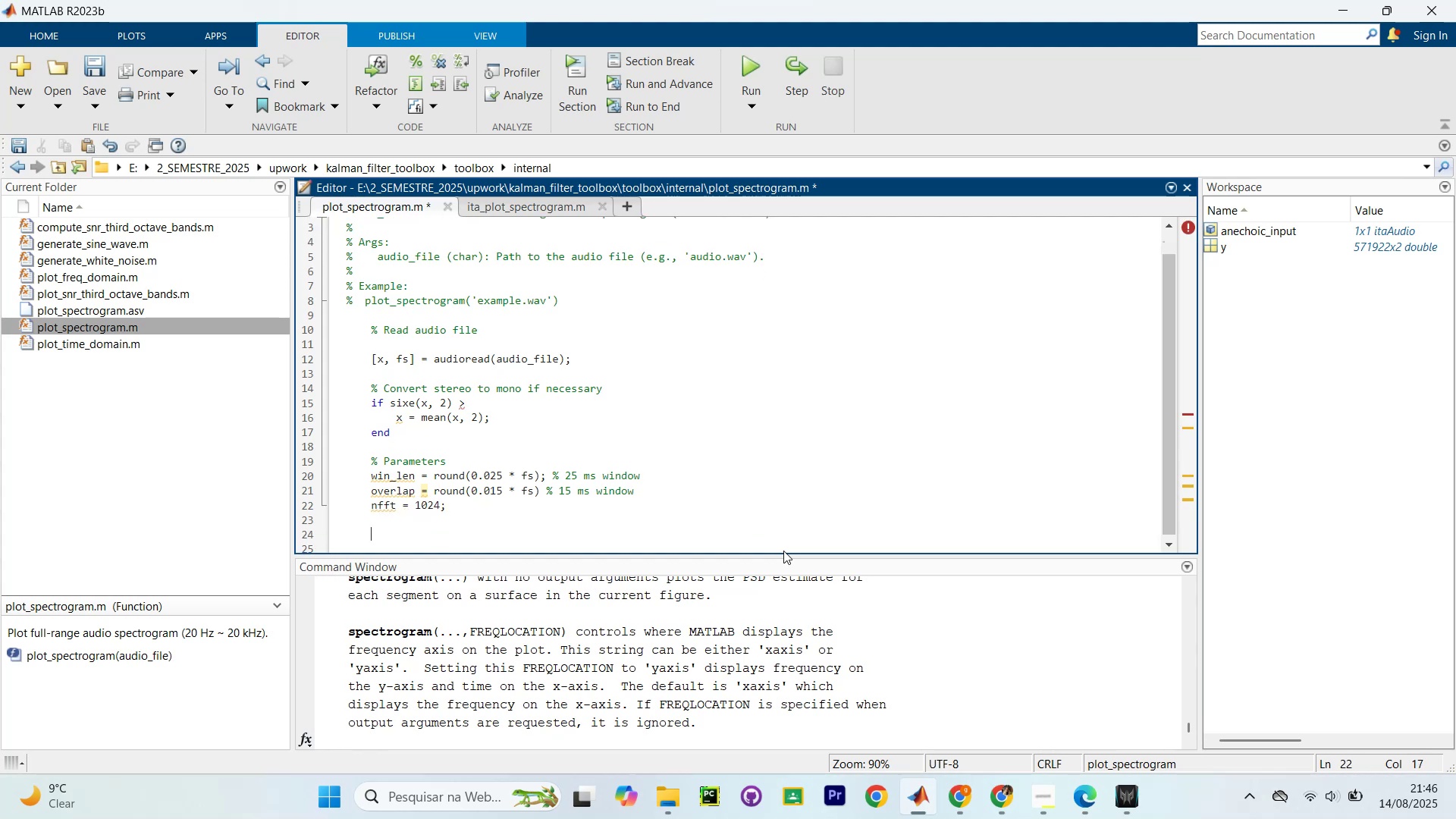 
key(Shift+ShiftLeft)
 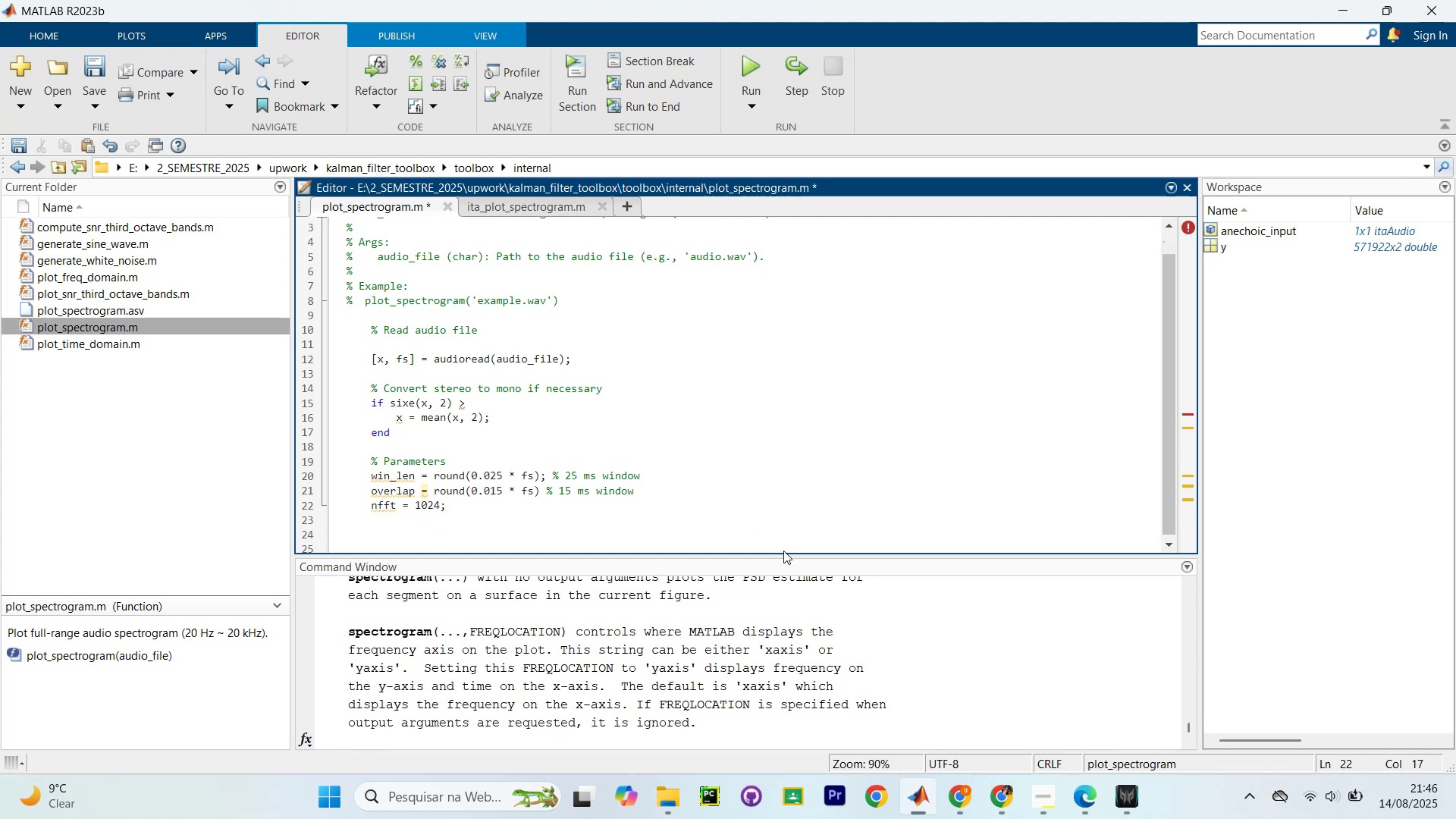 
key(BracketRight)
 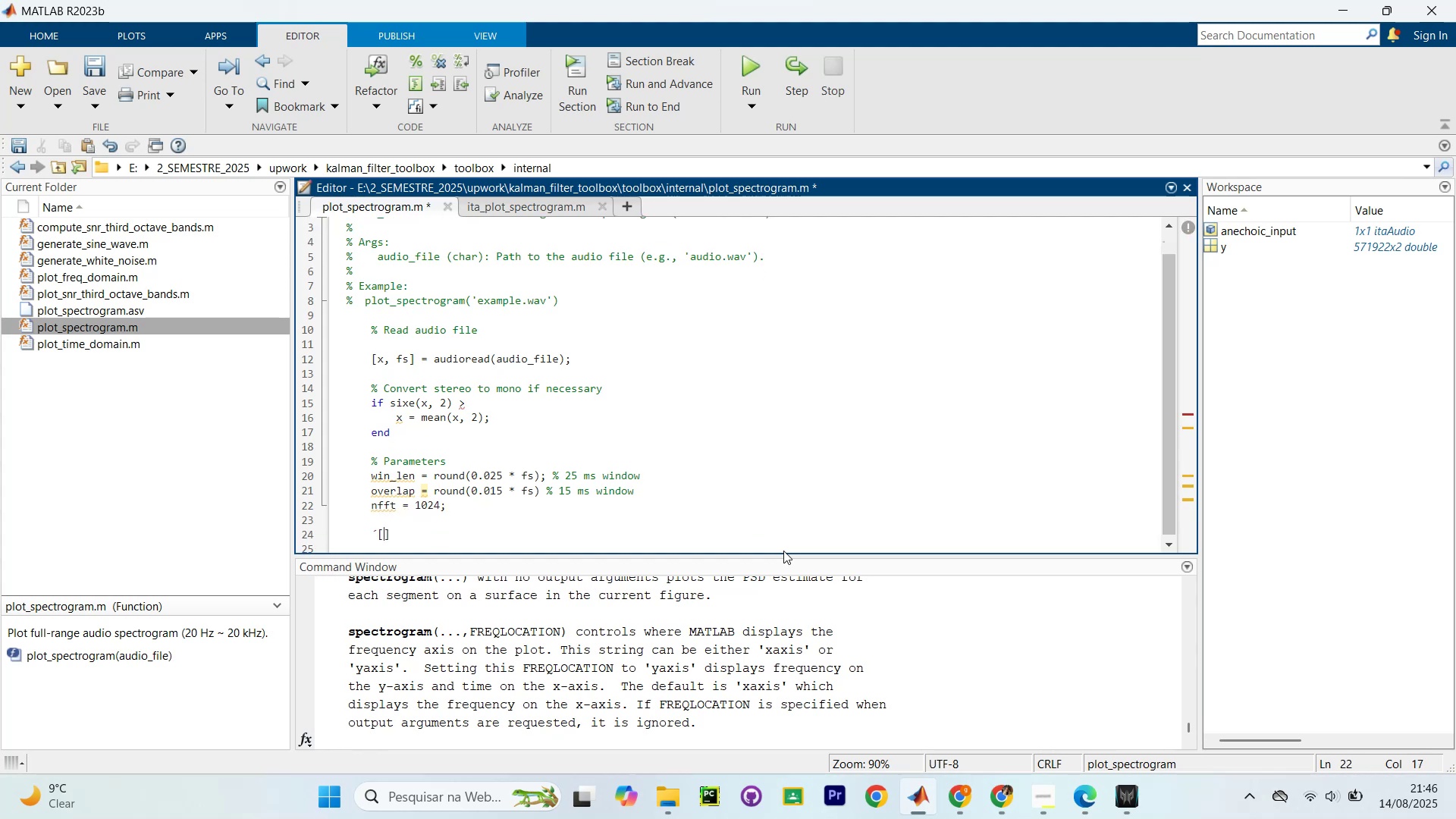 
key(Shift+S)
 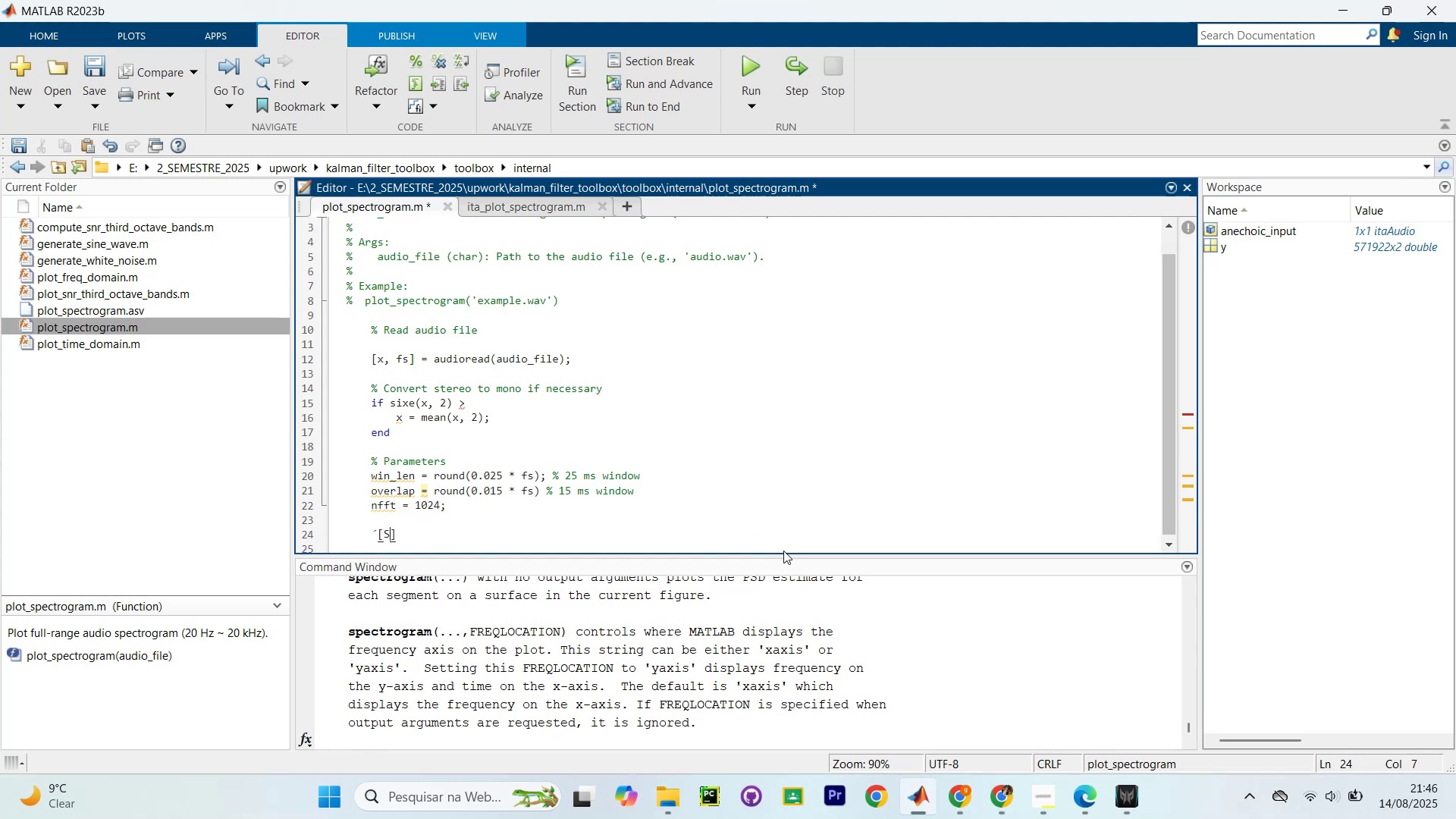 
key(Backspace)
 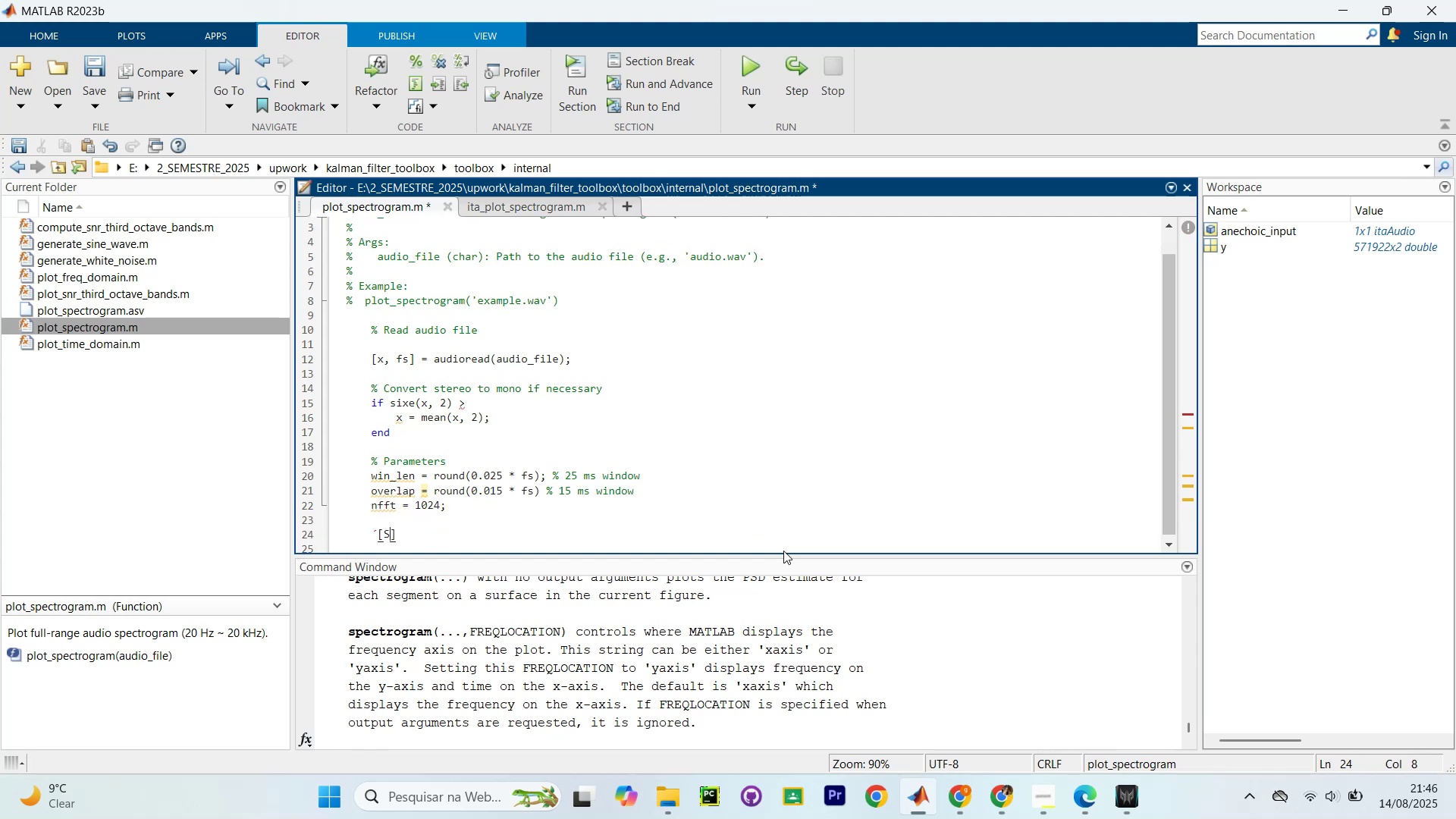 
key(Backspace)
 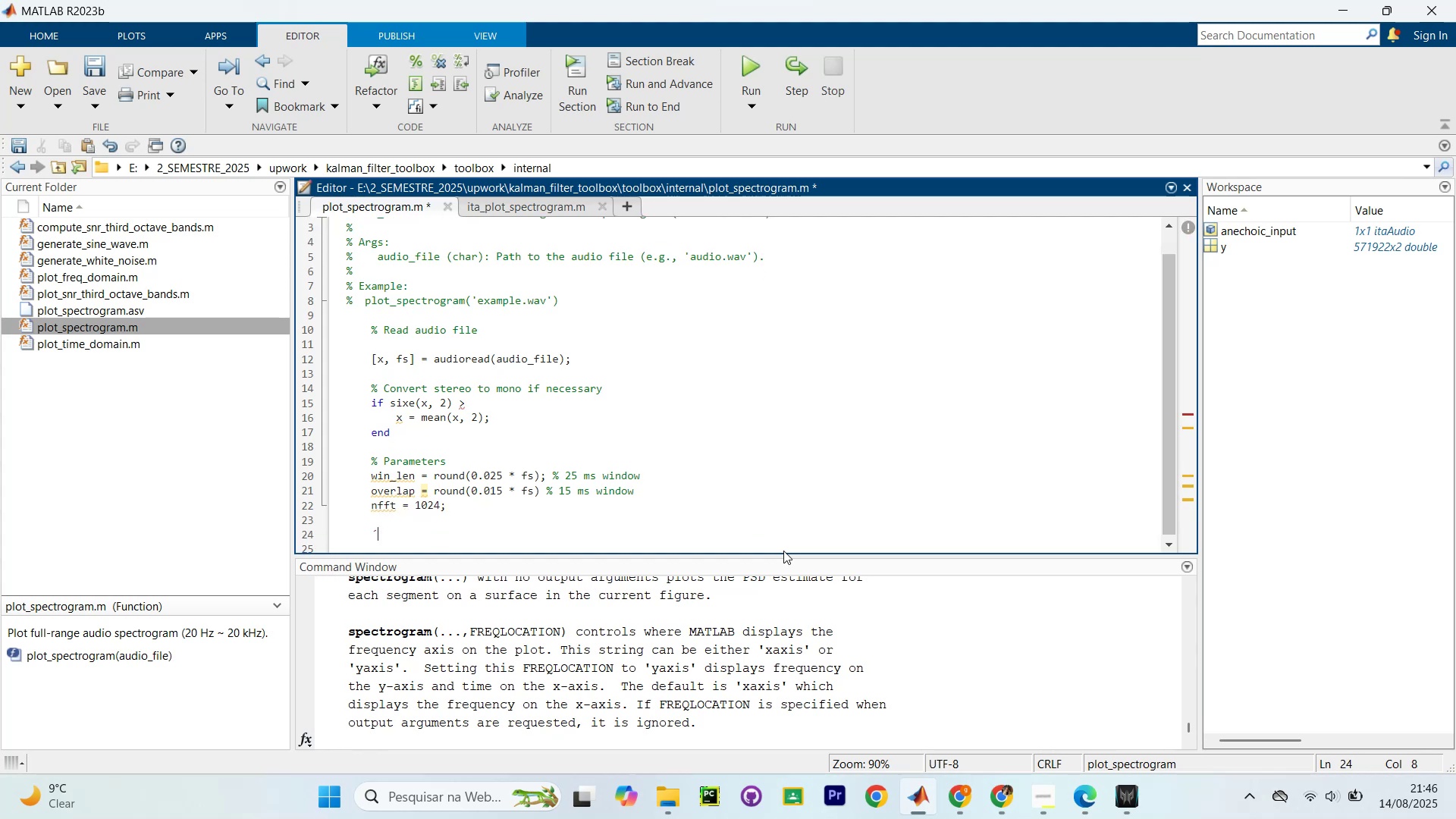 
key(Backspace)
 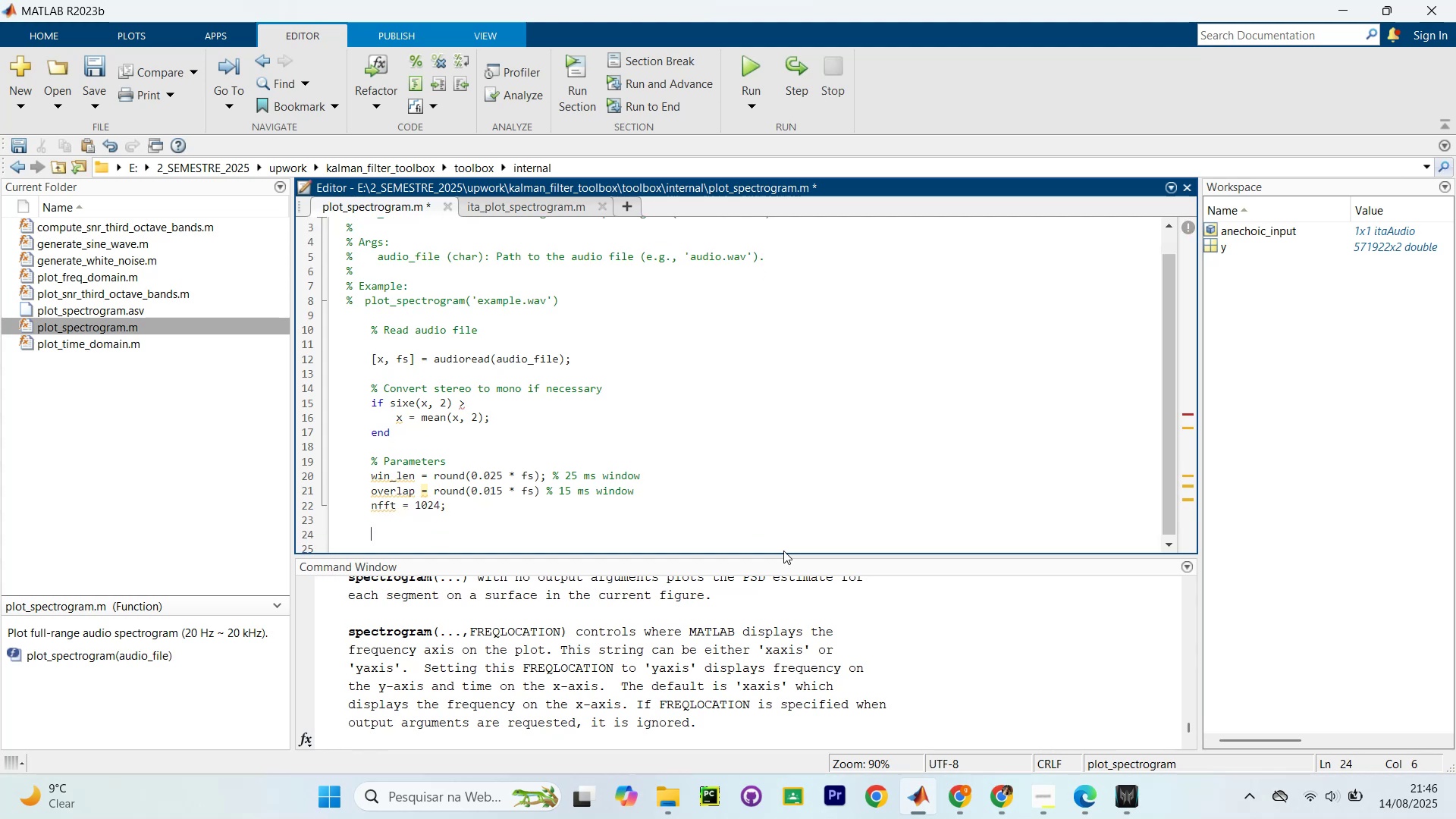 
key(BracketRight)
 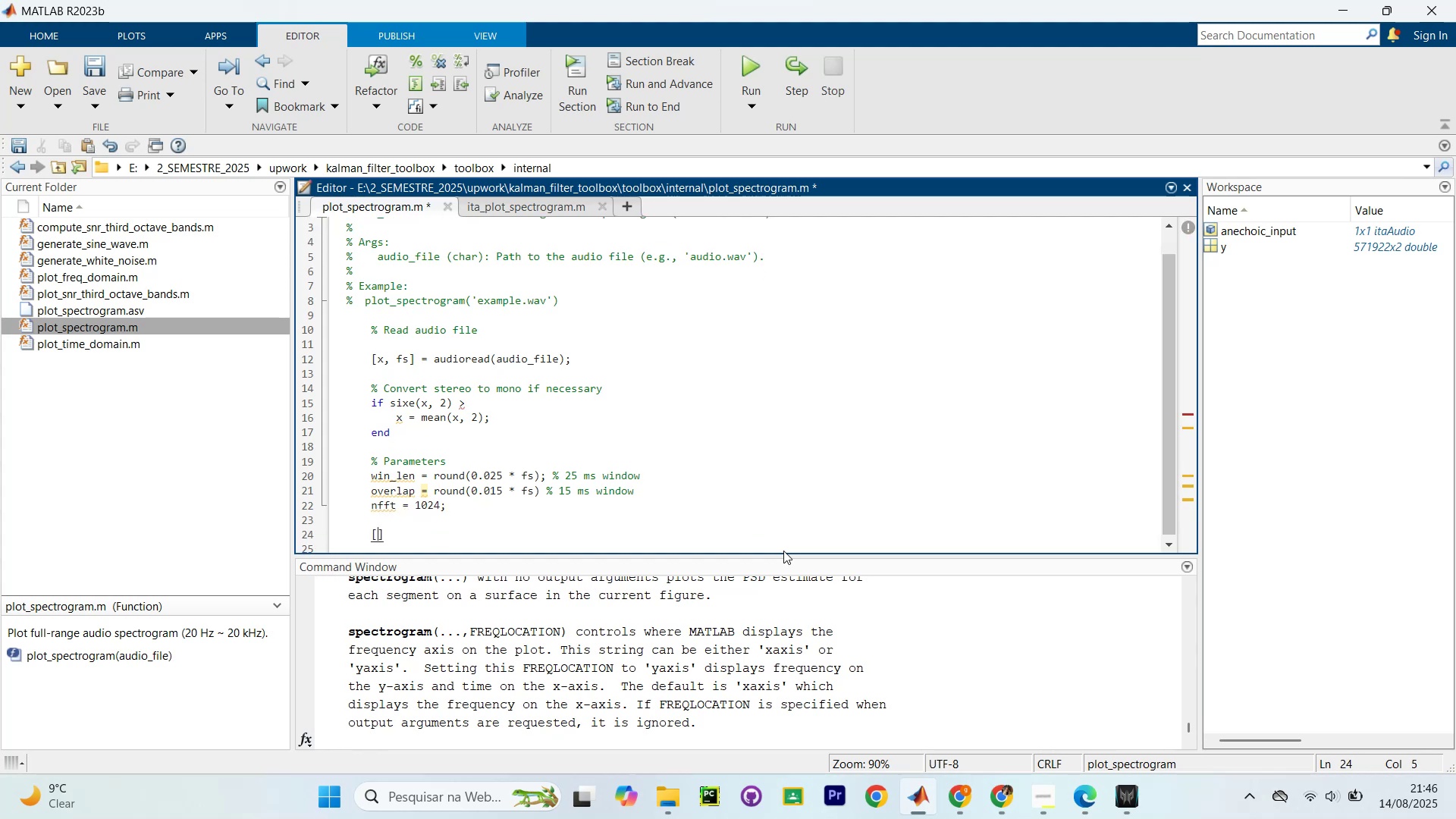 
key(Shift+S)
 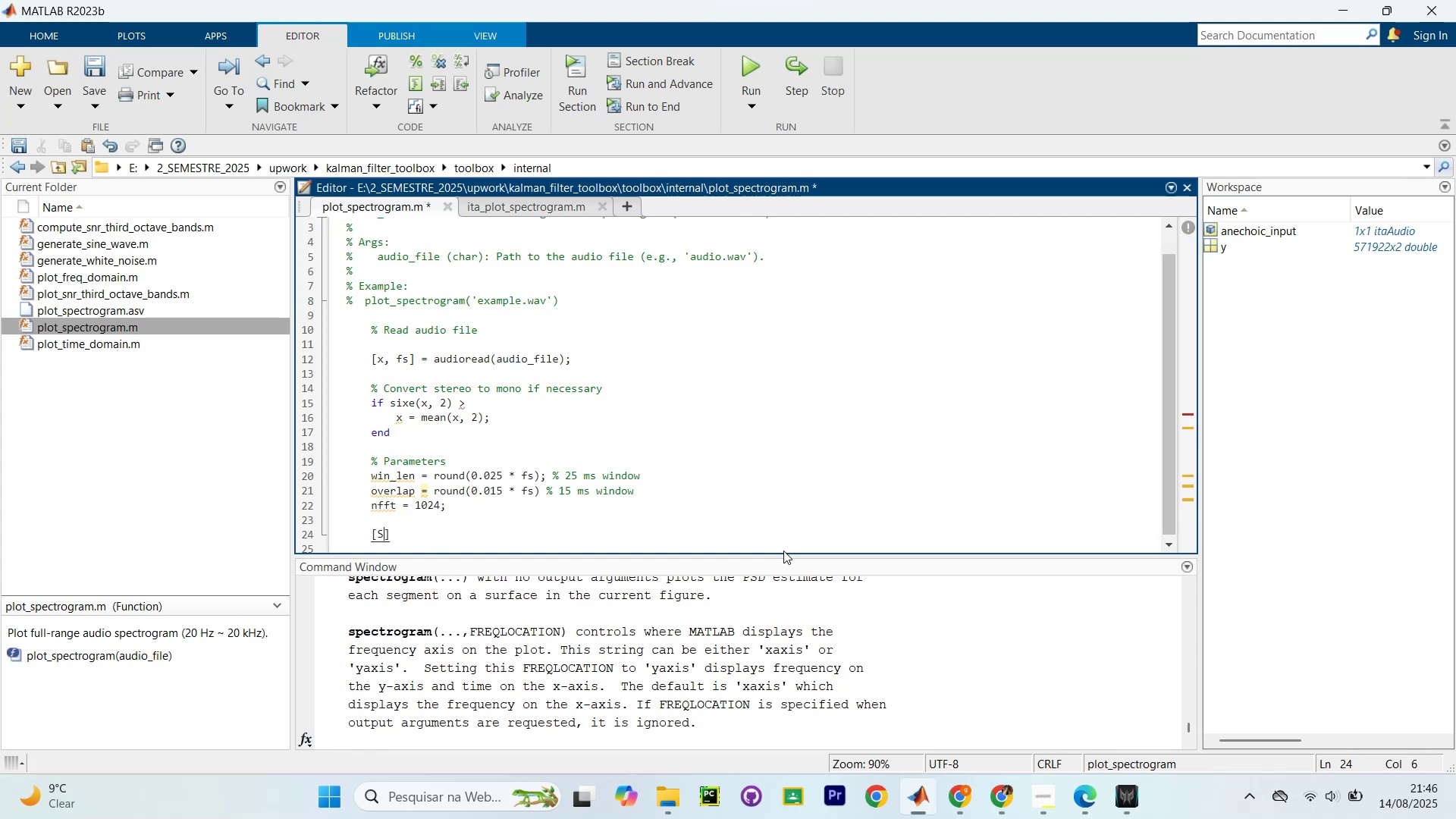 
key(Shift+Comma)
 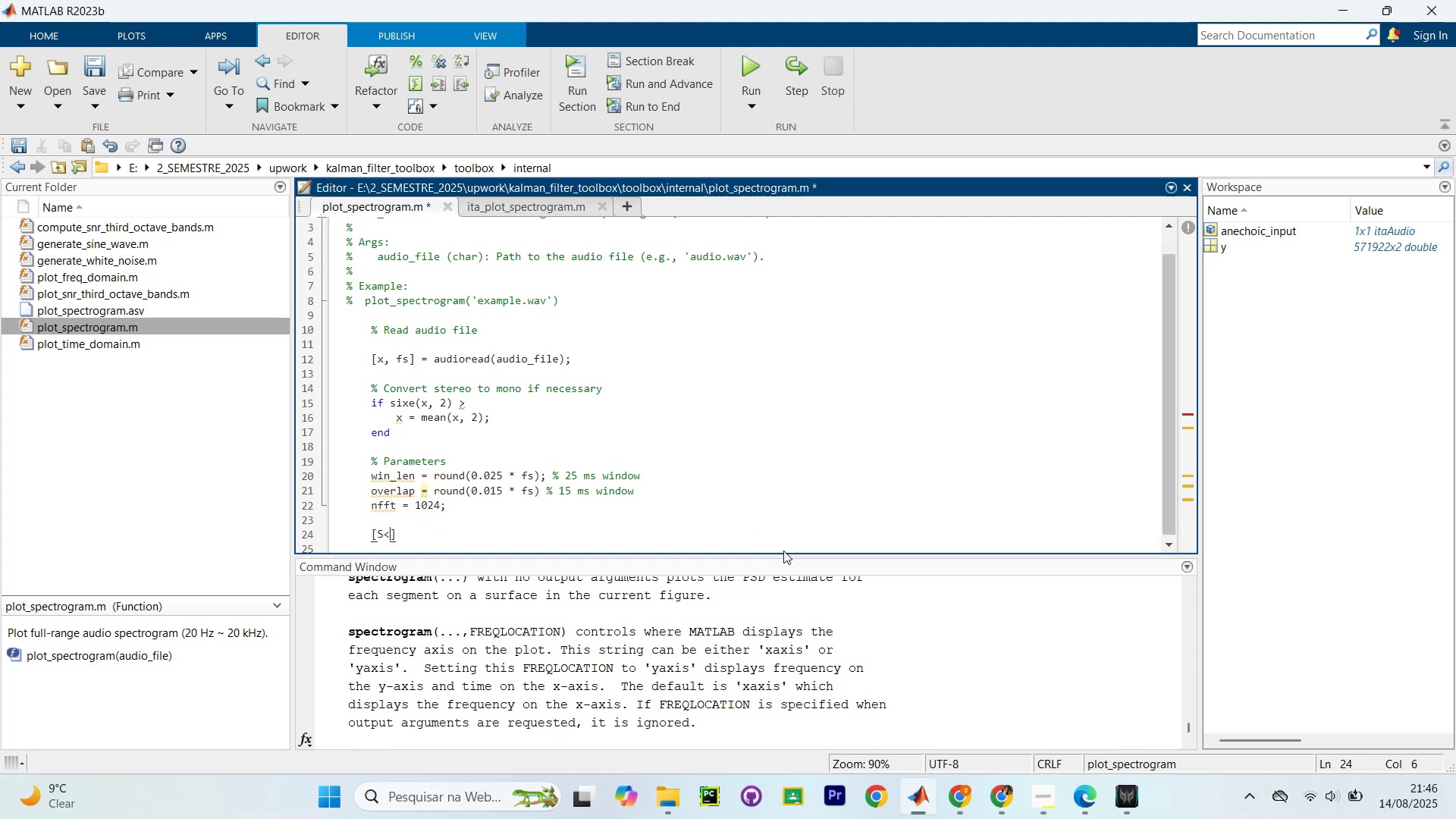 
key(Backspace)
 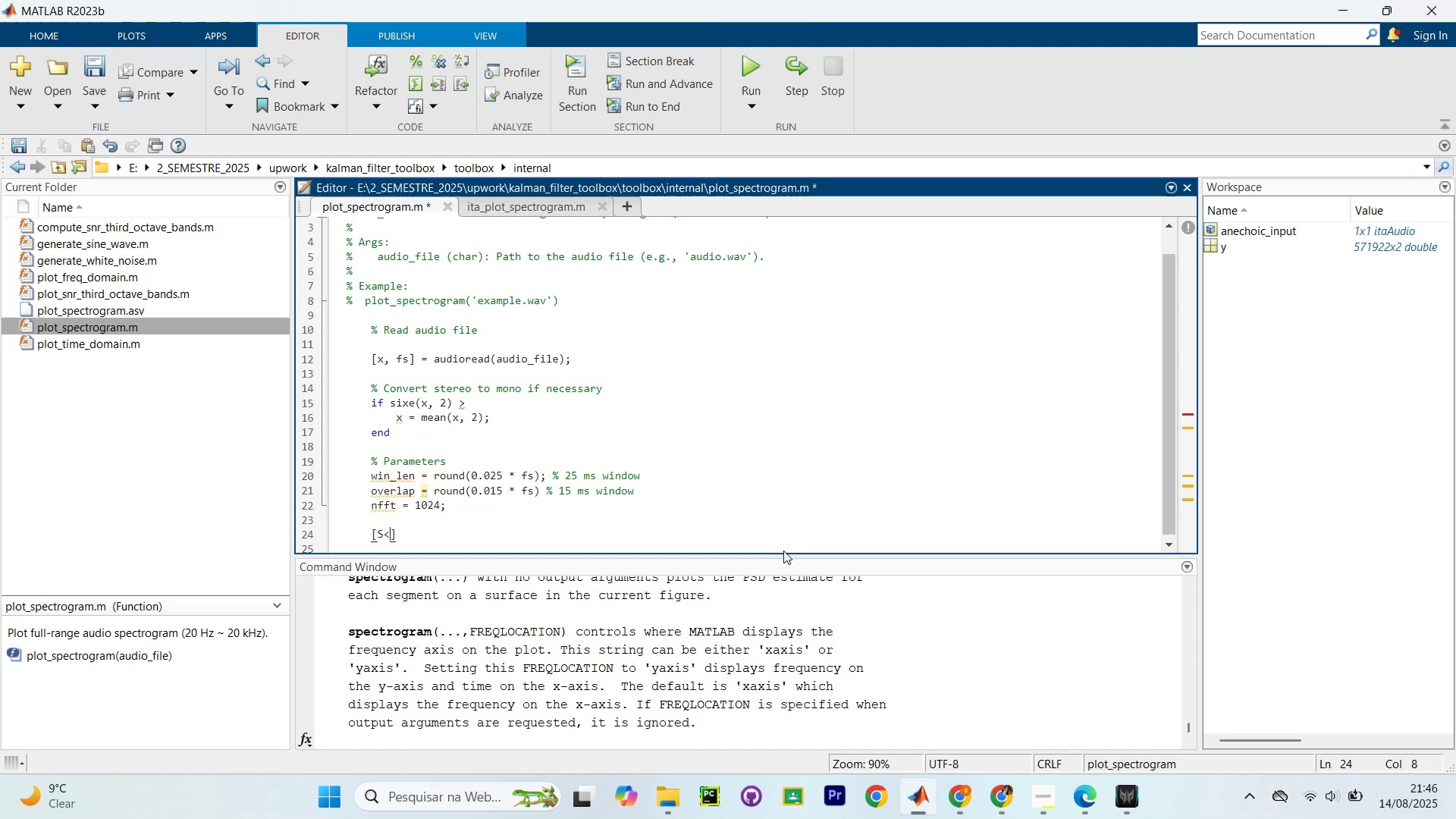 
key(Comma)
 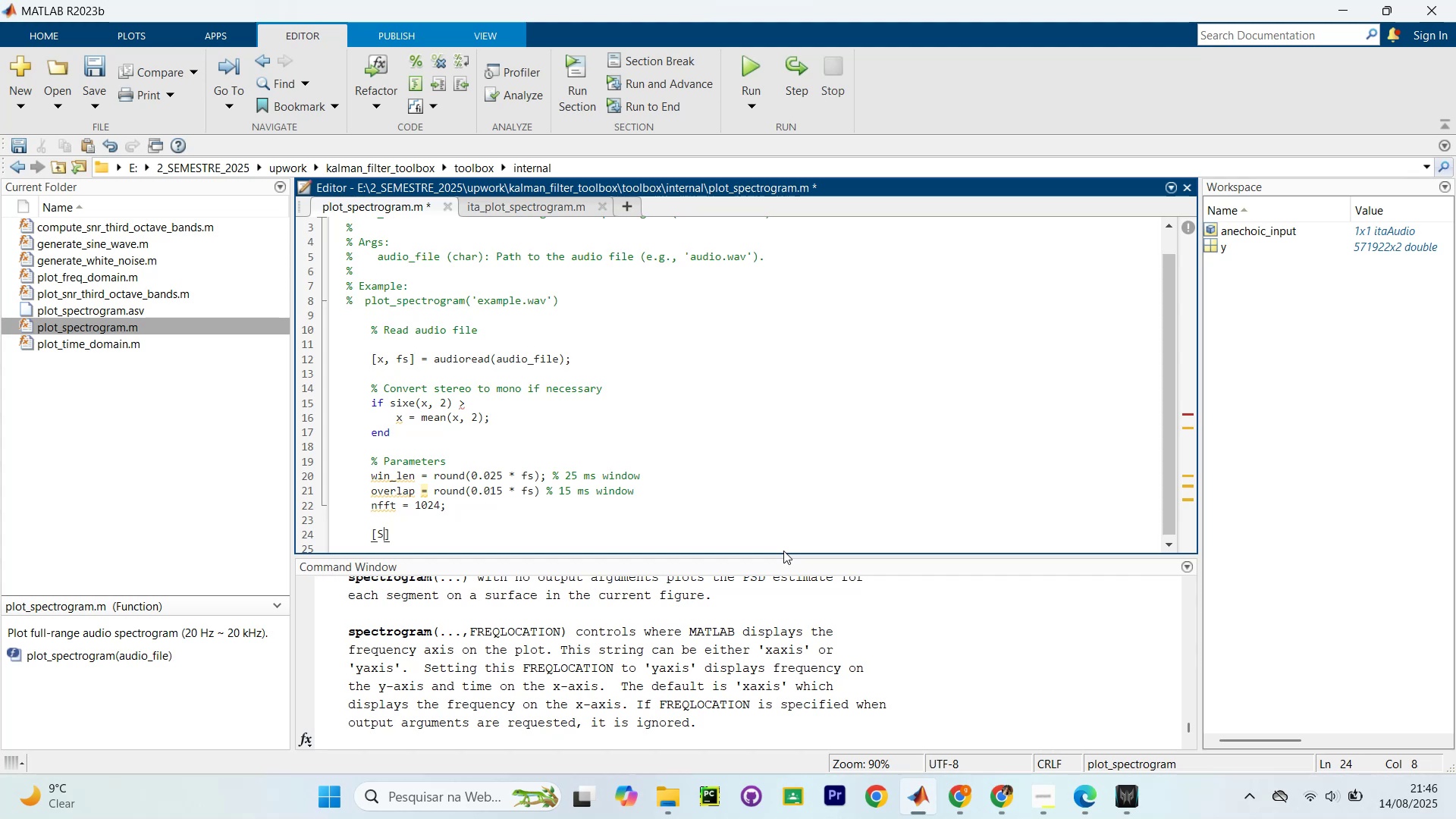 
key(Space)
 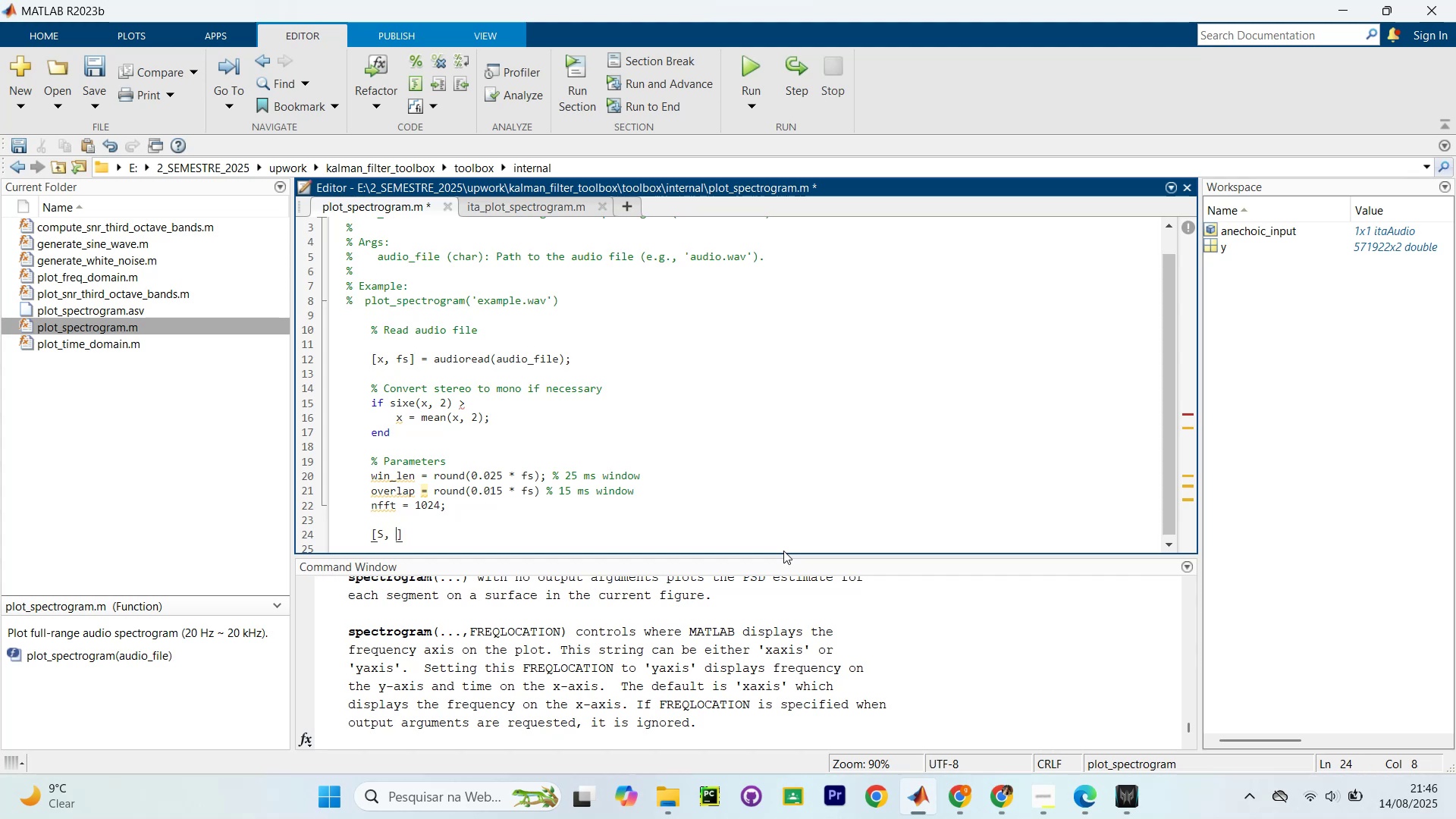 
key(Shift+F)
 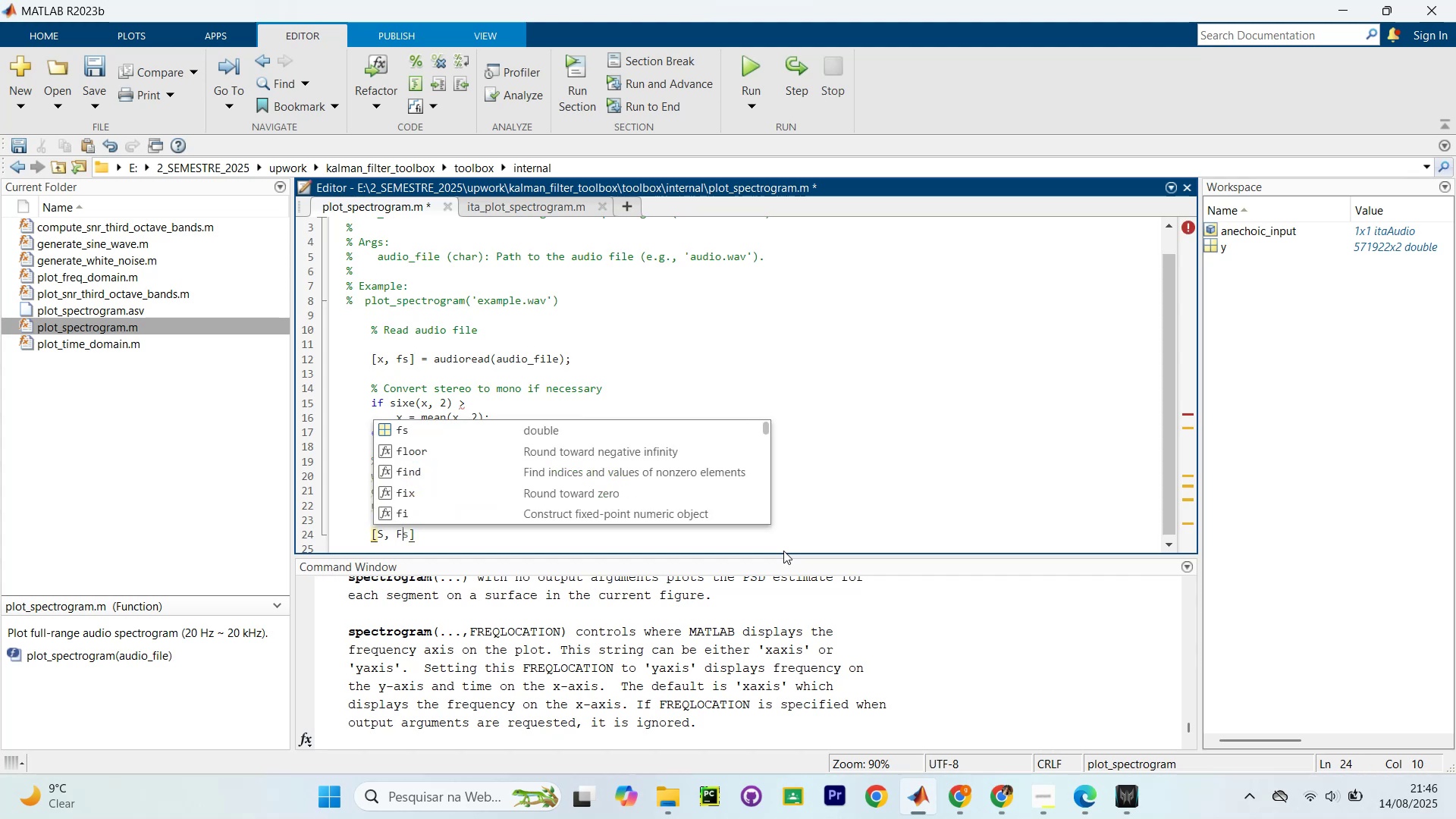 
key(Comma)
 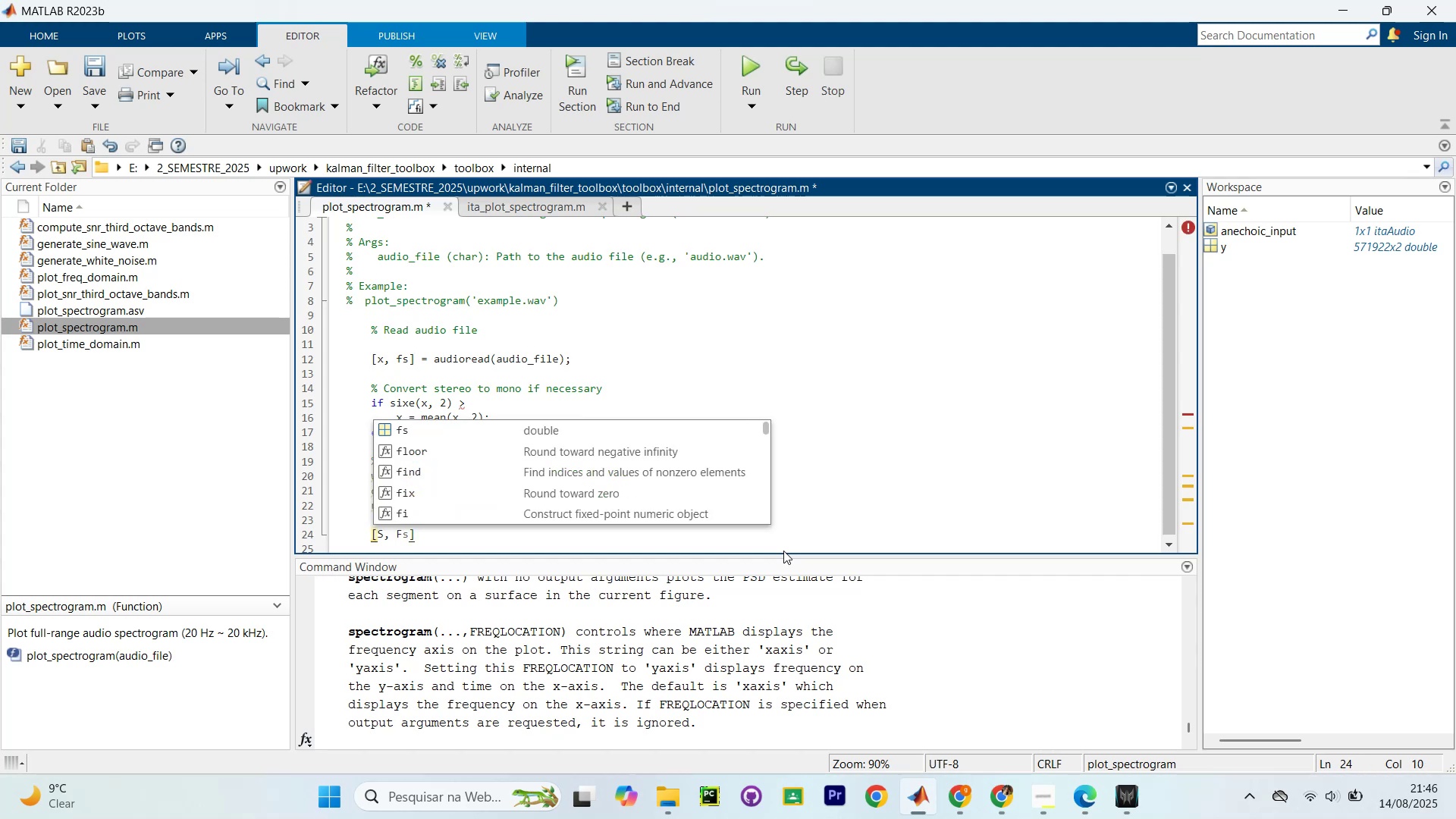 
key(Space)
 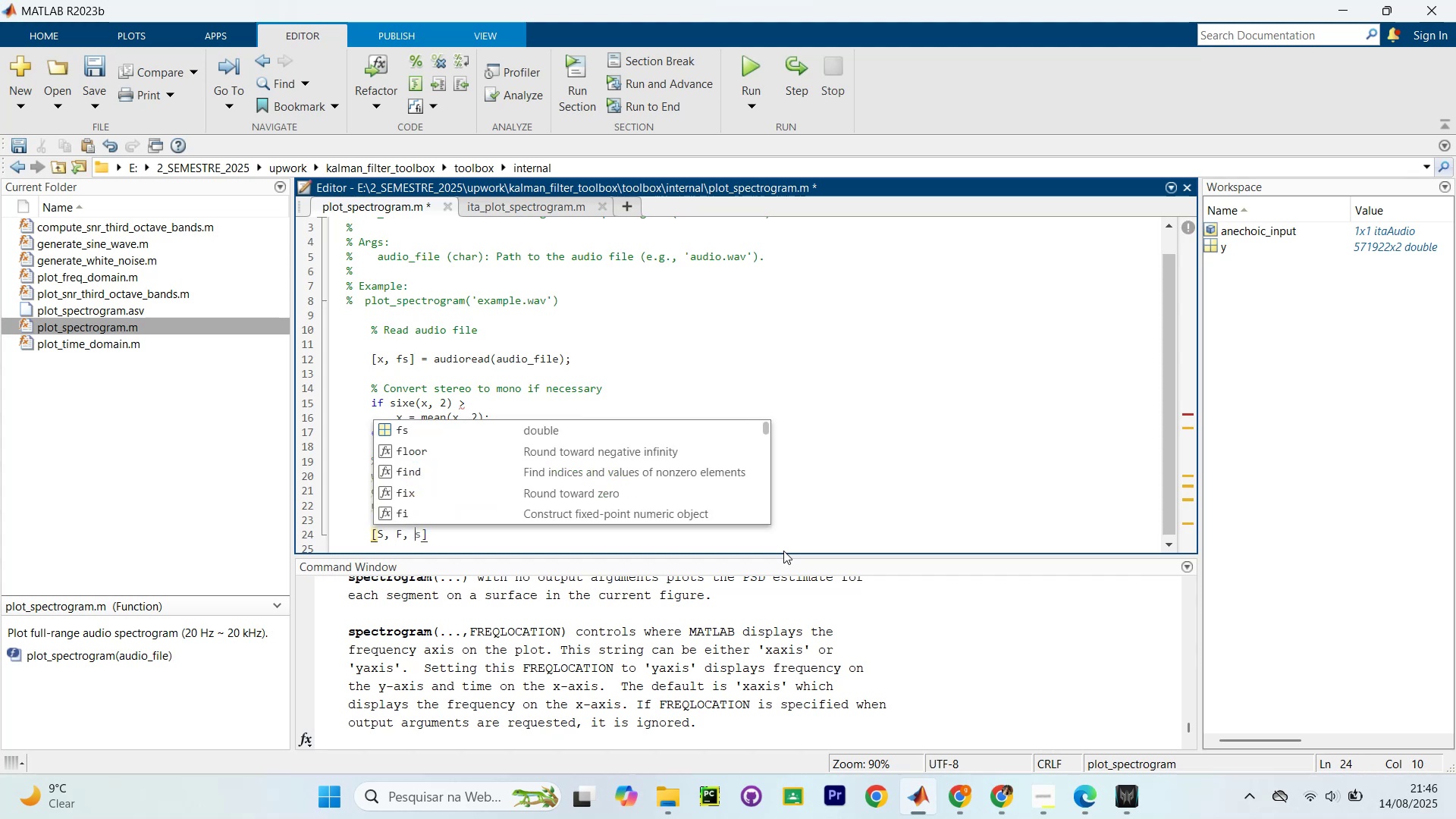 
key(Shift+ShiftLeft)
 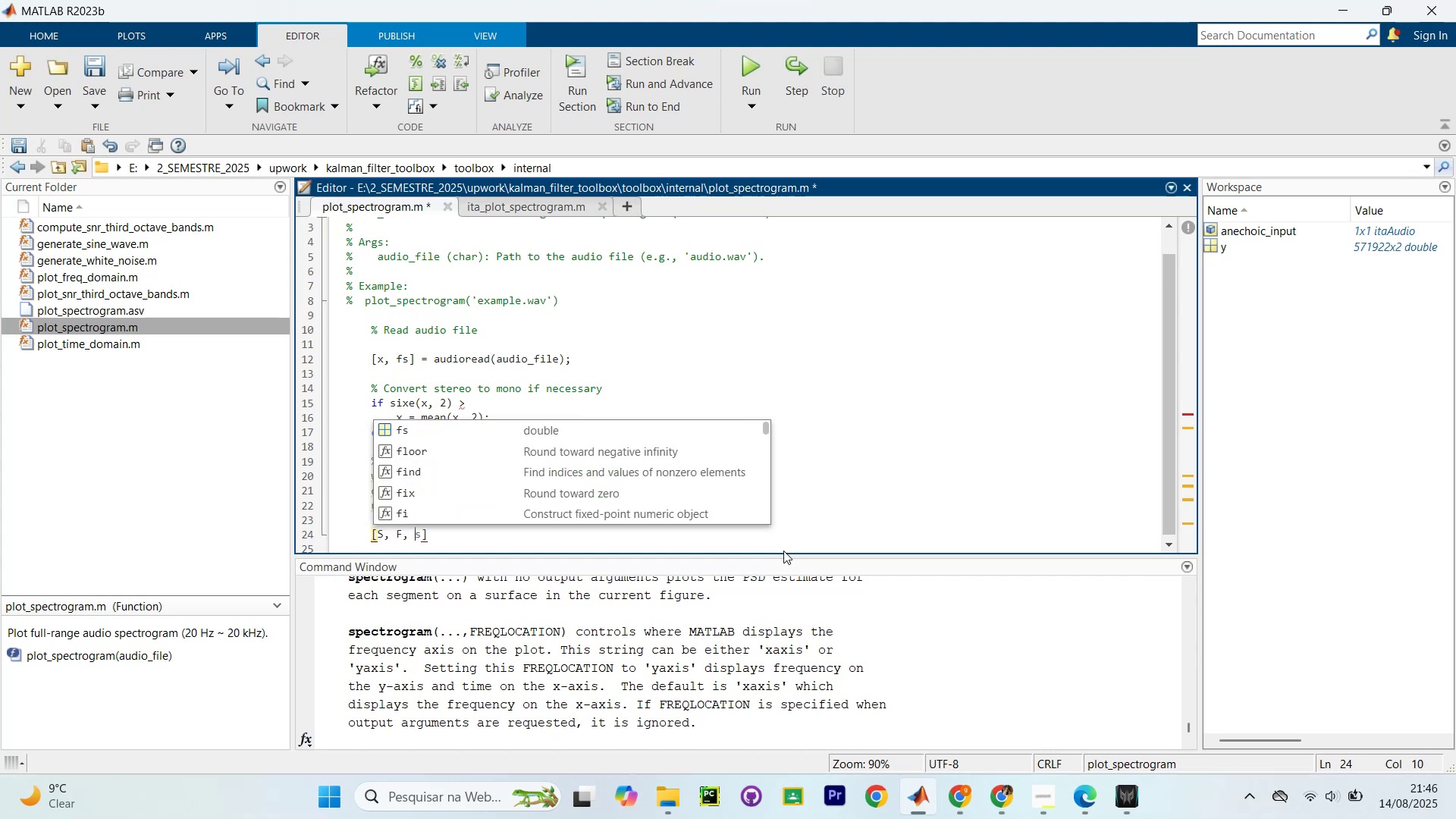 
key(Shift+T)
 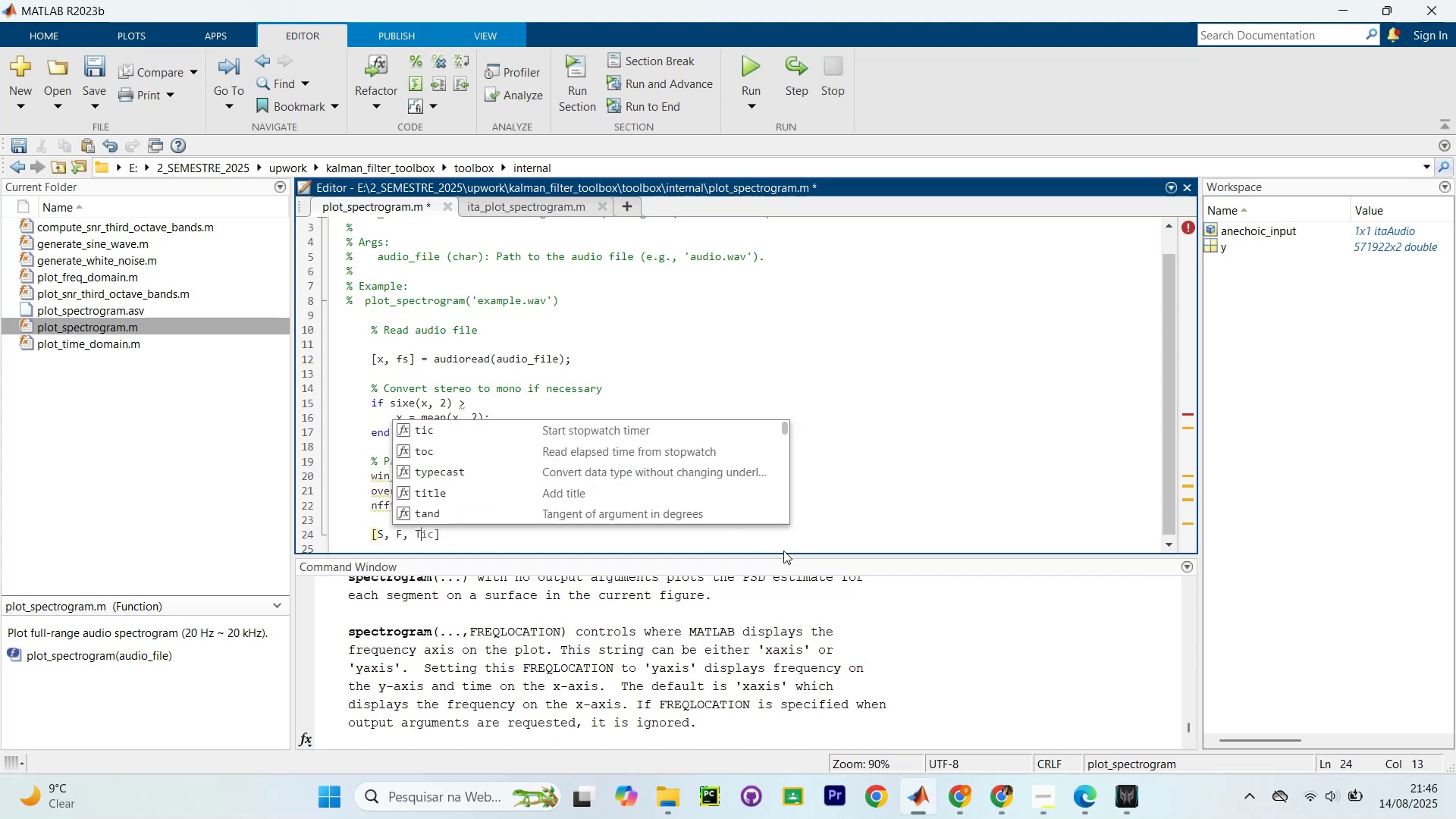 
key(ArrowRight)
 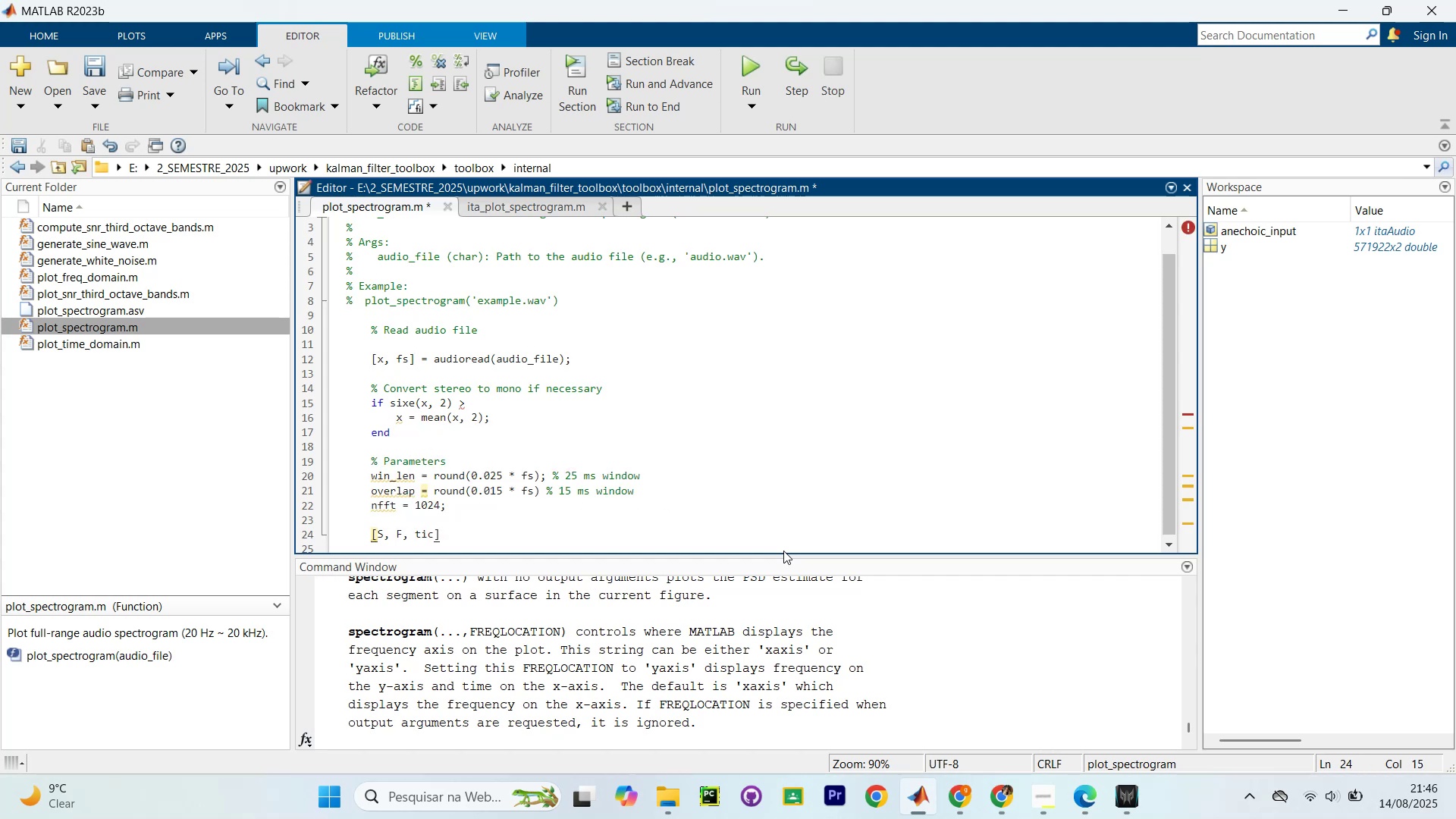 
key(Backspace)
 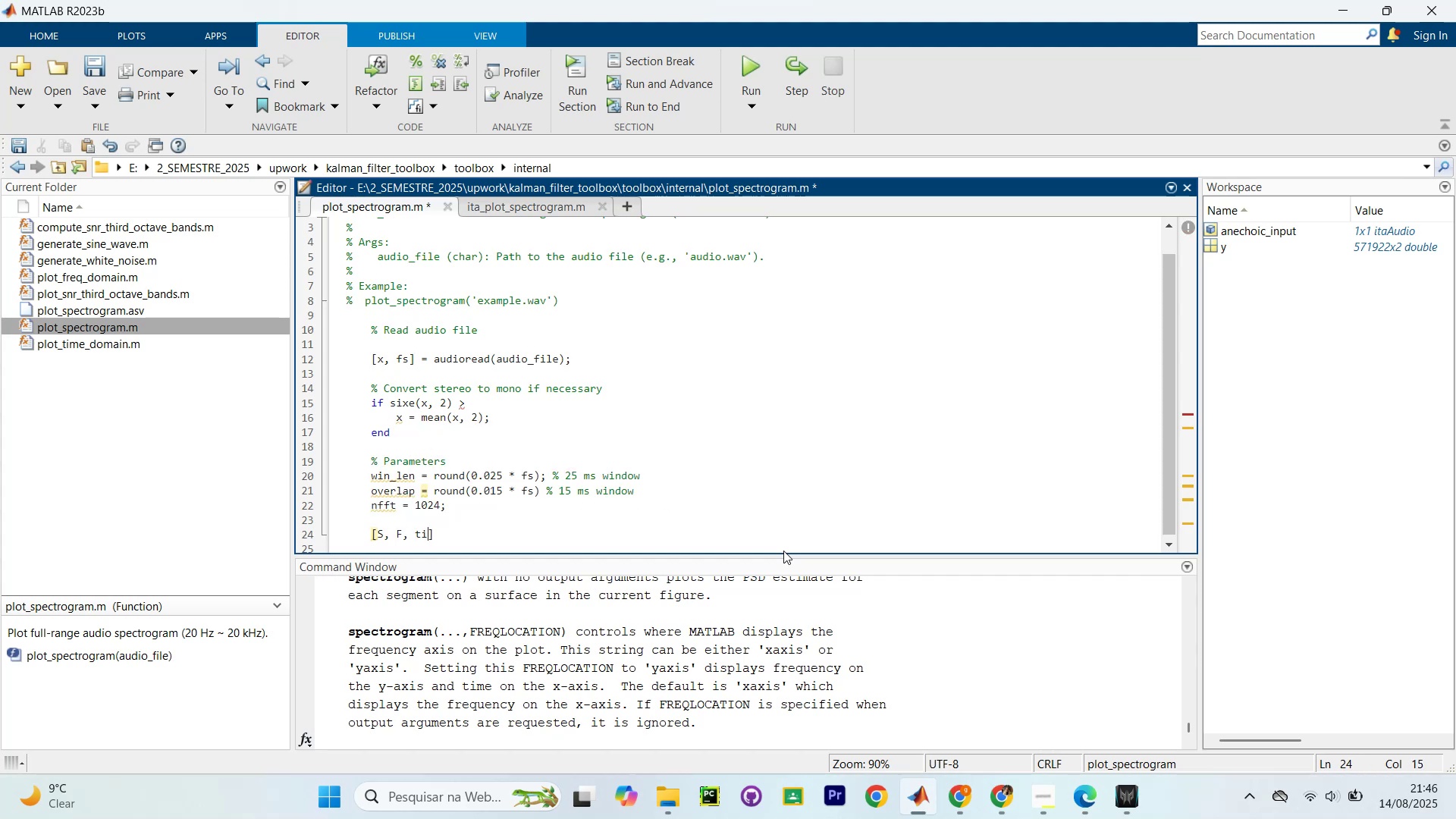 
key(Backspace)
 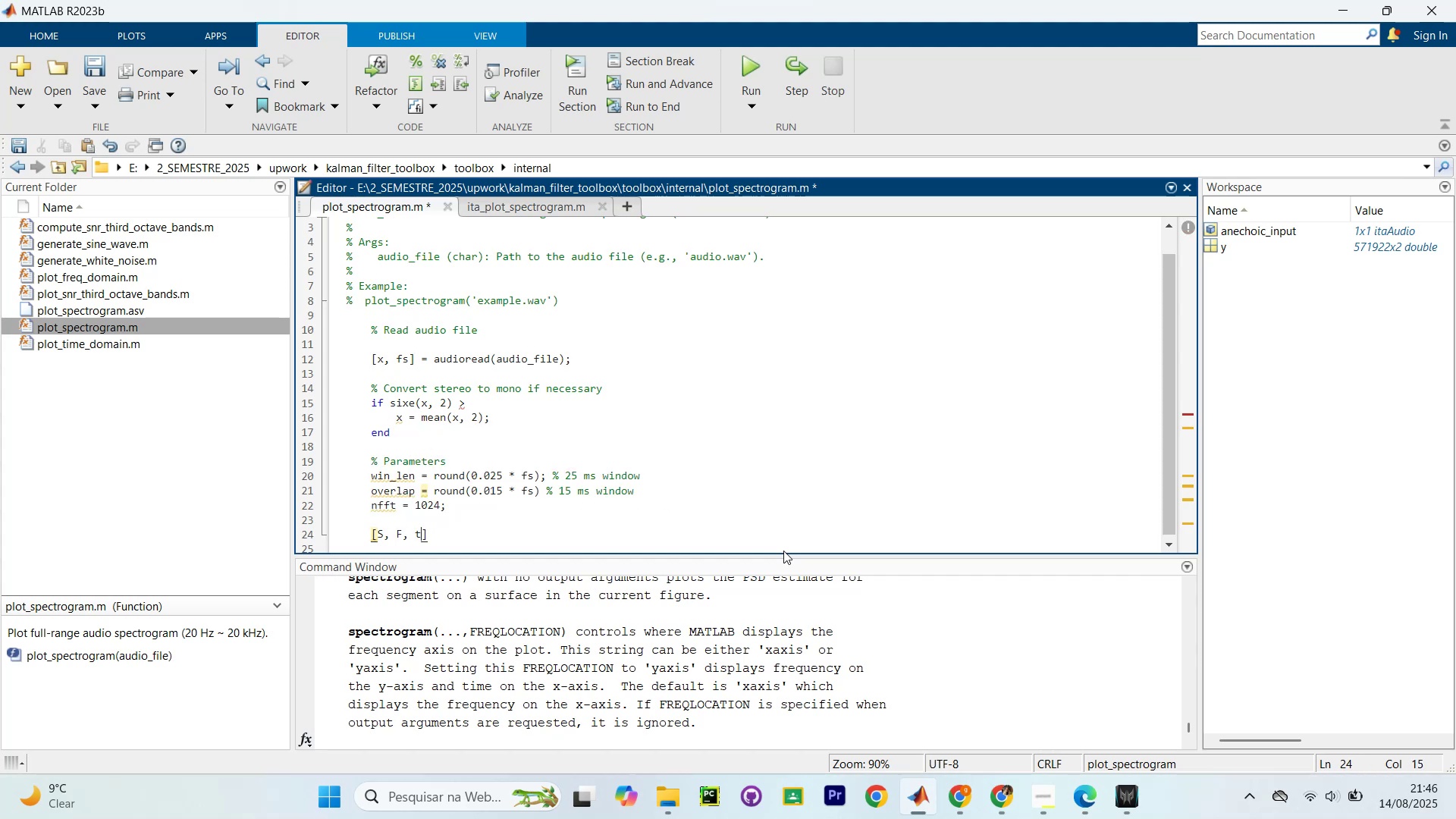 
key(Shift+Backspace)
 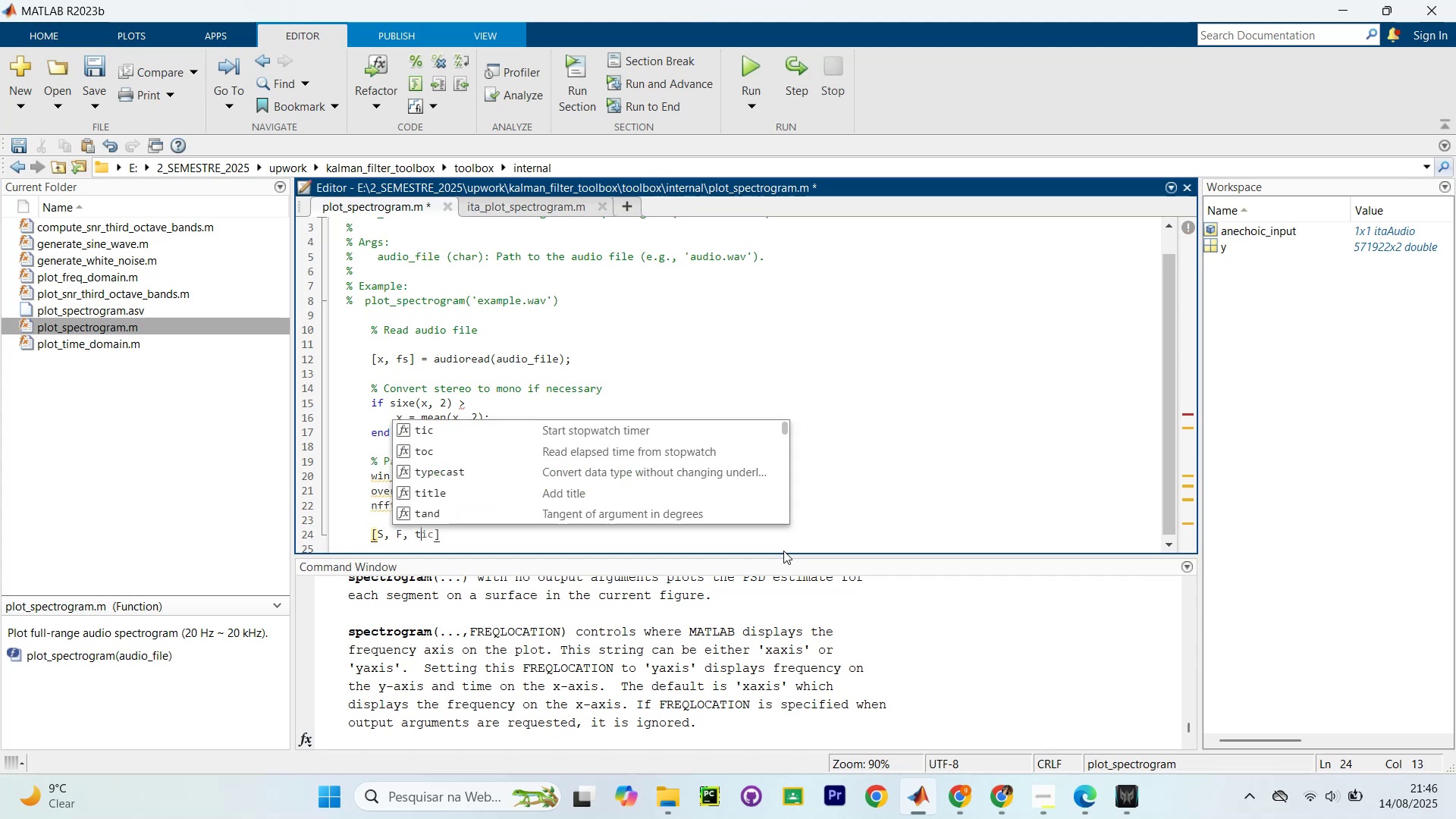 
key(Shift+T)
 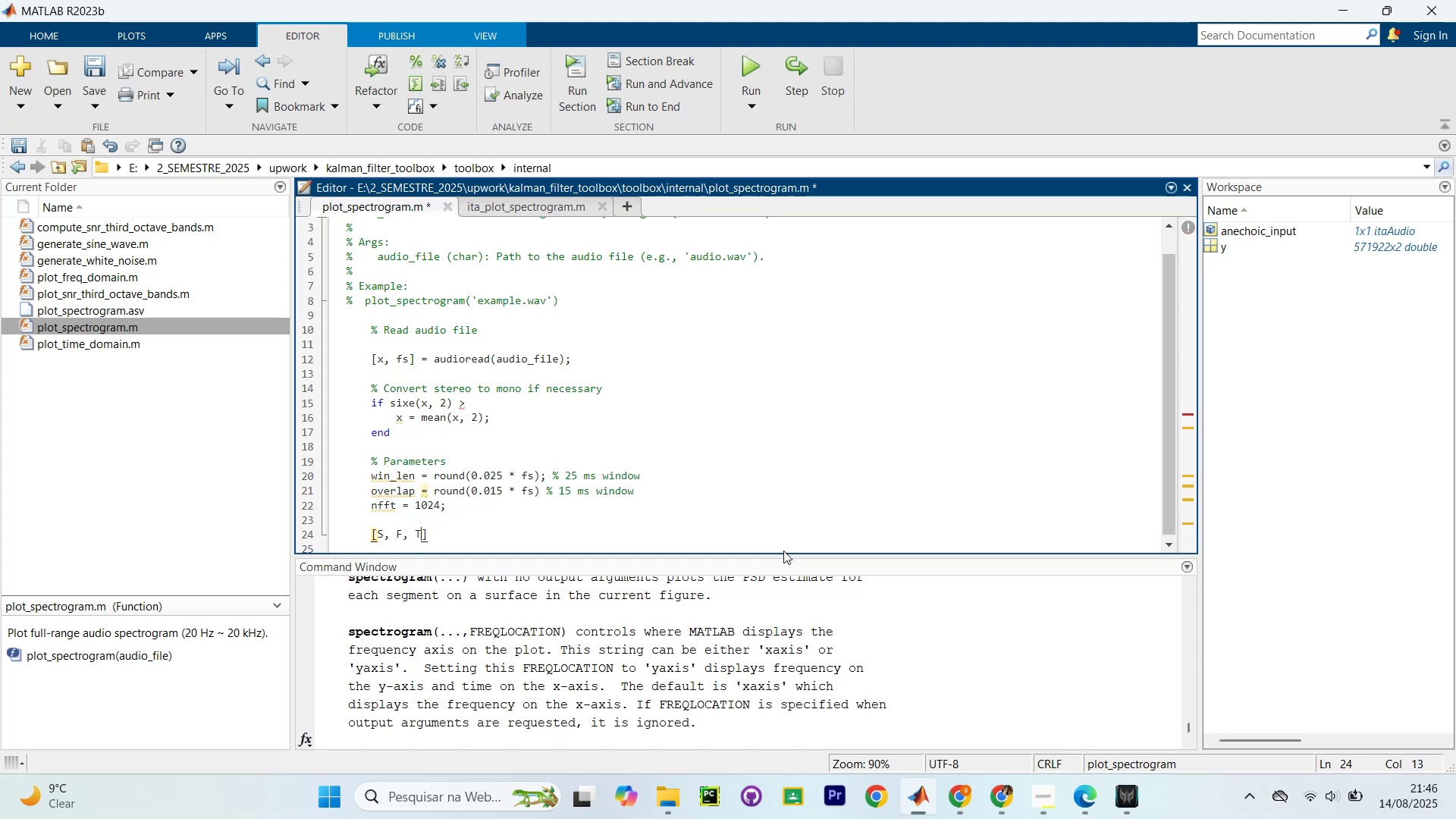 
key(Backquote)
 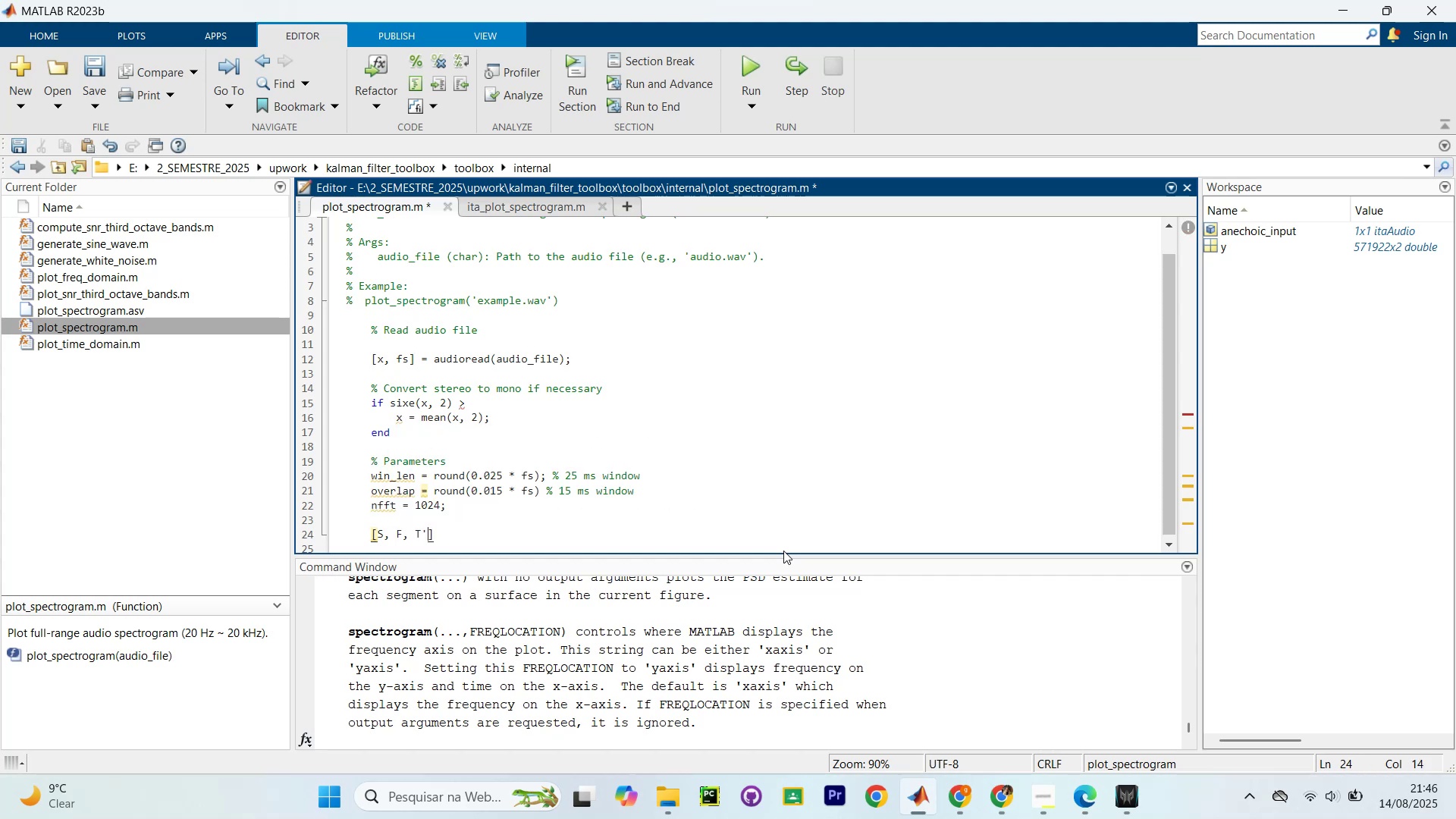 
key(Backspace)
 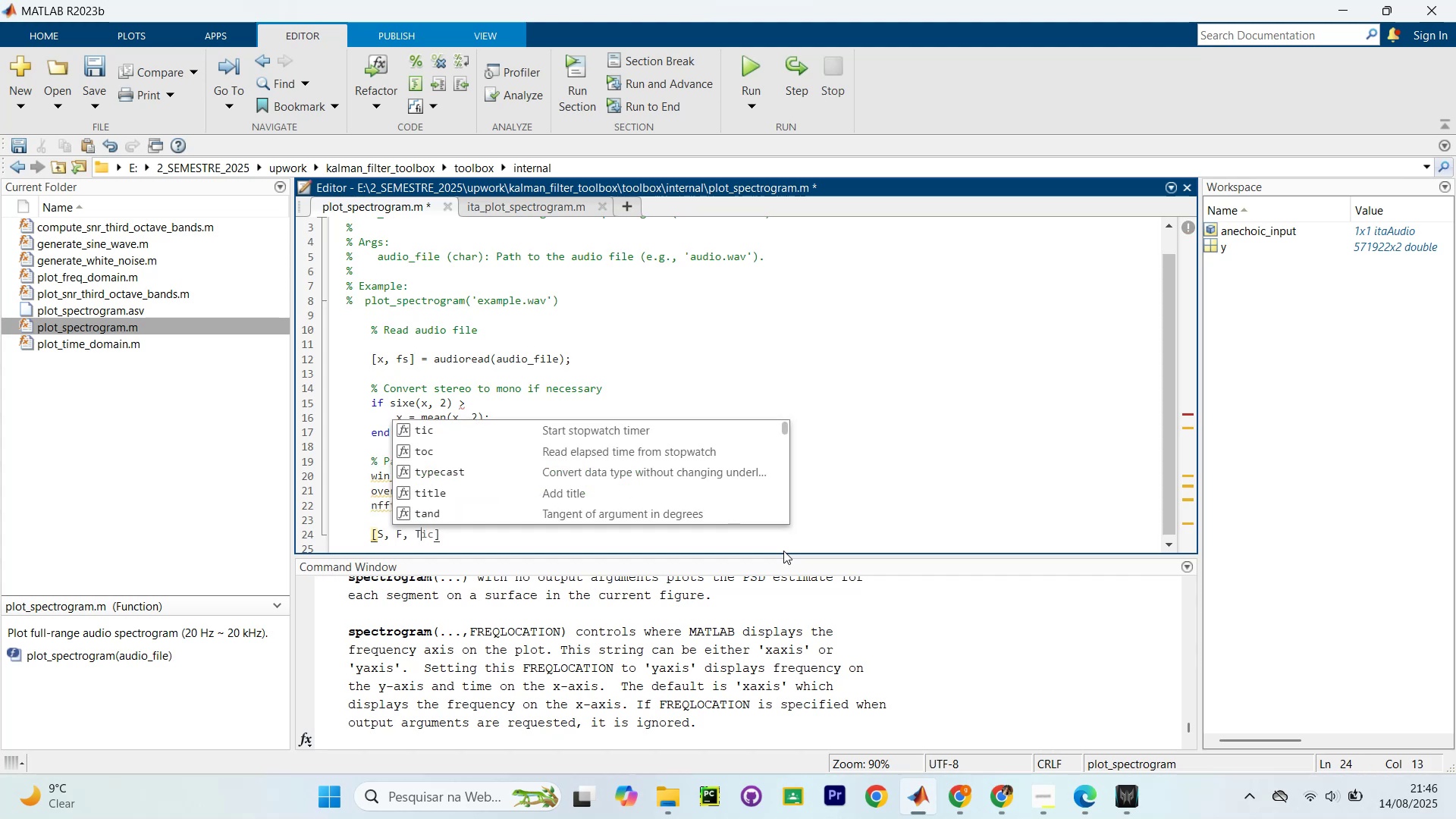 
key(ArrowRight)
 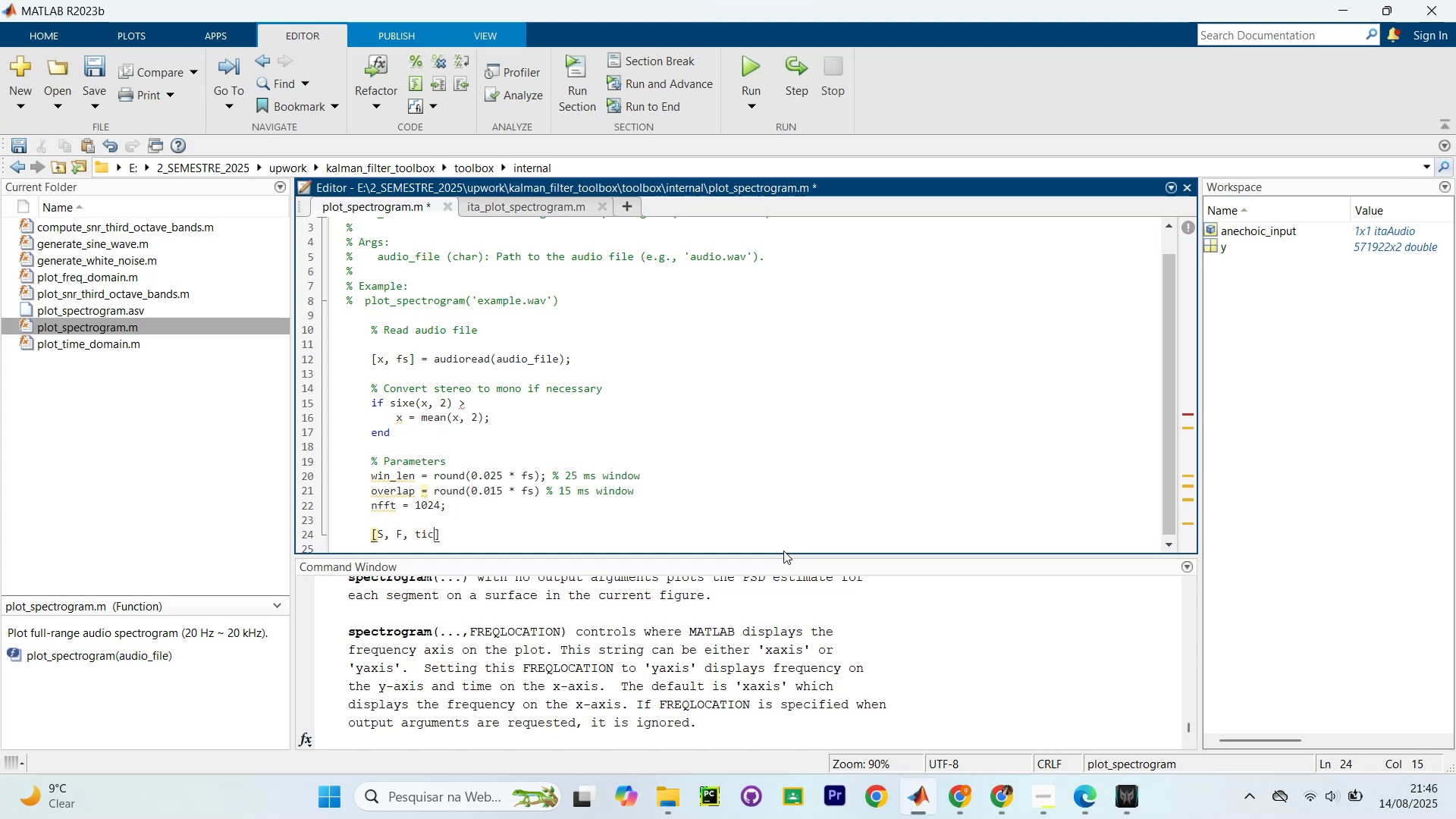 
key(Backspace)
key(Backspace)
key(Backspace)
type(AT)
key(Escape)
 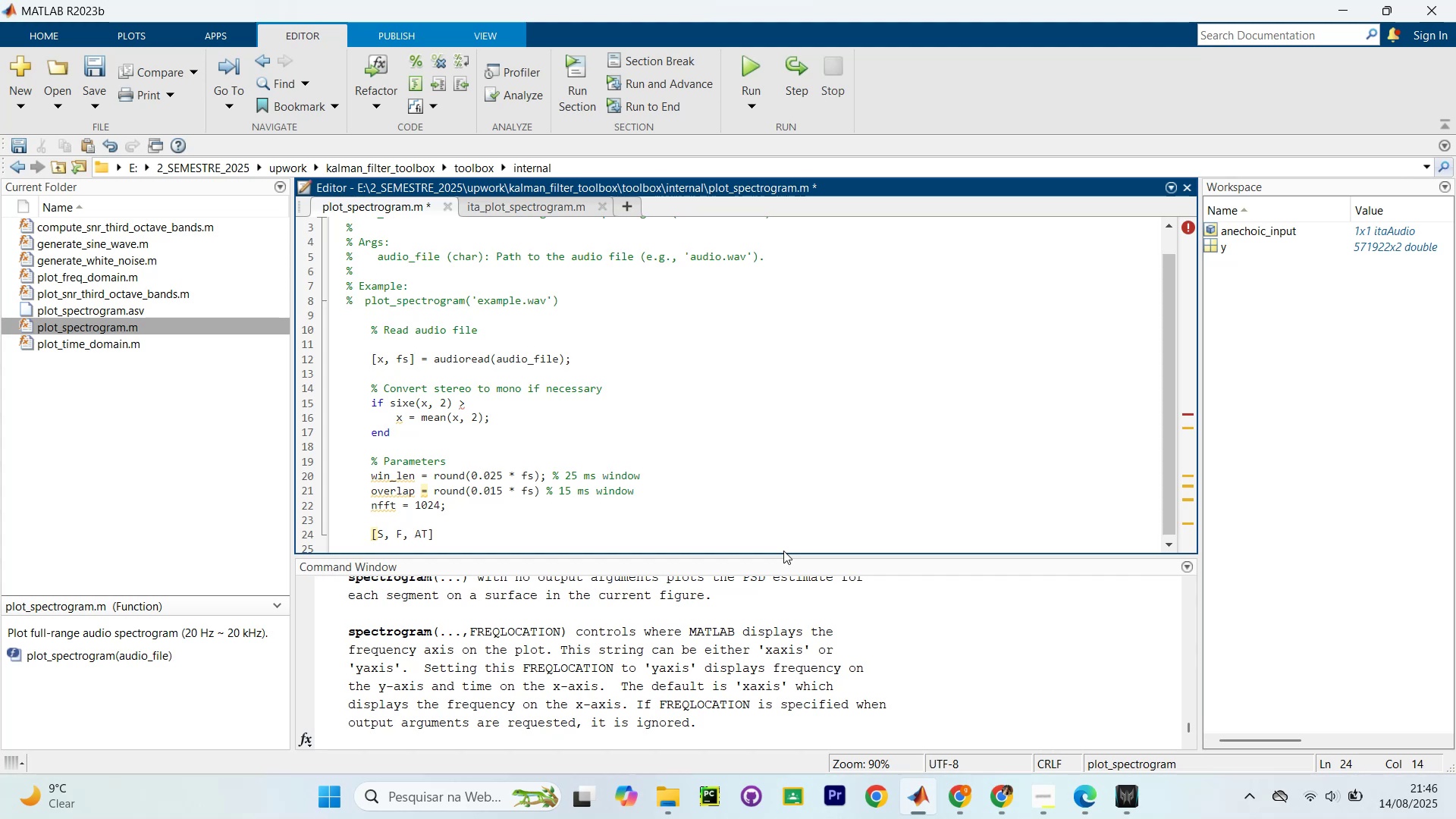 
key(ArrowLeft)
 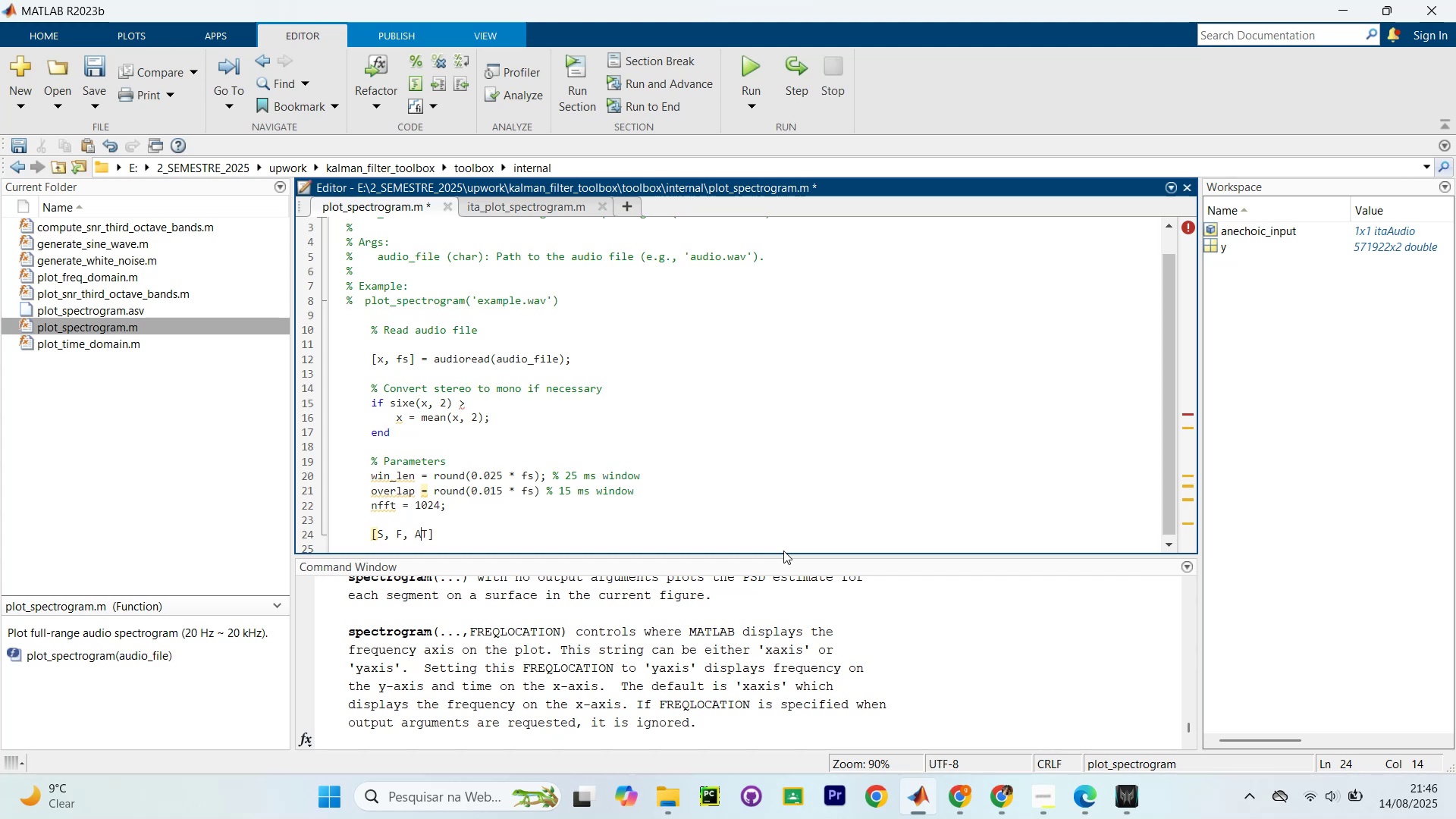 
key(Backspace)
 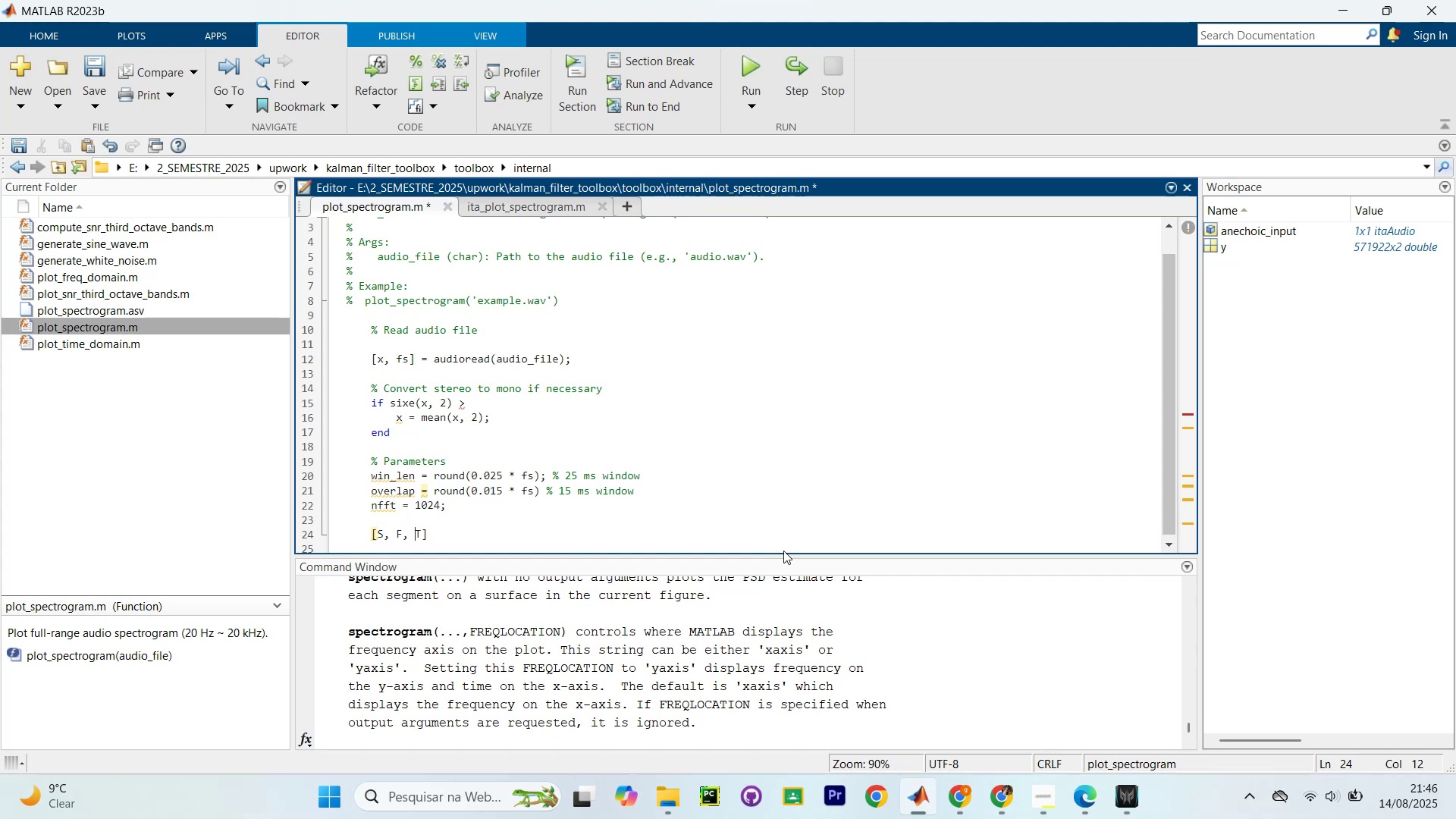 
key(ArrowRight)
 